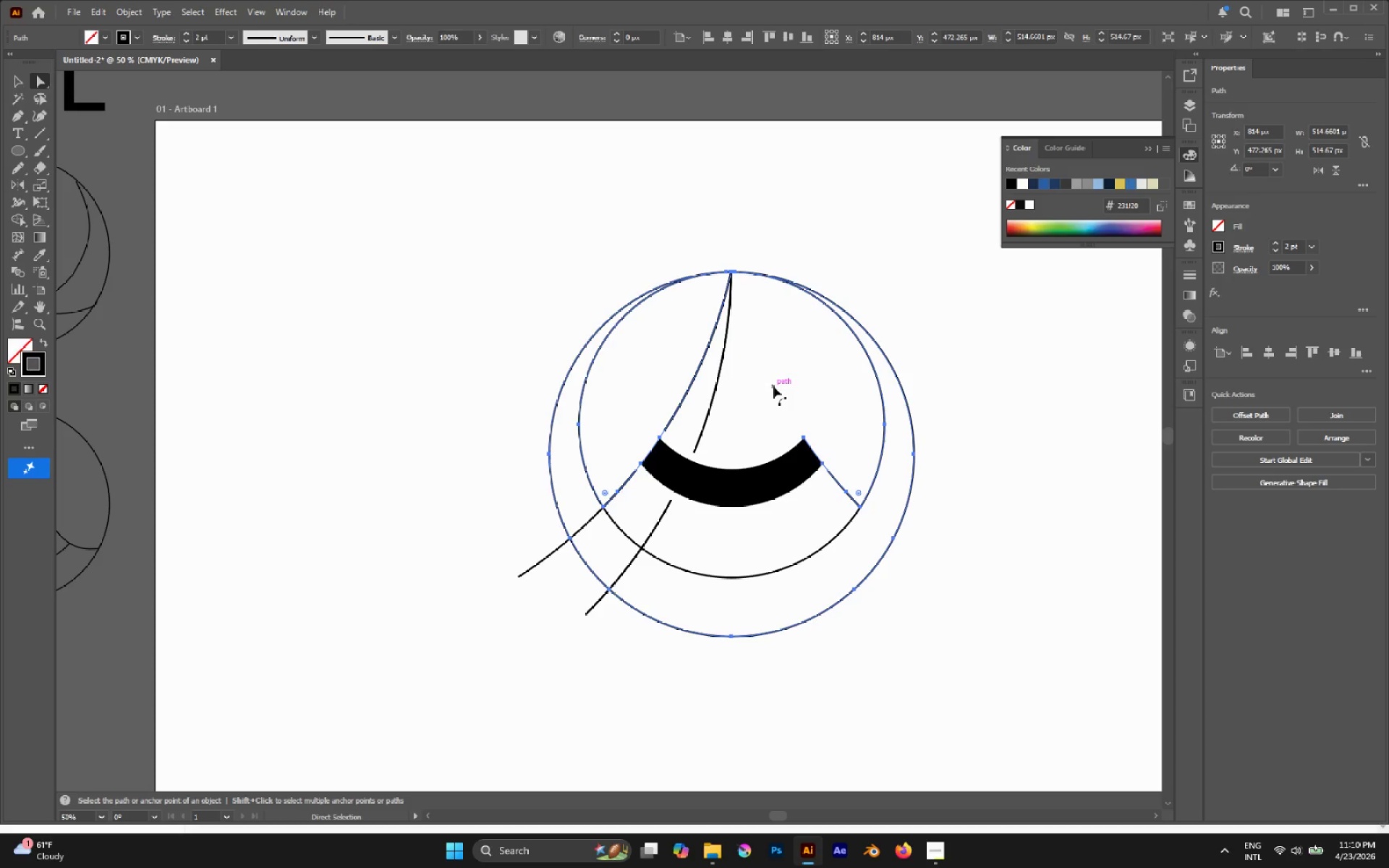 
key(Delete)
 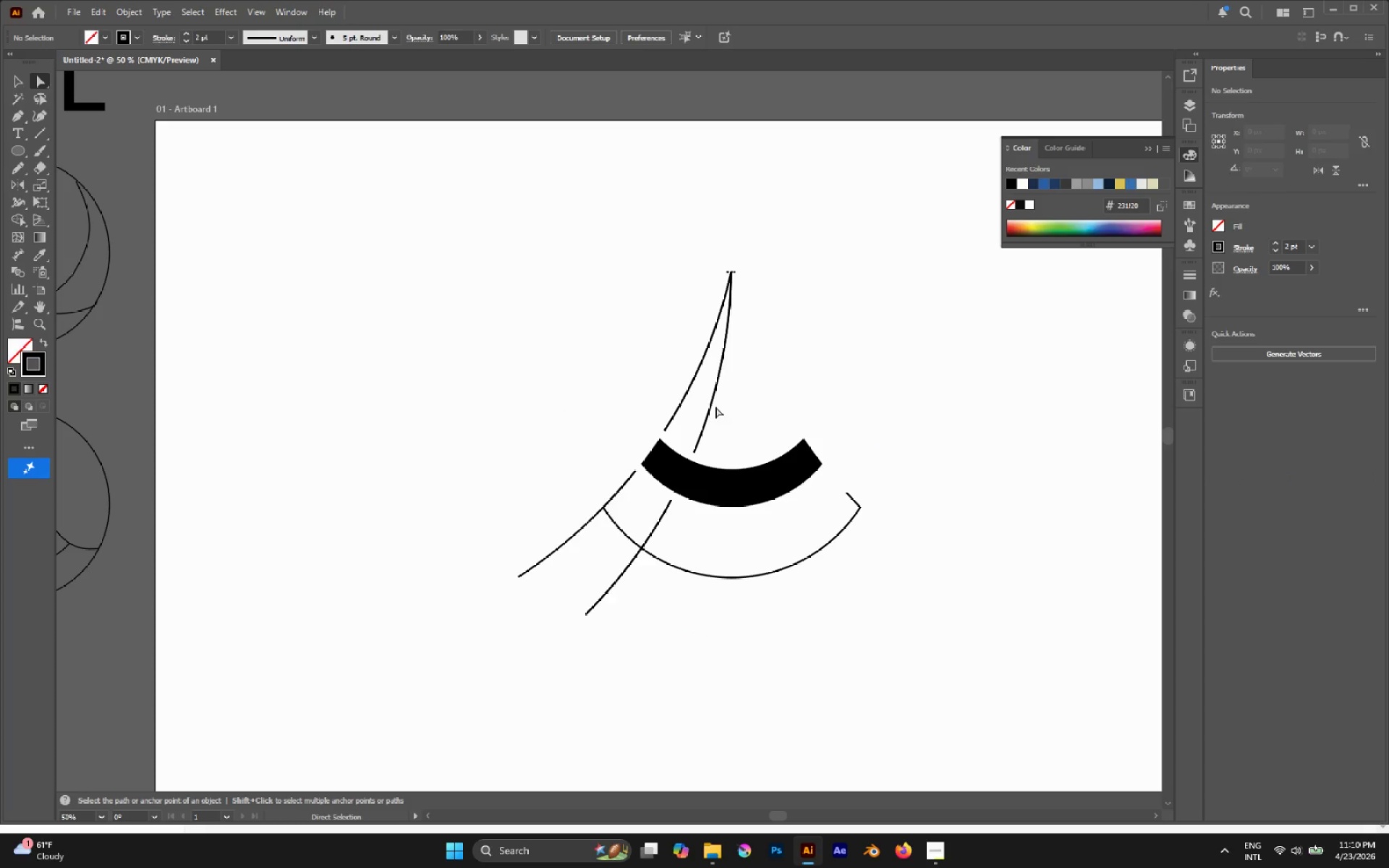 
left_click([710, 407])
 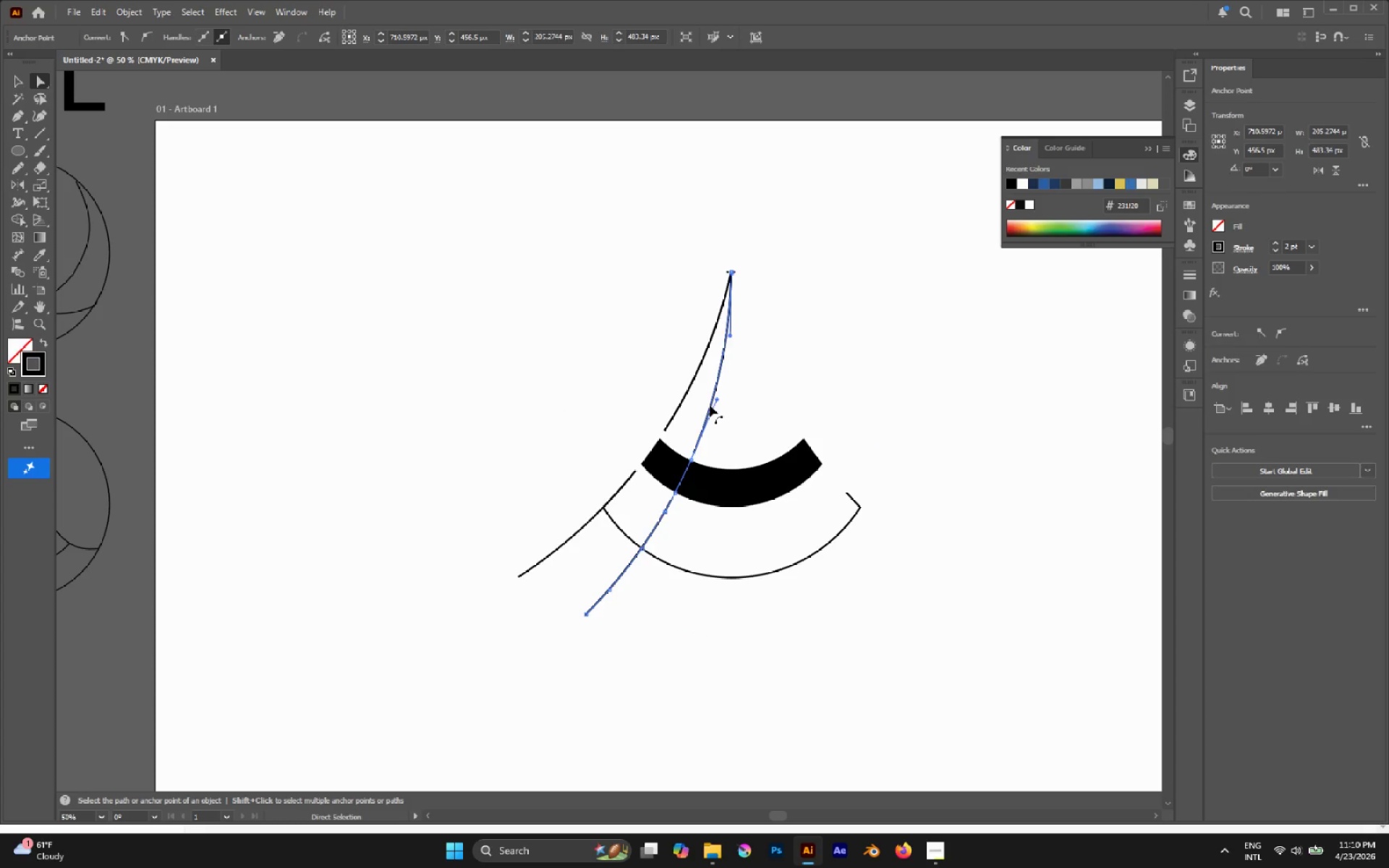 
left_click([807, 374])
 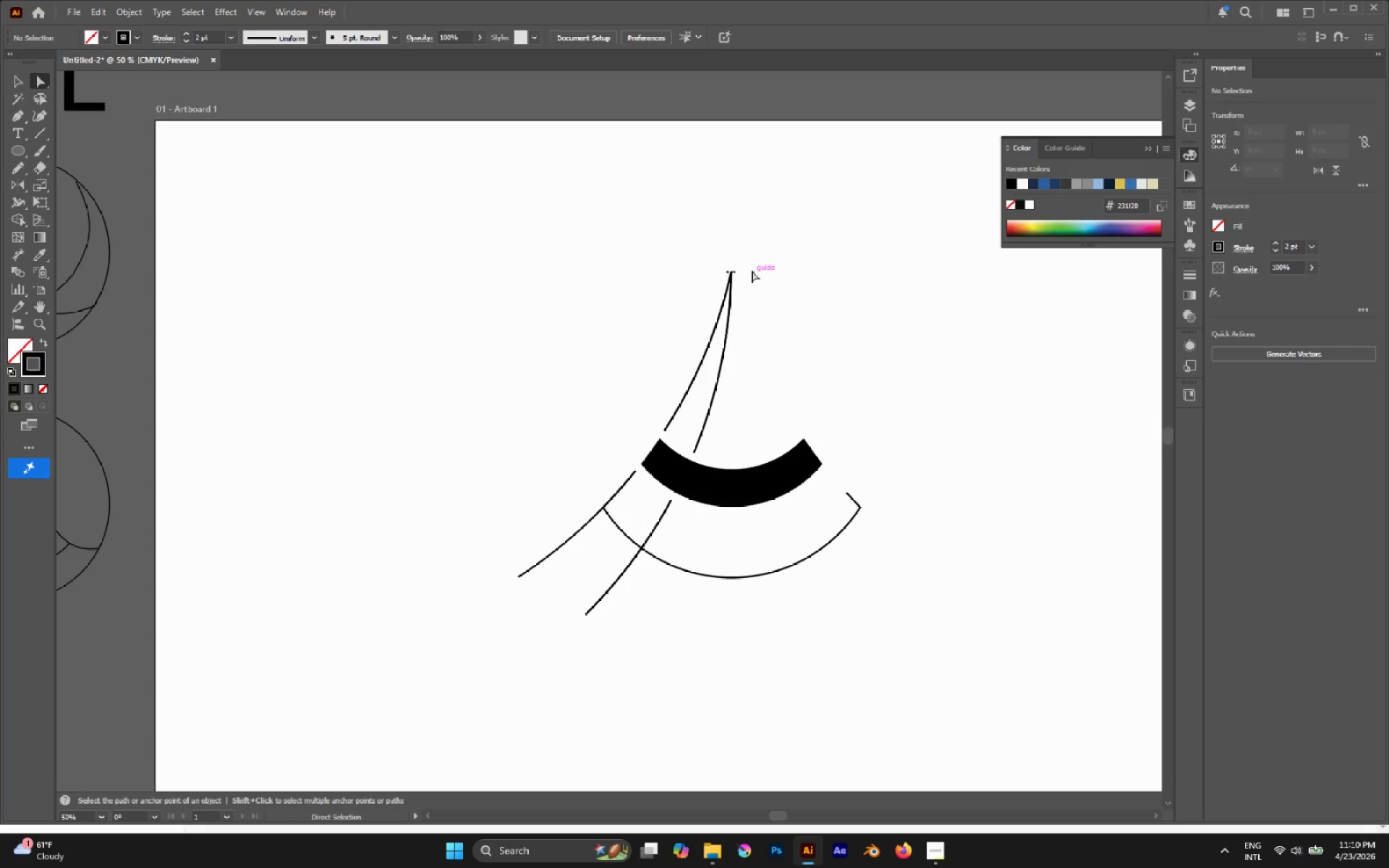 
hold_key(key=AltLeft, duration=0.53)
scroll: coordinate [743, 269], scroll_direction: up, amount: 8.0
 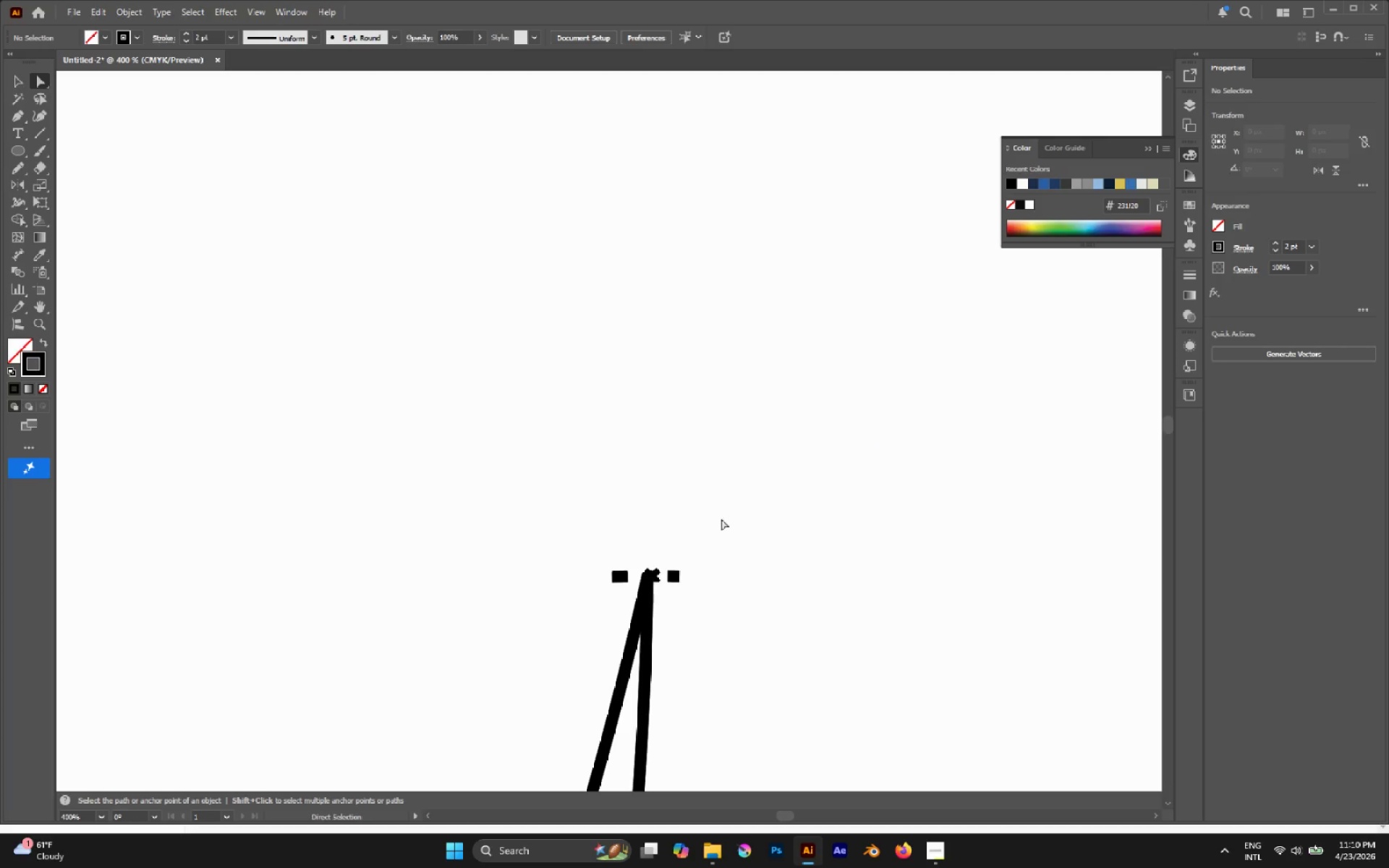 
hold_key(key=AltLeft, duration=0.67)
scroll: coordinate [655, 571], scroll_direction: up, amount: 1.0
 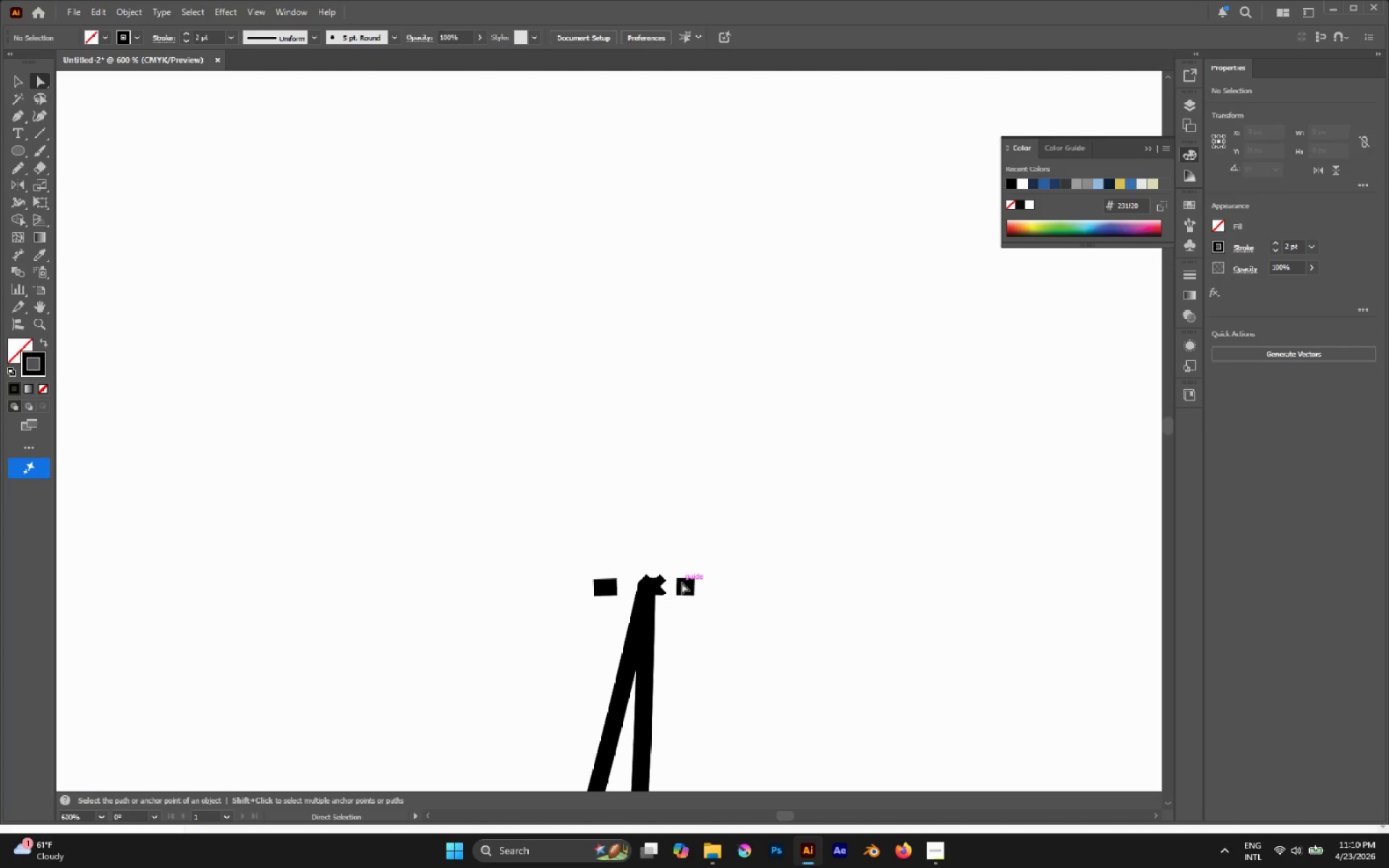 
left_click_drag(start_coordinate=[655, 542], to_coordinate=[712, 604])
 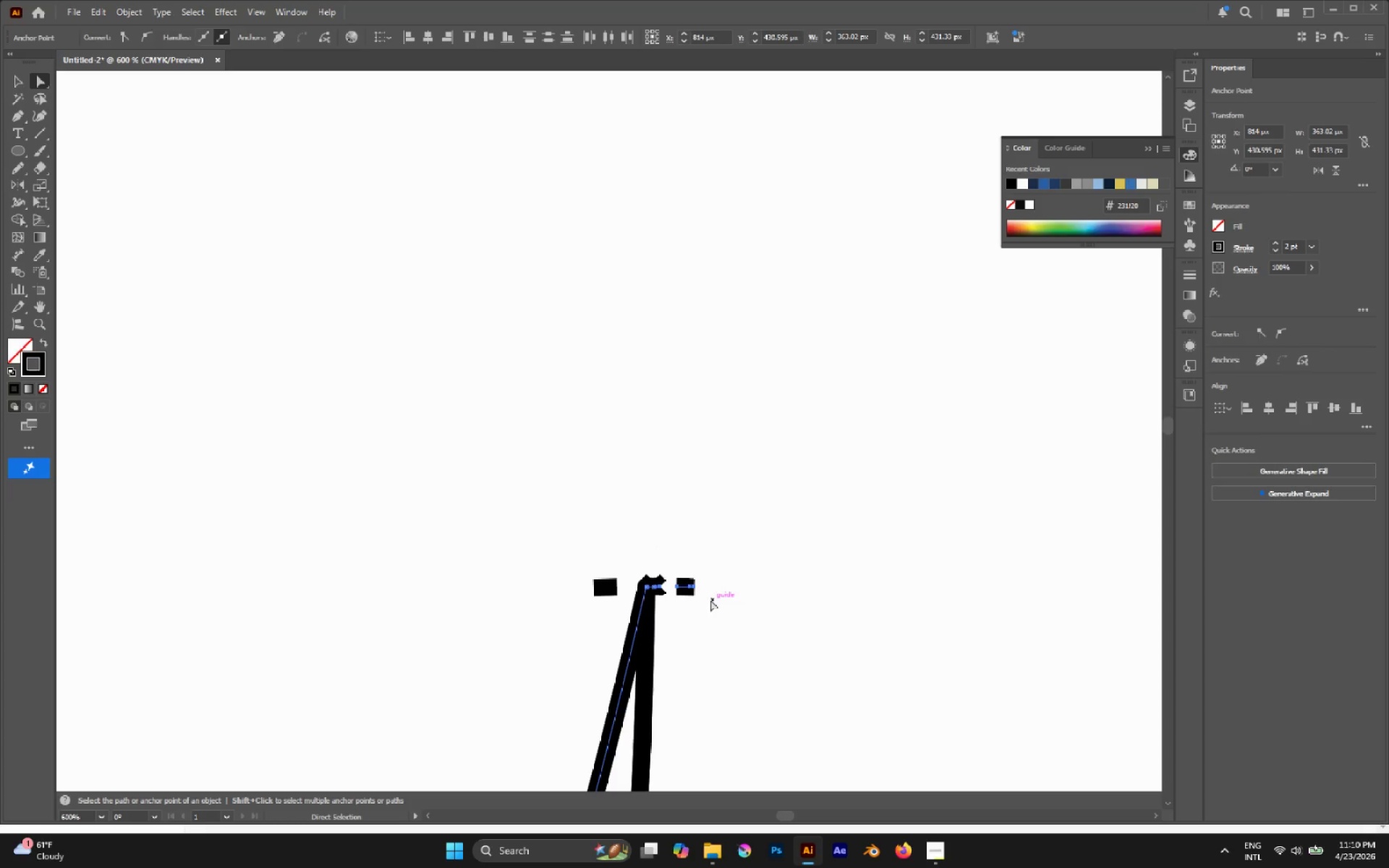 
left_click_drag(start_coordinate=[709, 600], to_coordinate=[672, 552])
 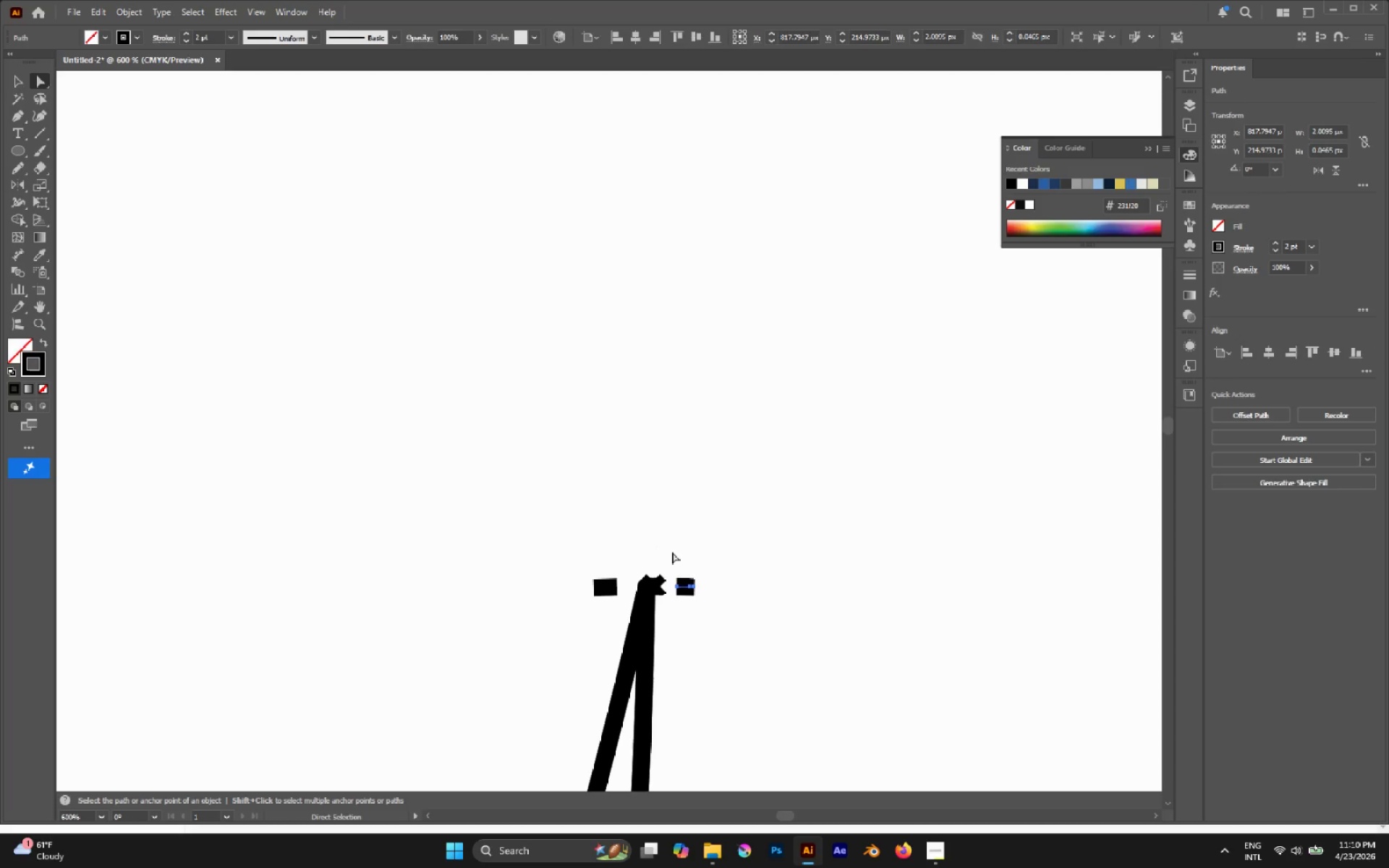 
key(Delete)
 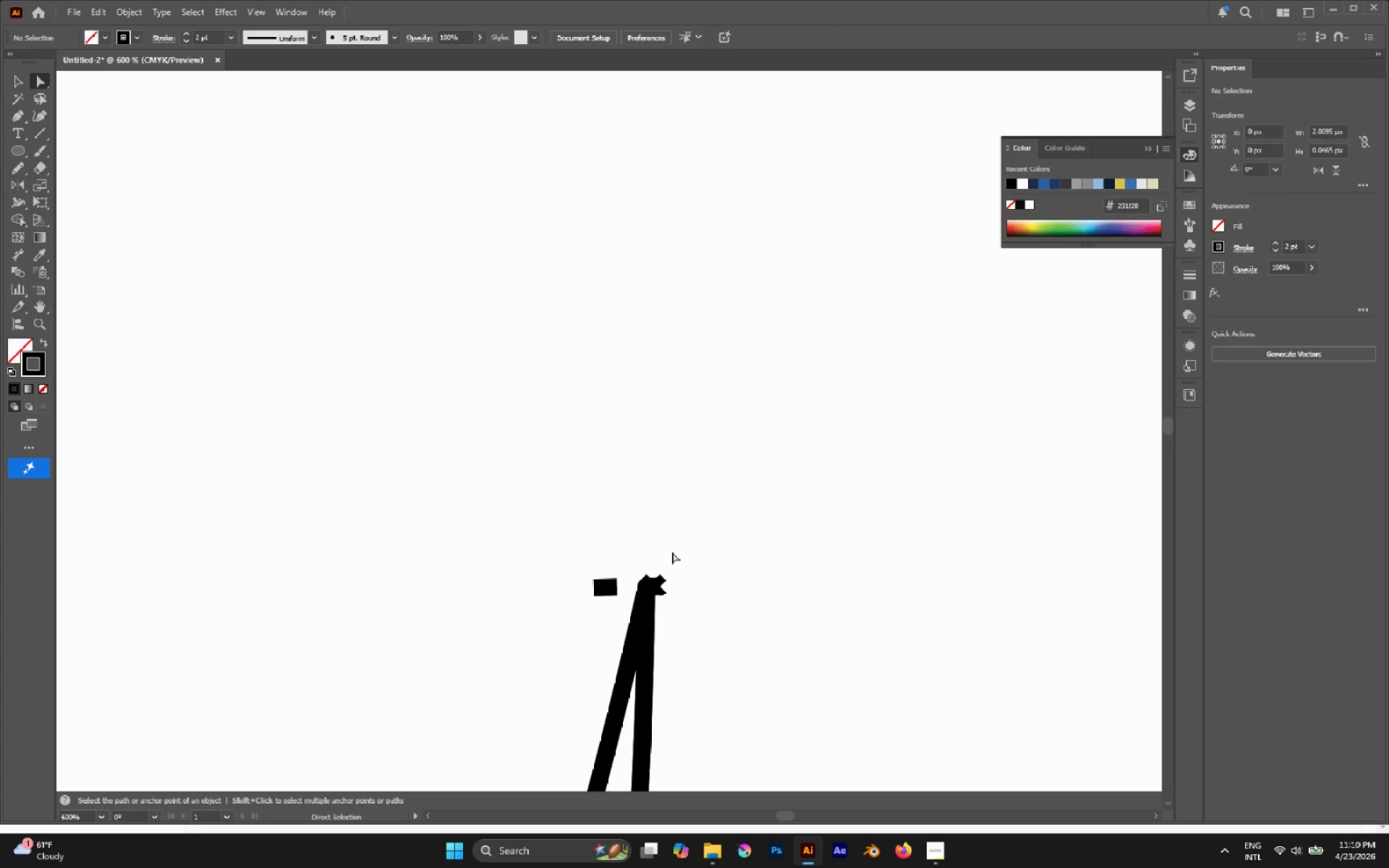 
key(Delete)
 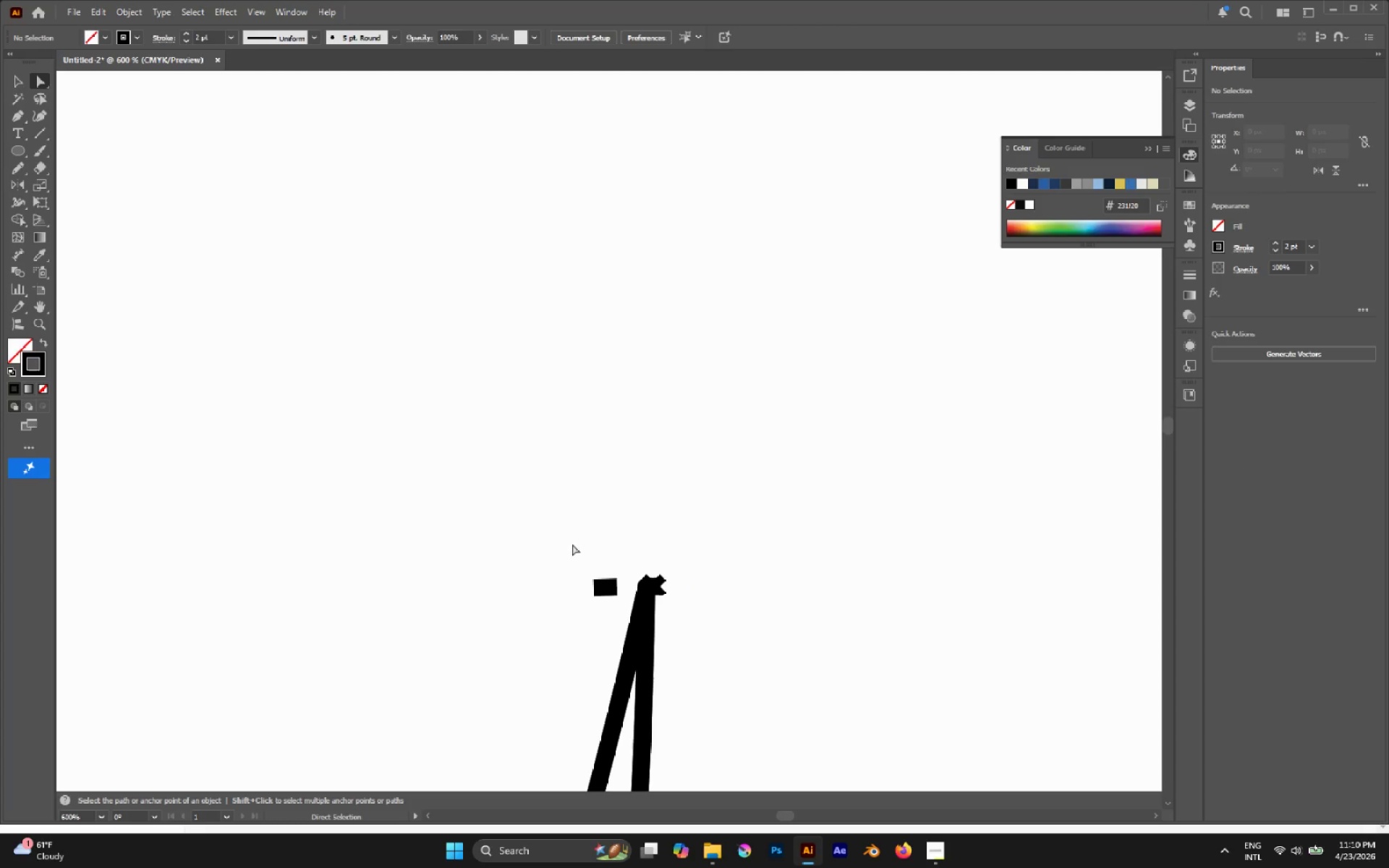 
left_click_drag(start_coordinate=[553, 540], to_coordinate=[626, 592])
 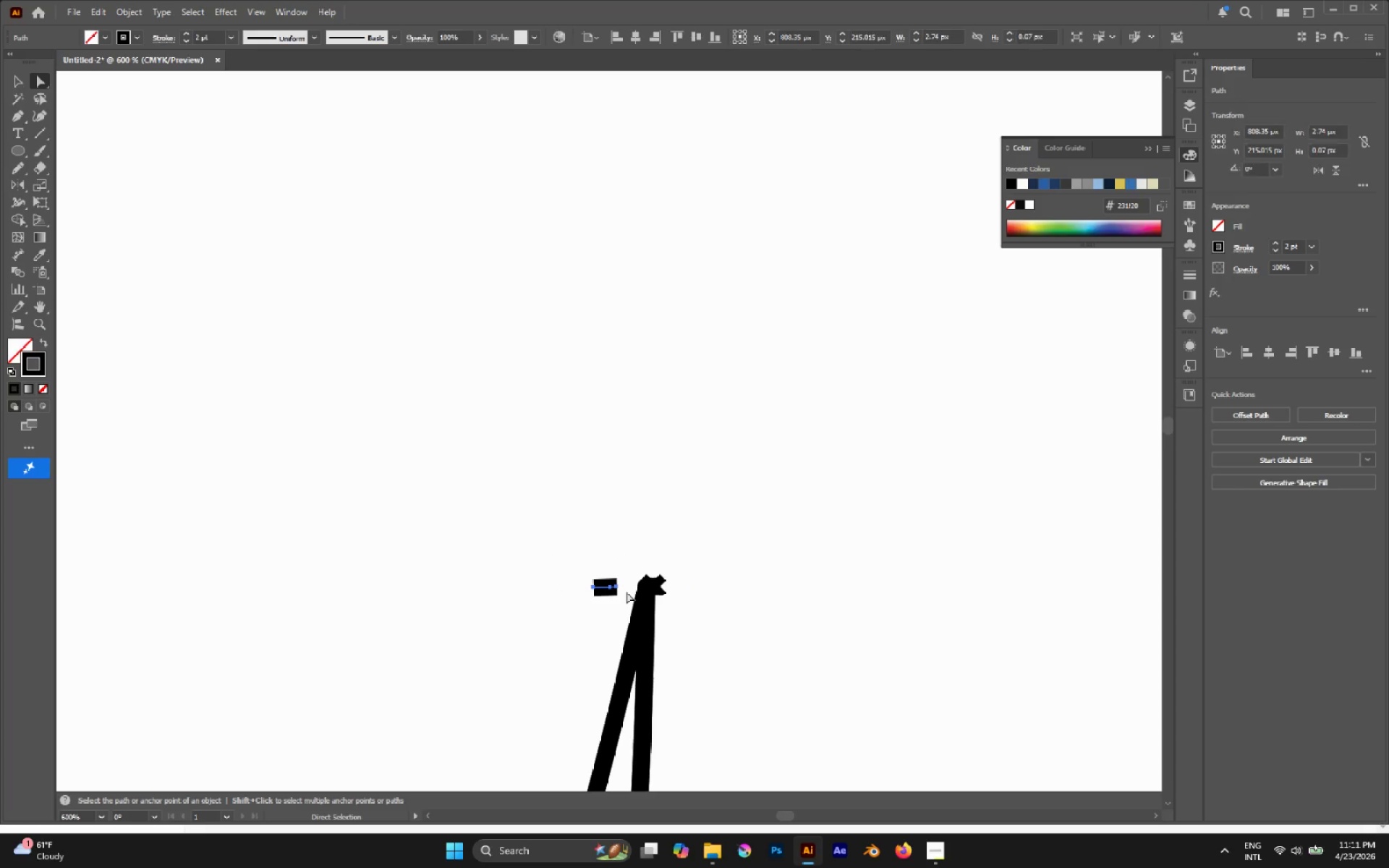 
key(Delete)
 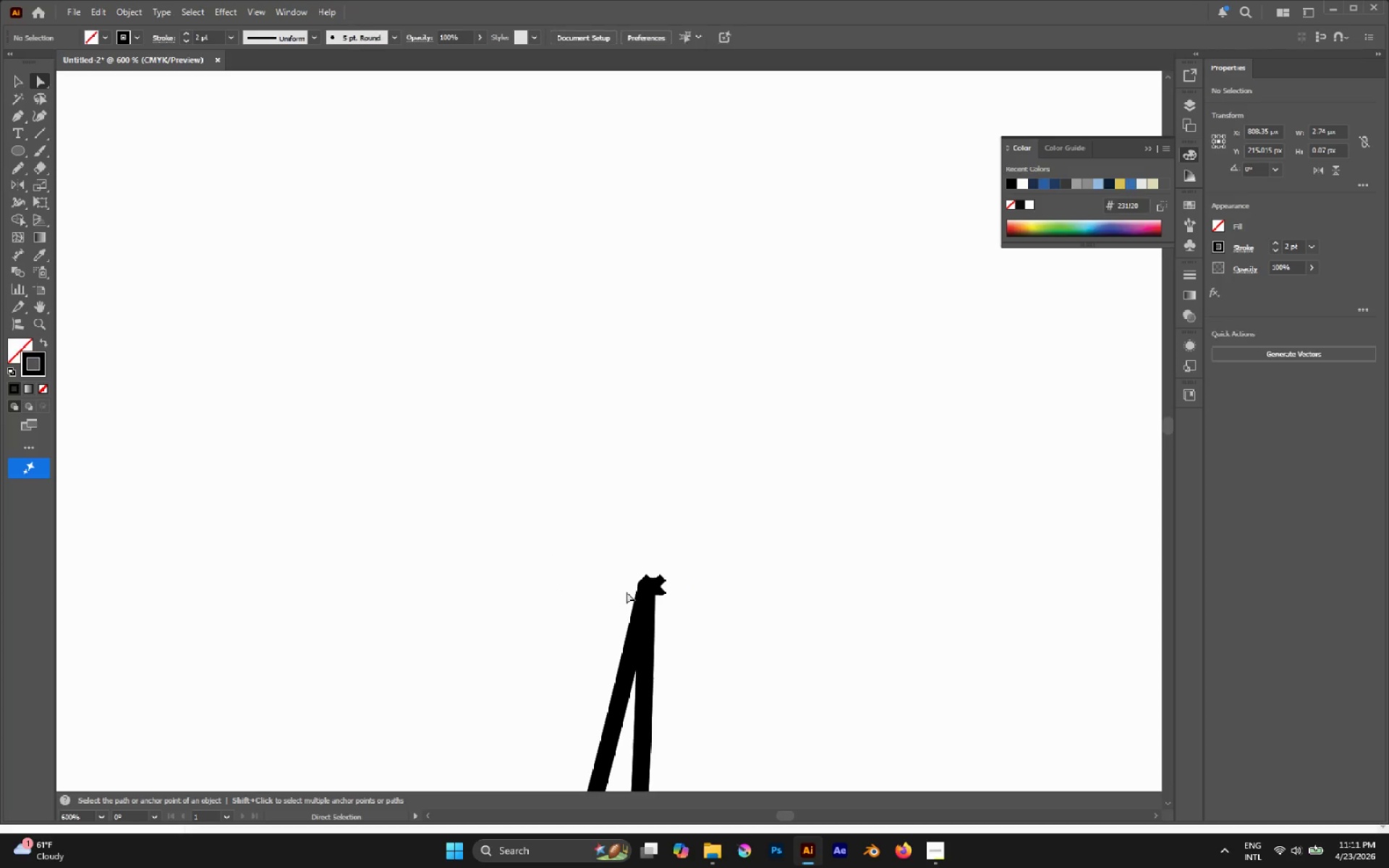 
key(Delete)
 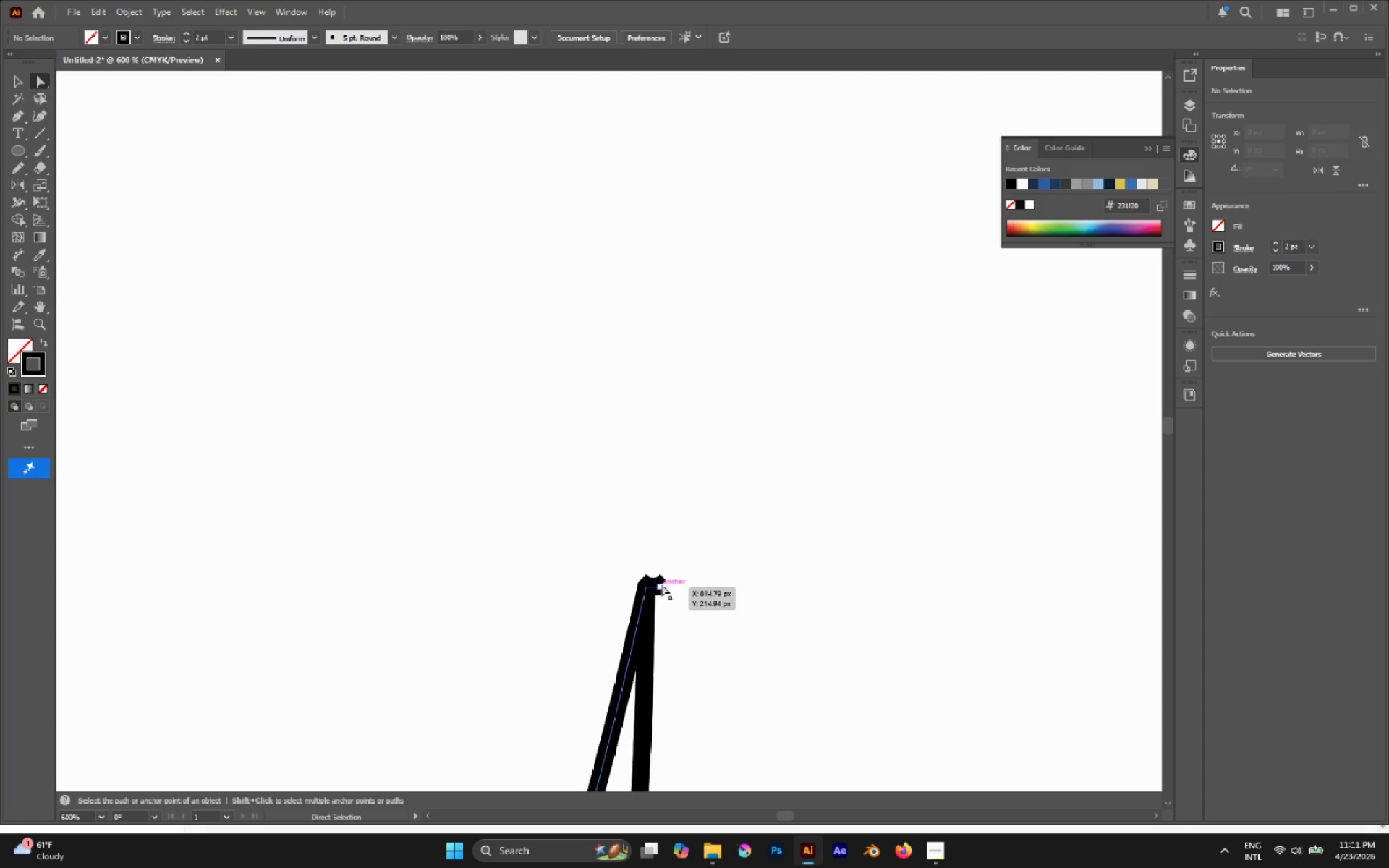 
left_click([661, 584])
 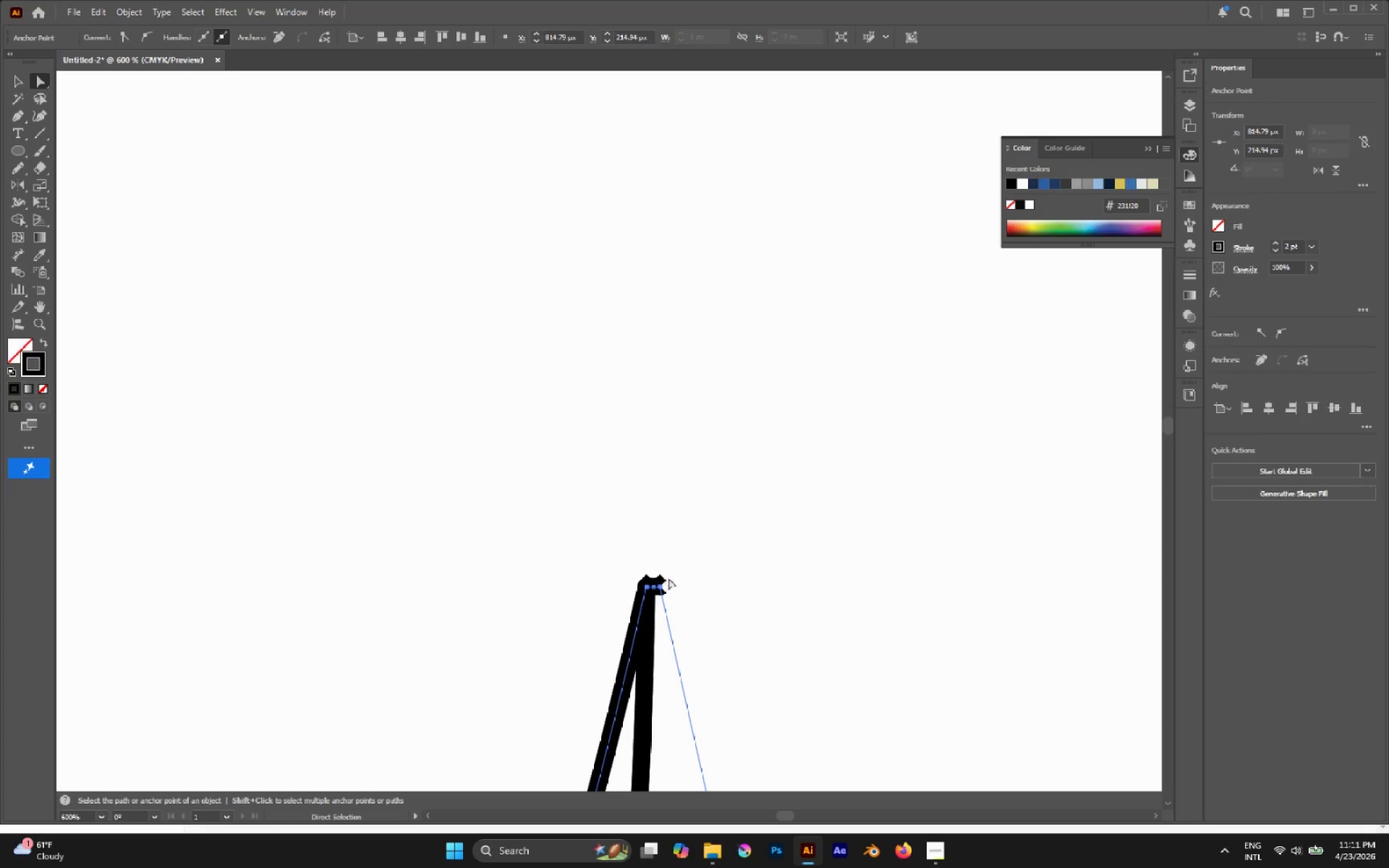 
scroll: coordinate [669, 577], scroll_direction: down, amount: 4.0
 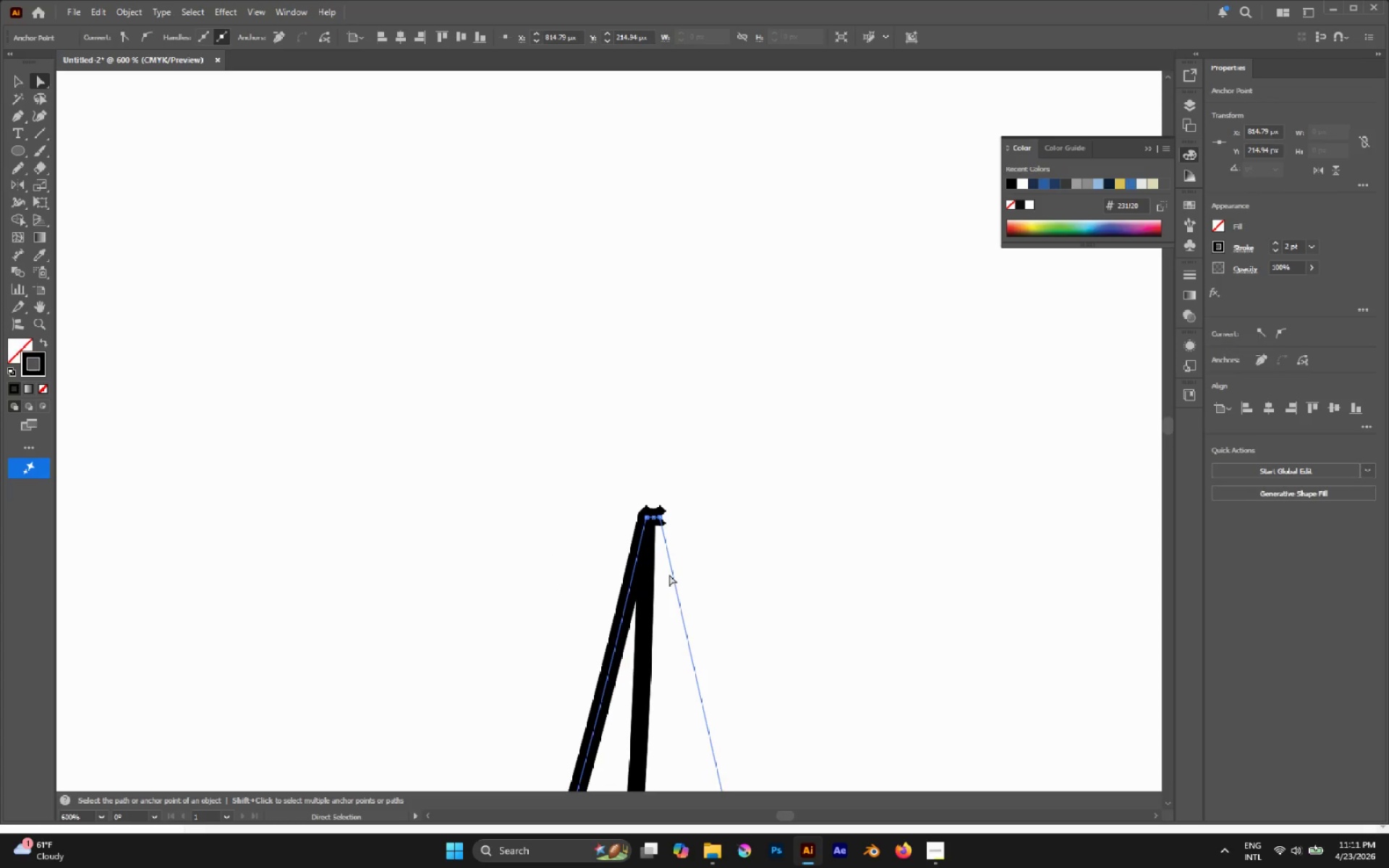 
key(Delete)
 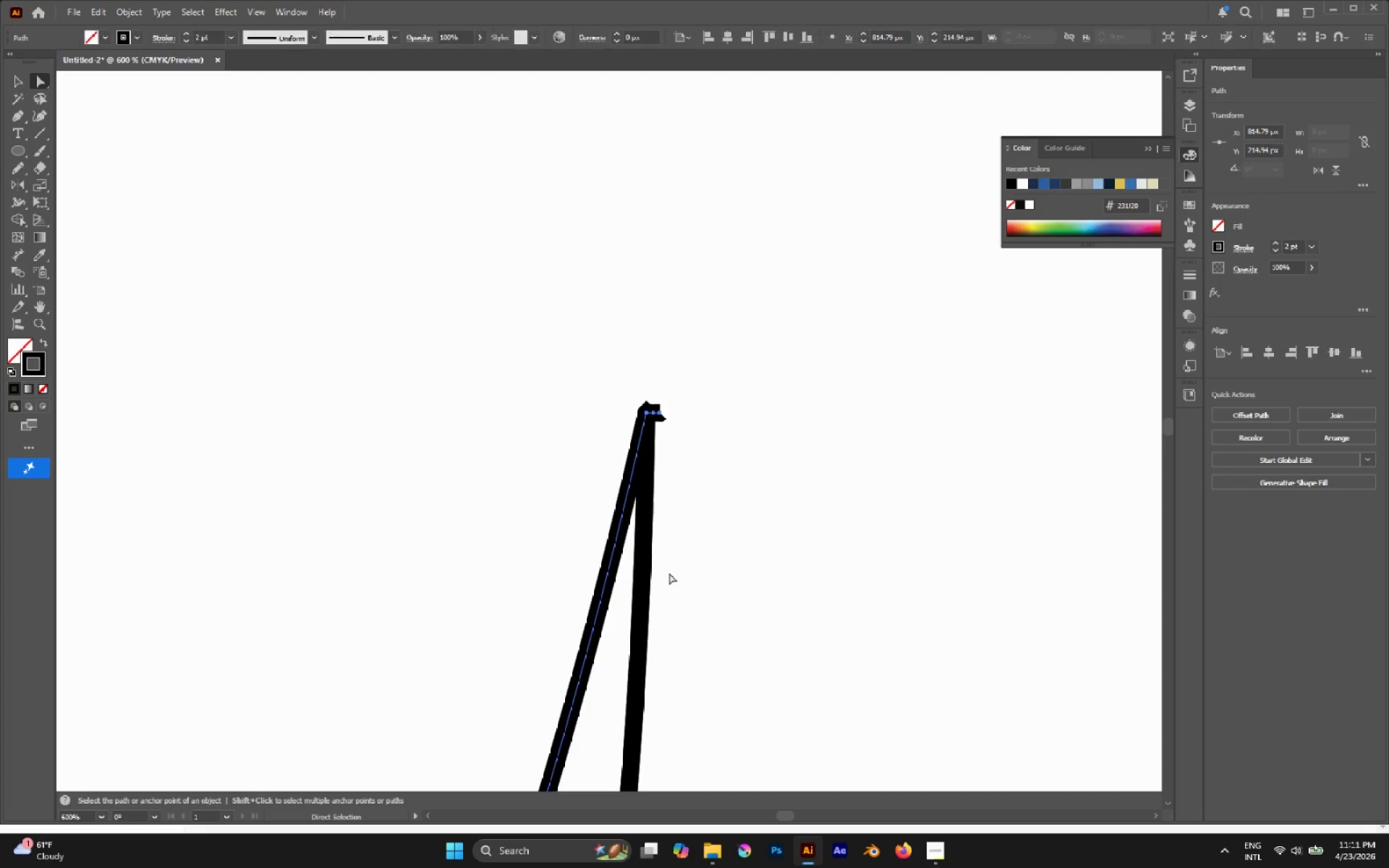 
scroll: coordinate [669, 573], scroll_direction: down, amount: 6.0
 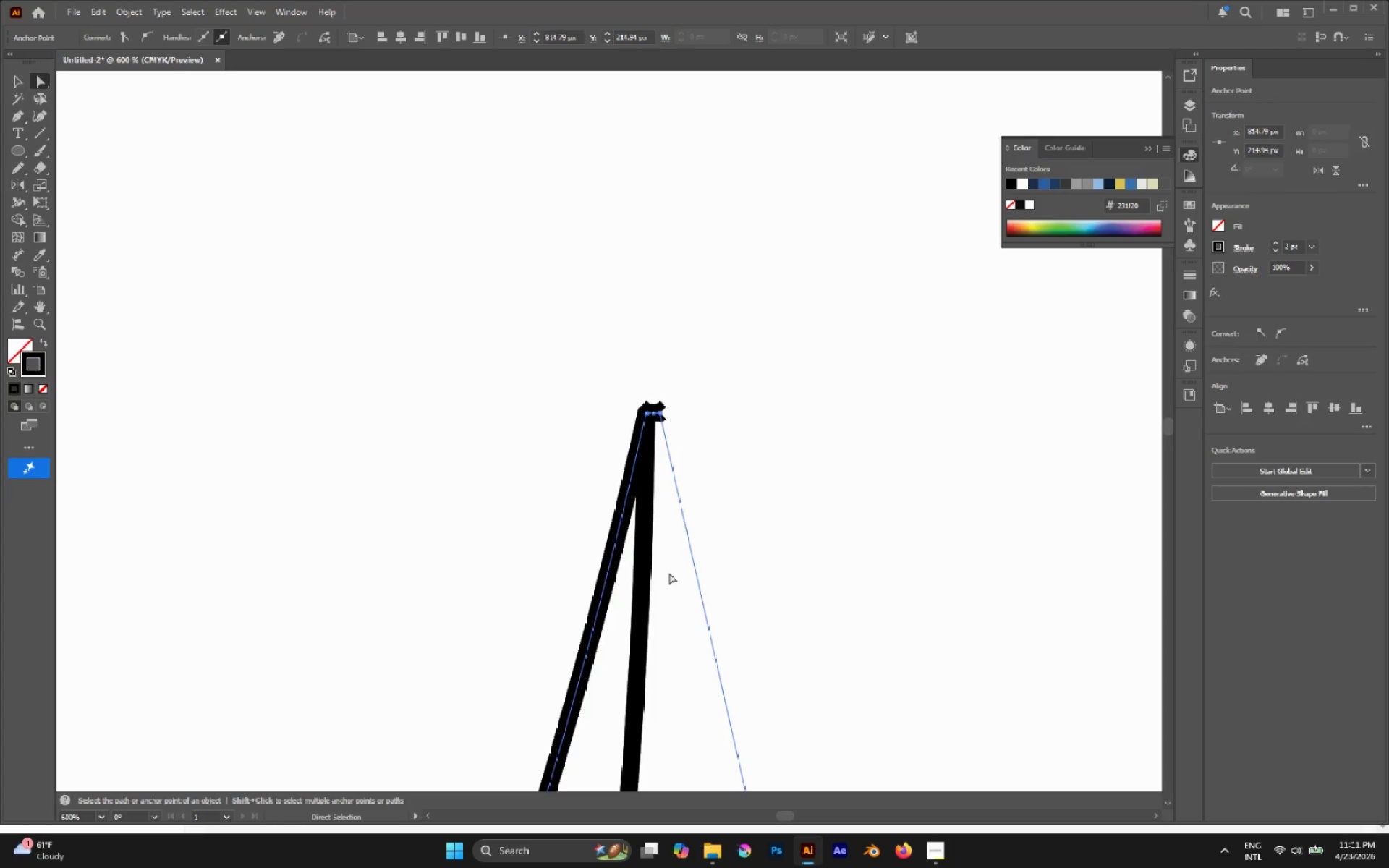 
key(Delete)
 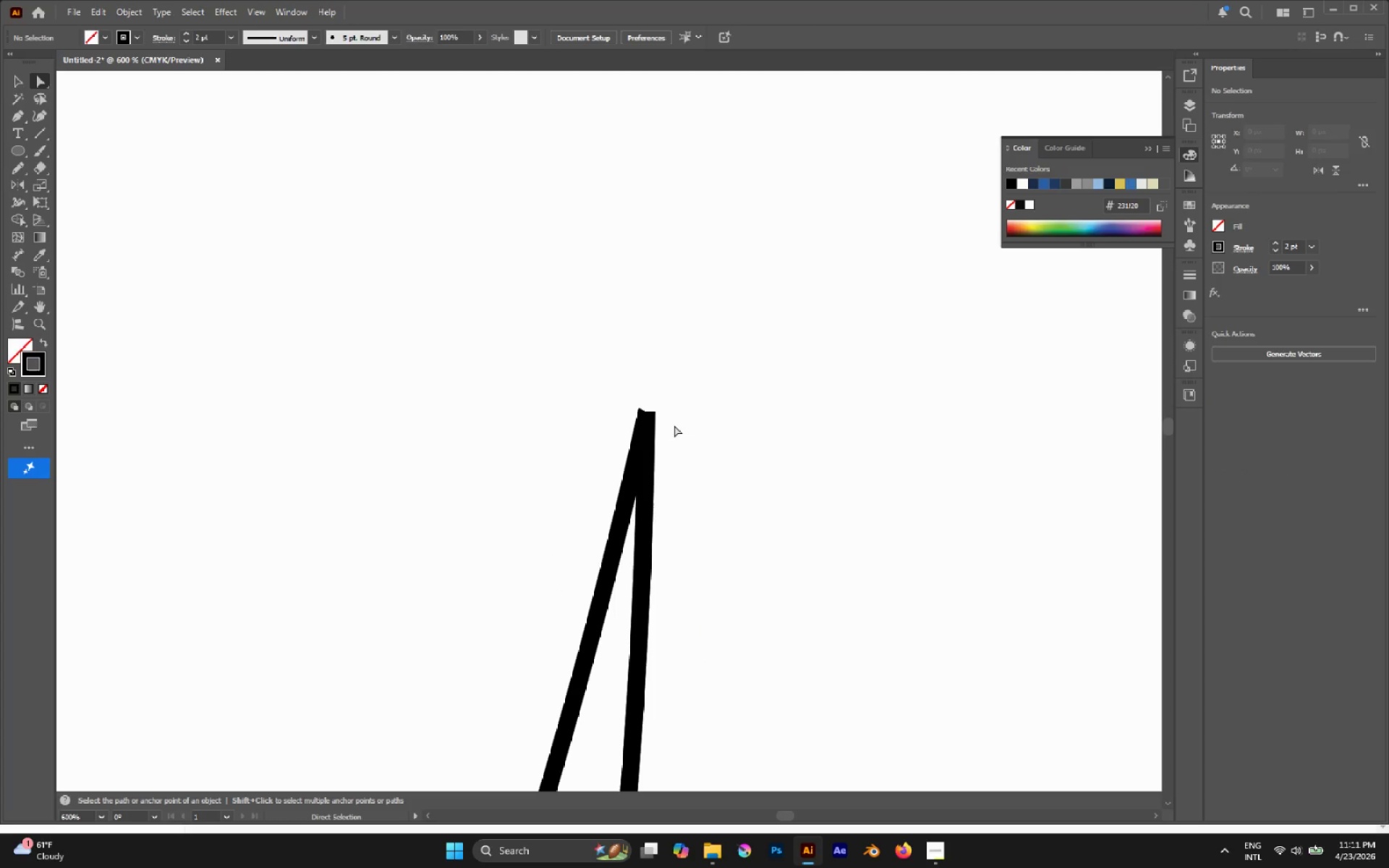 
key(Alt+AltLeft)
 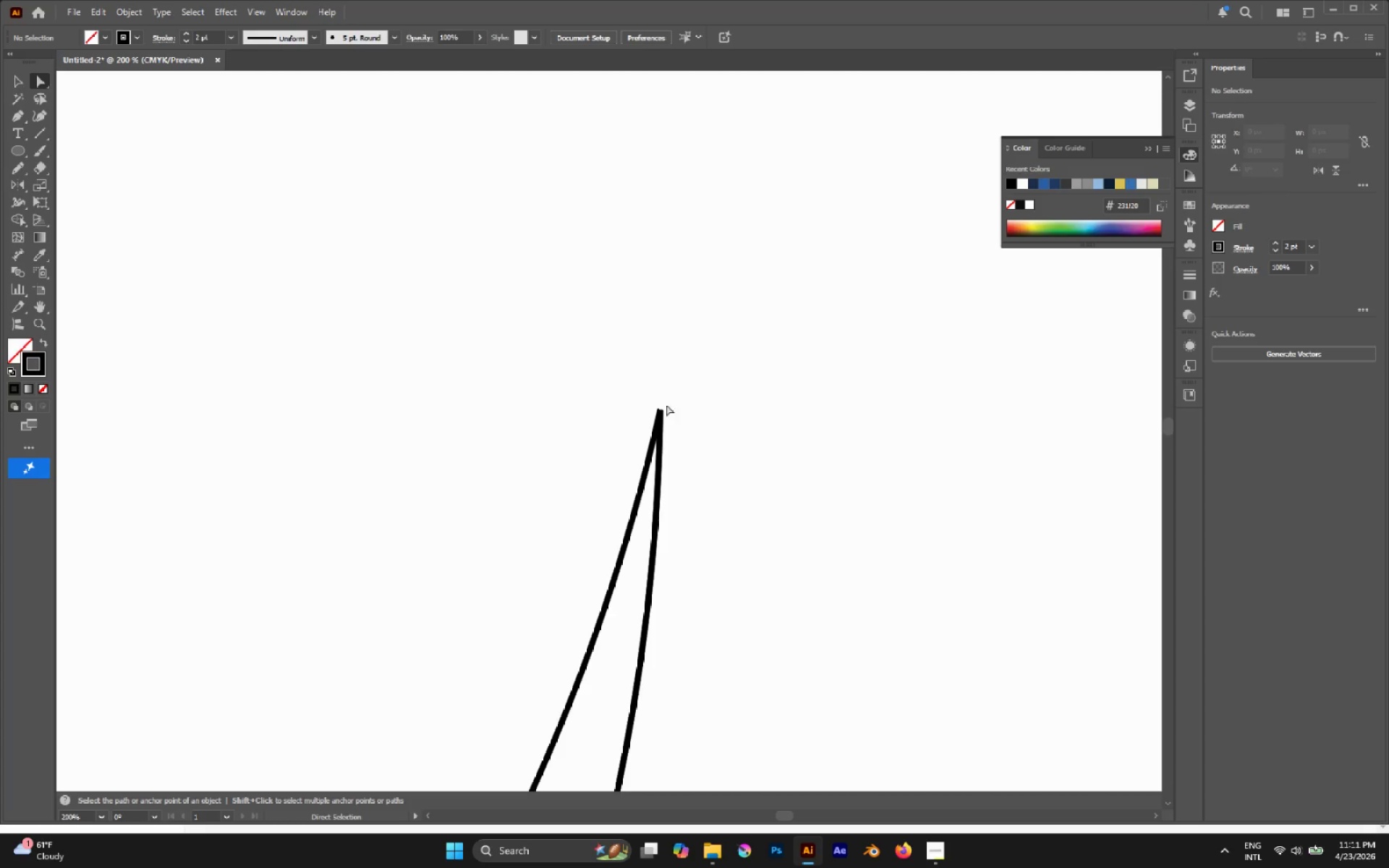 
scroll: coordinate [674, 426], scroll_direction: down, amount: 5.0
 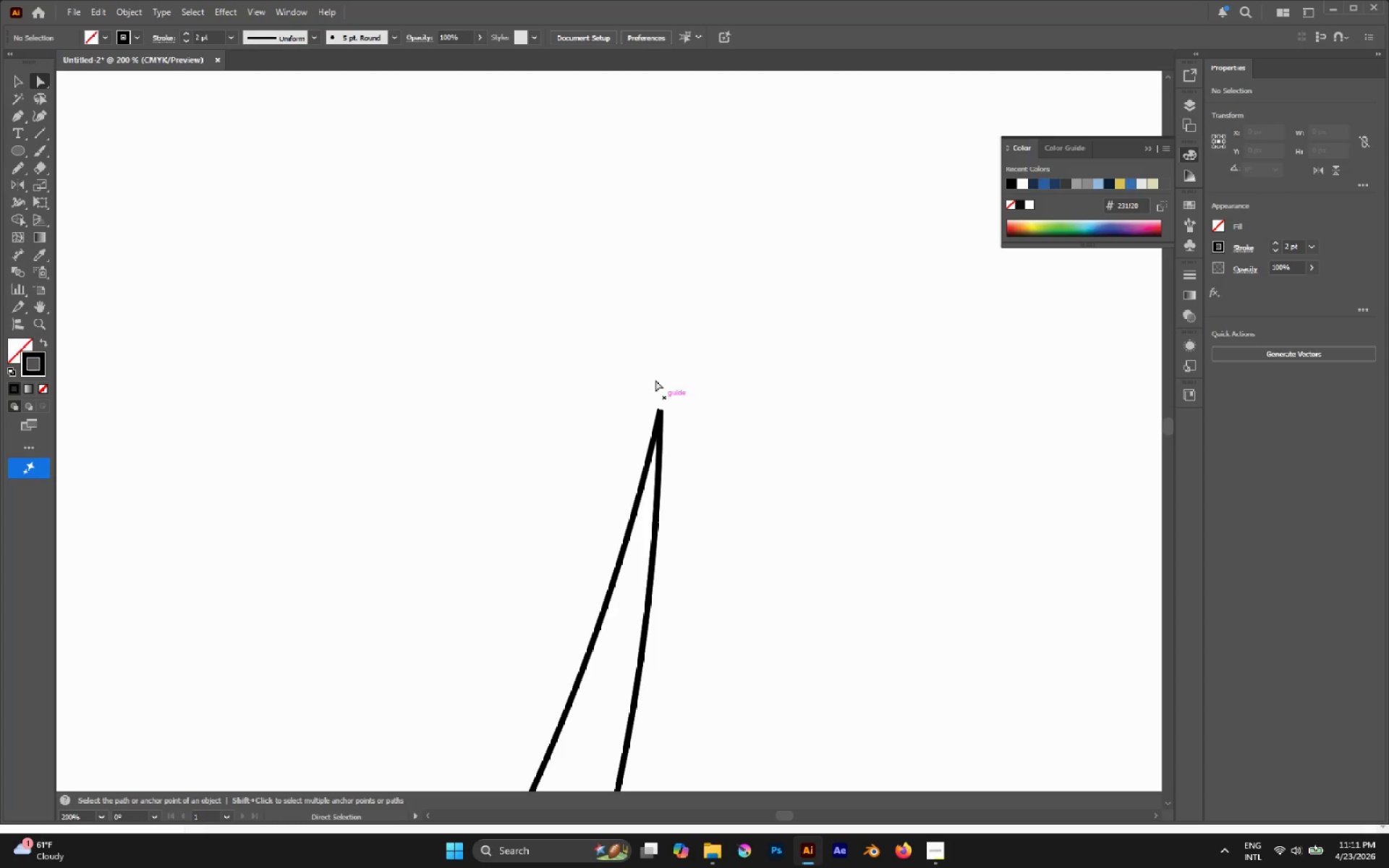 
left_click_drag(start_coordinate=[647, 365], to_coordinate=[732, 483])
 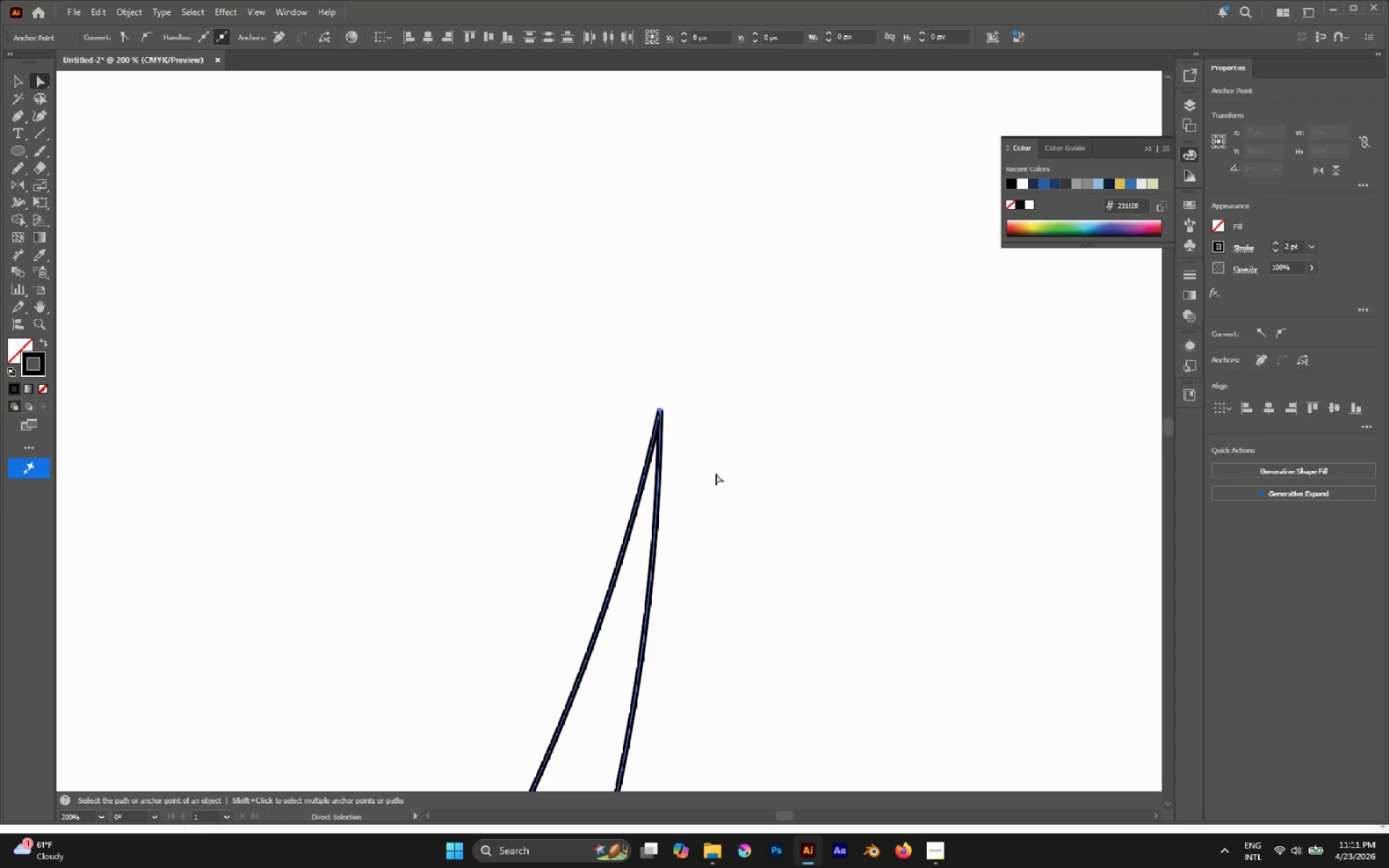 
hold_key(key=AltLeft, duration=0.47)
scroll: coordinate [677, 448], scroll_direction: up, amount: 5.0
 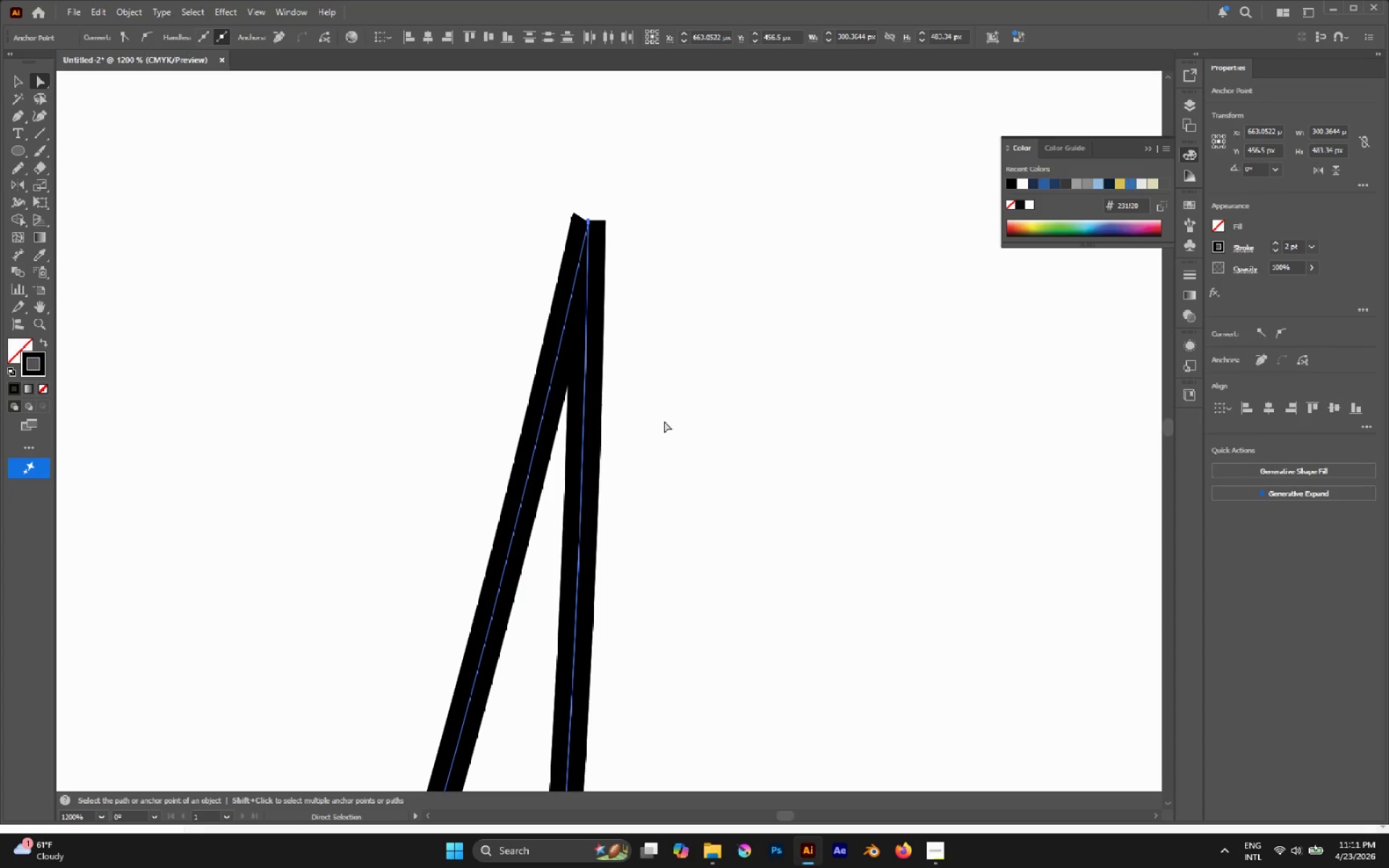 
left_click([634, 399])
 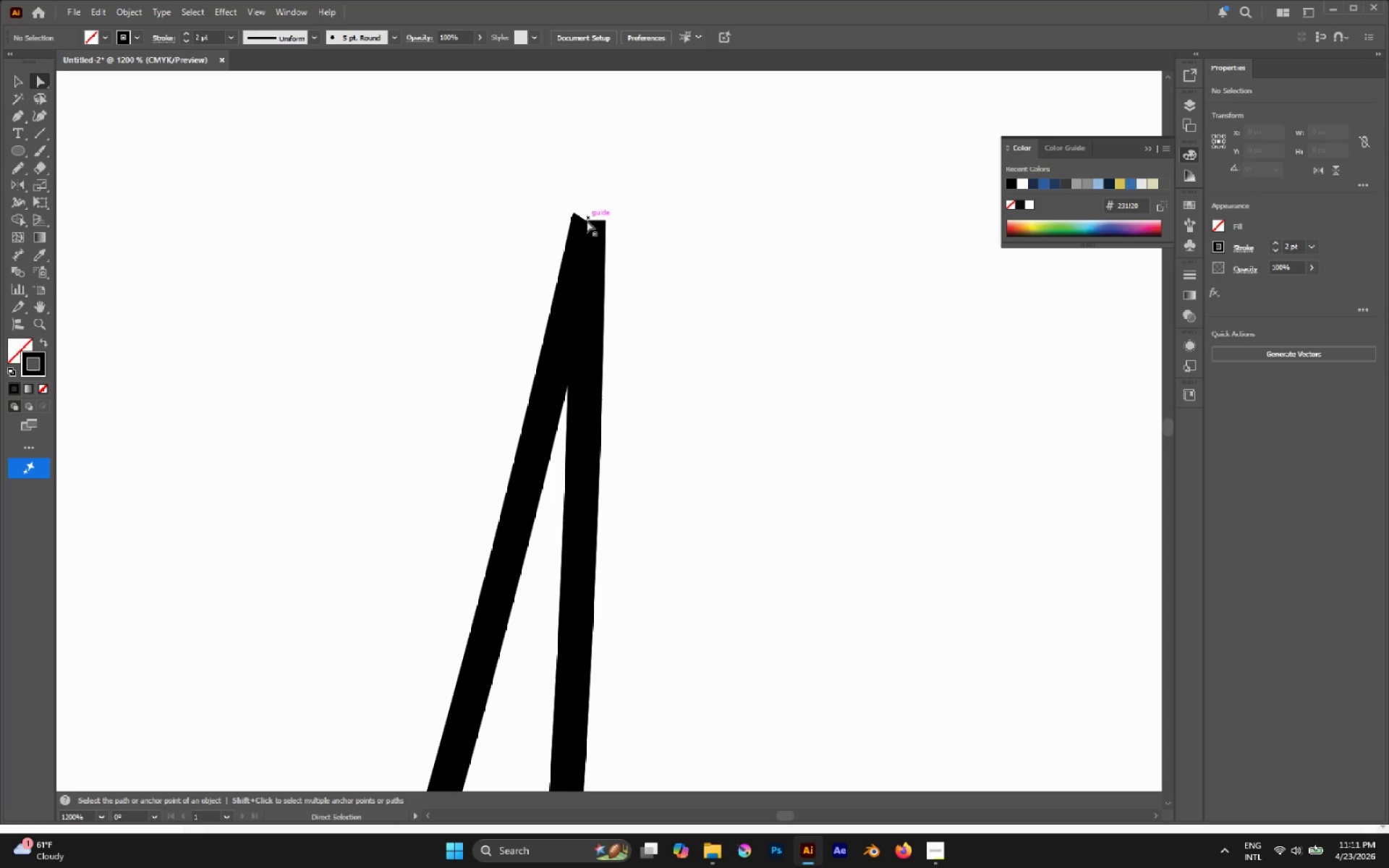 
left_click_drag(start_coordinate=[587, 223], to_coordinate=[515, 205])
 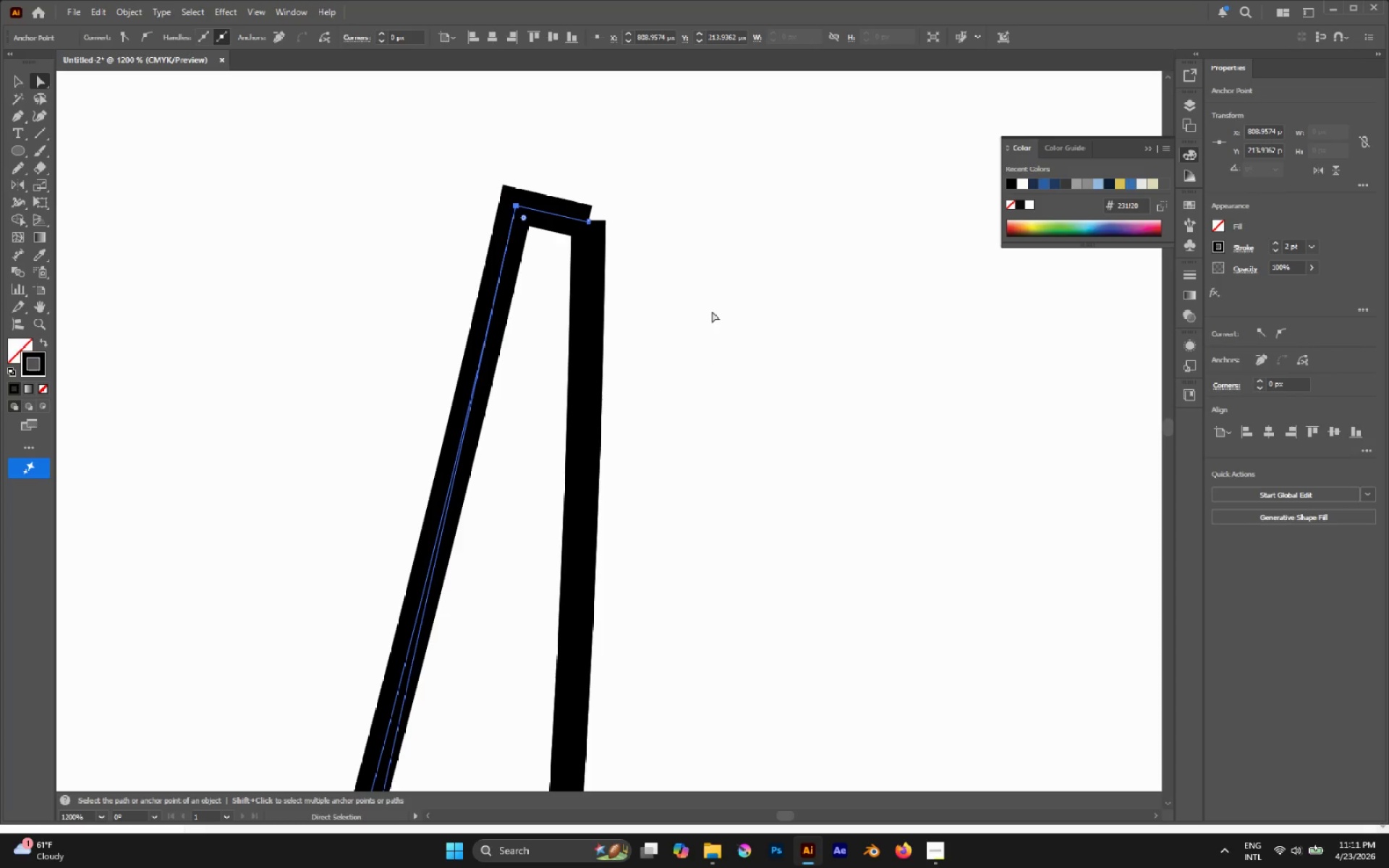 
key(Control+Z)
 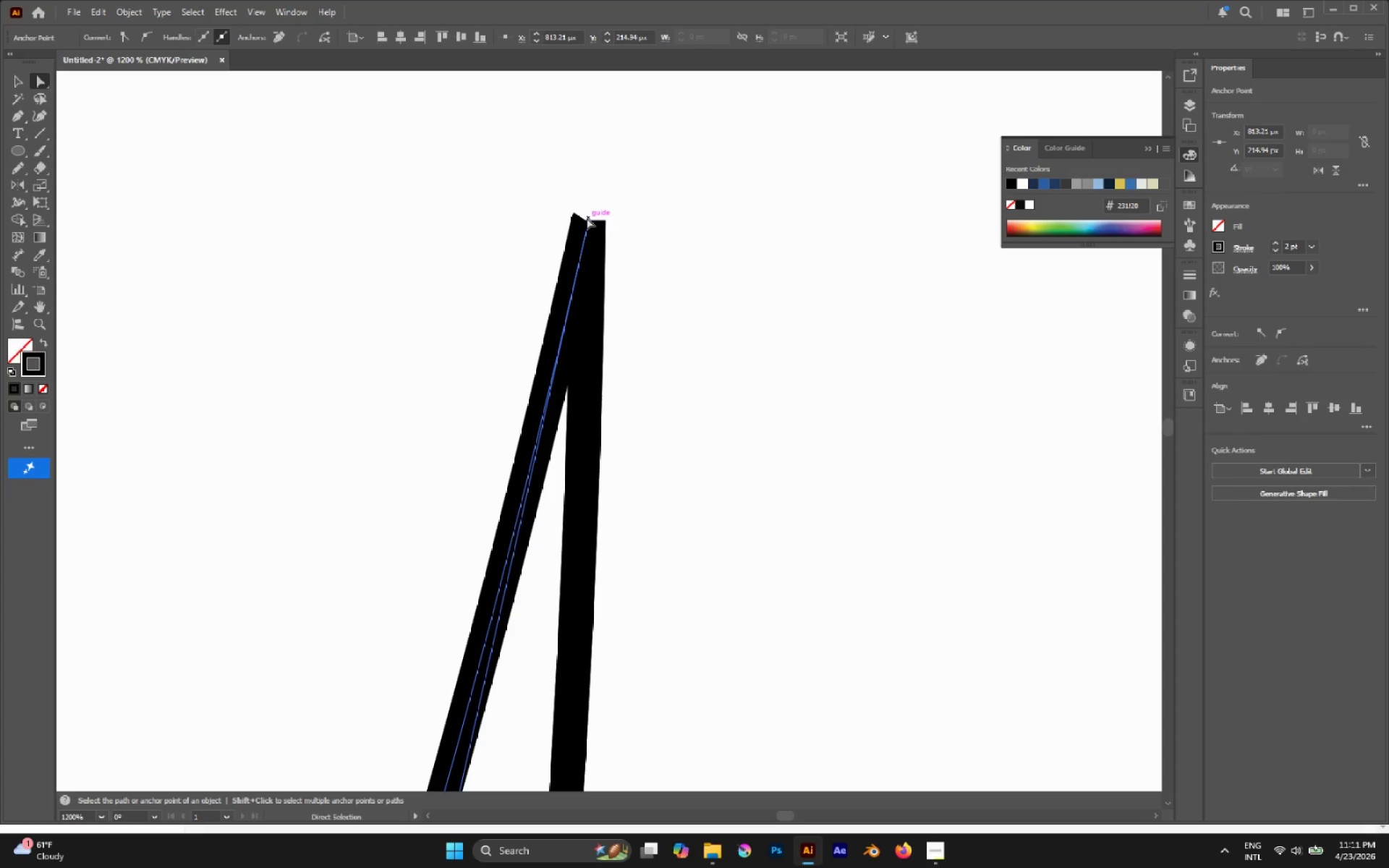 
left_click_drag(start_coordinate=[589, 221], to_coordinate=[634, 188])
 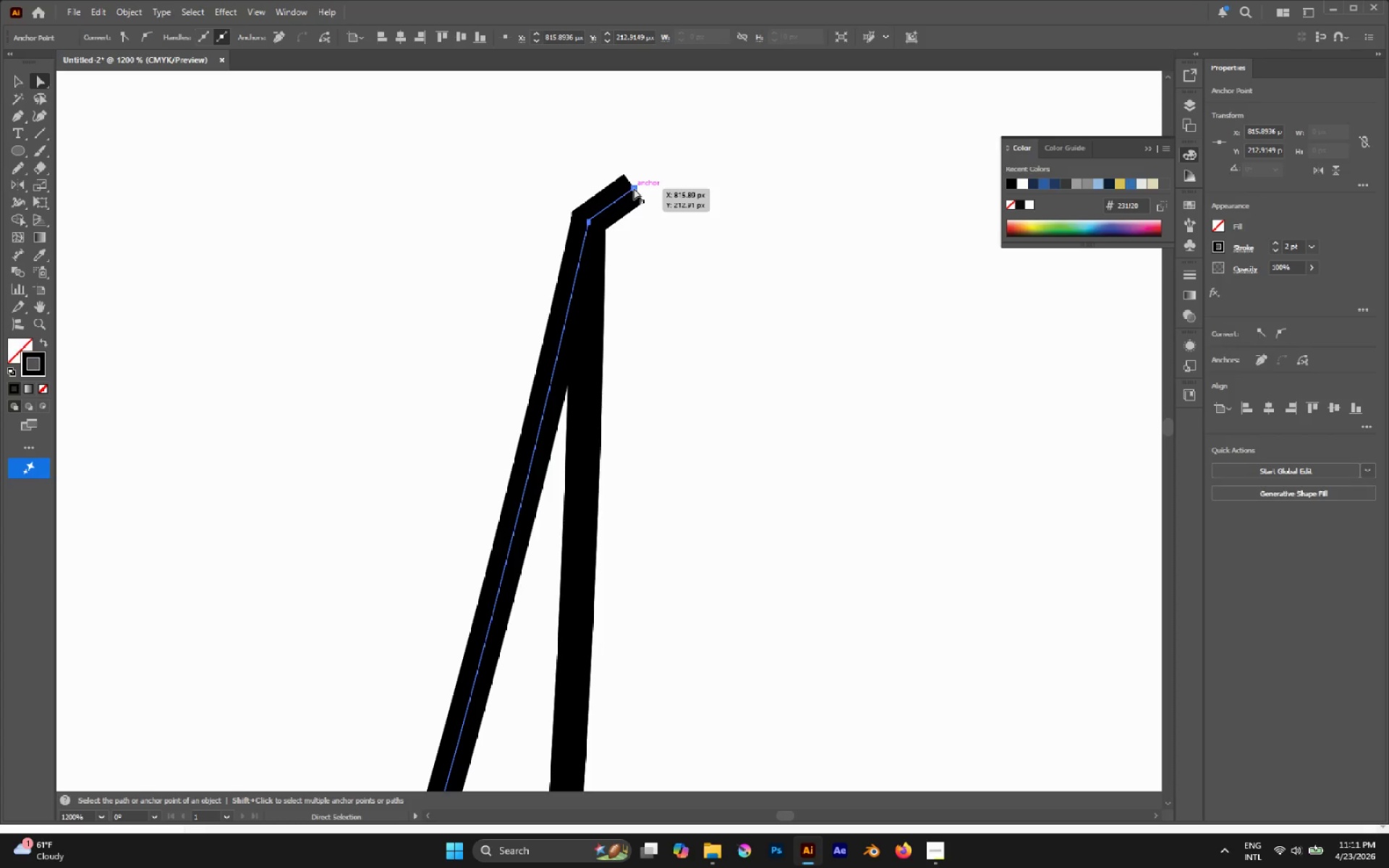 
key(Delete)
 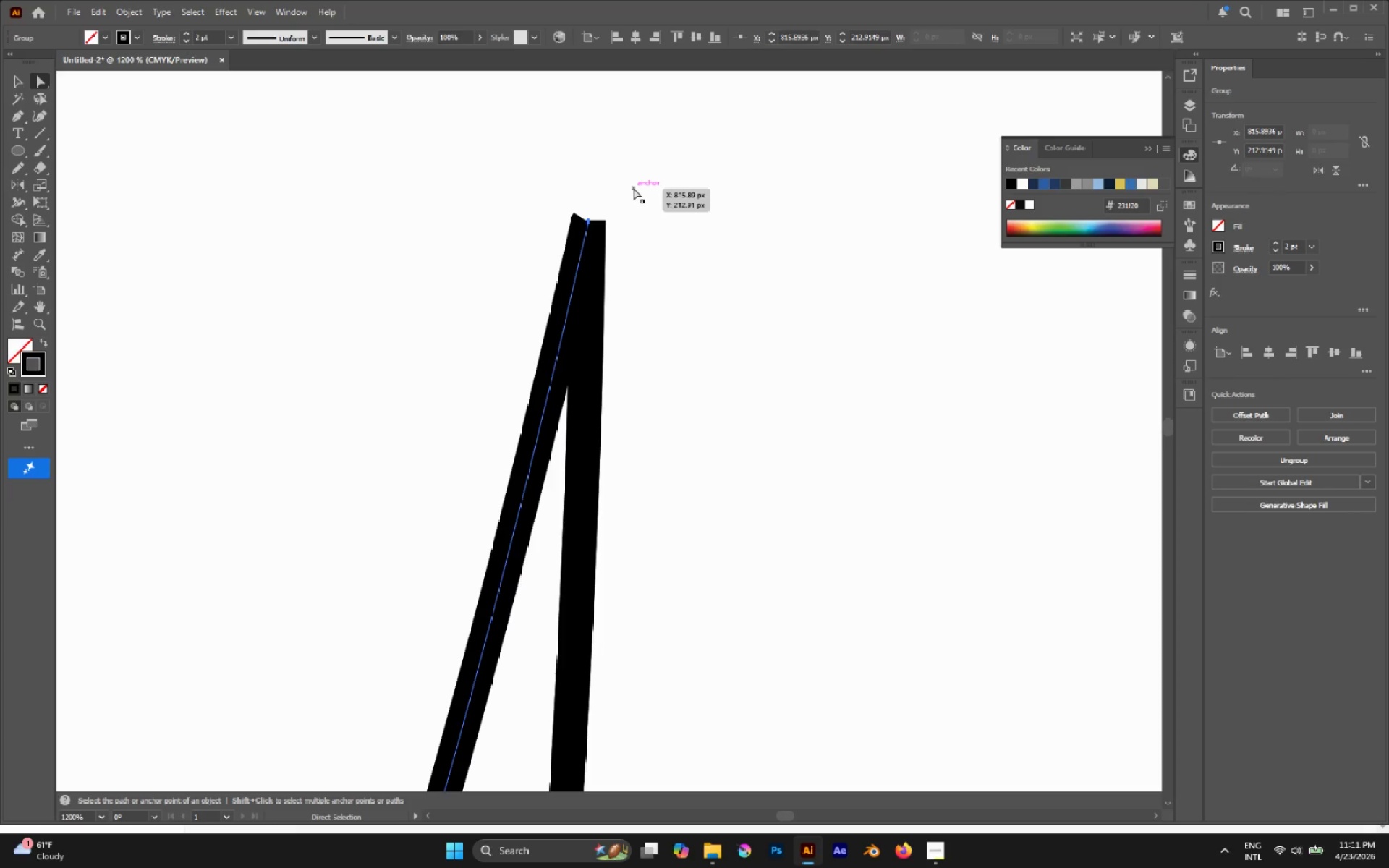 
key(Delete)
 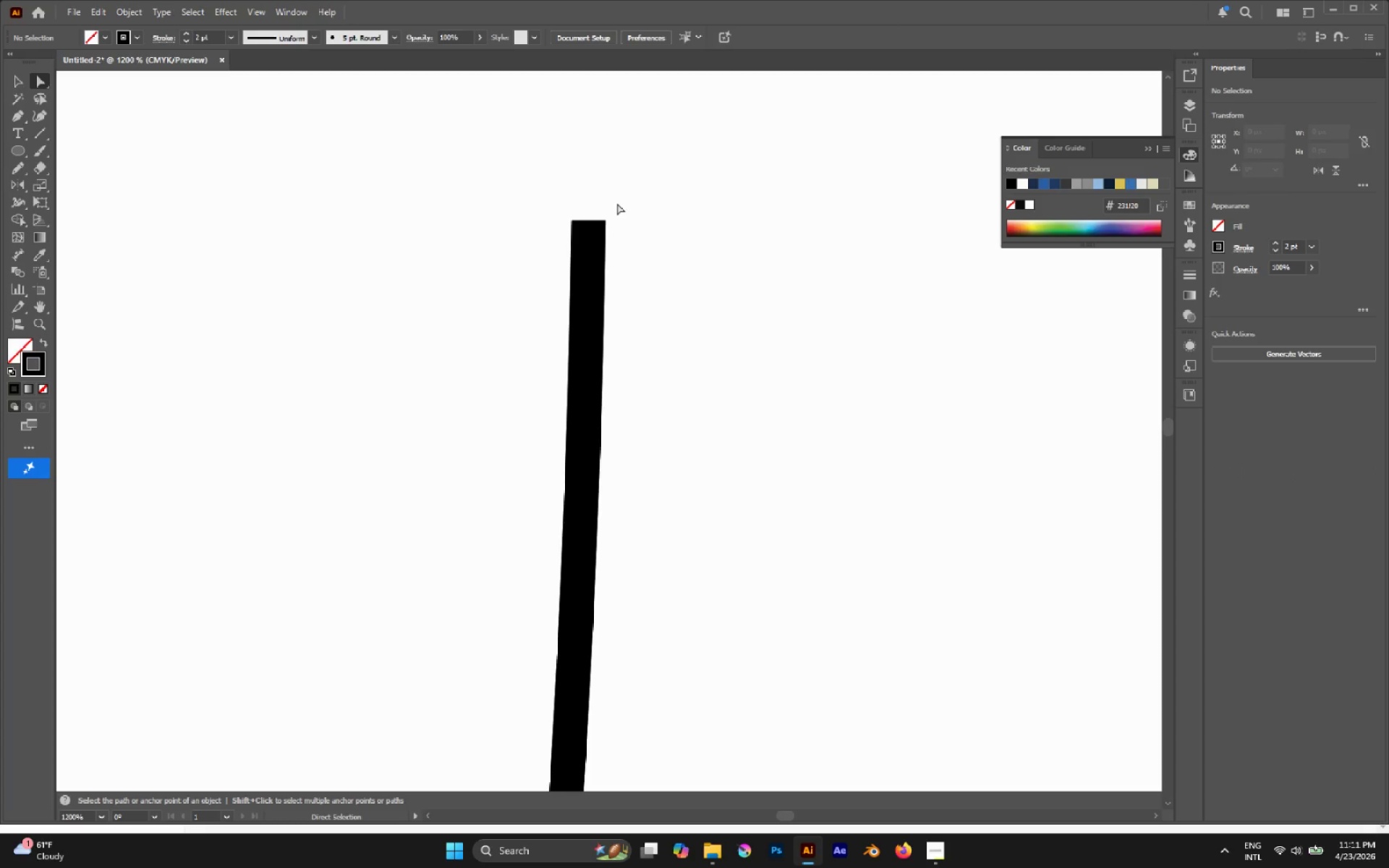 
key(Control+ControlLeft)
 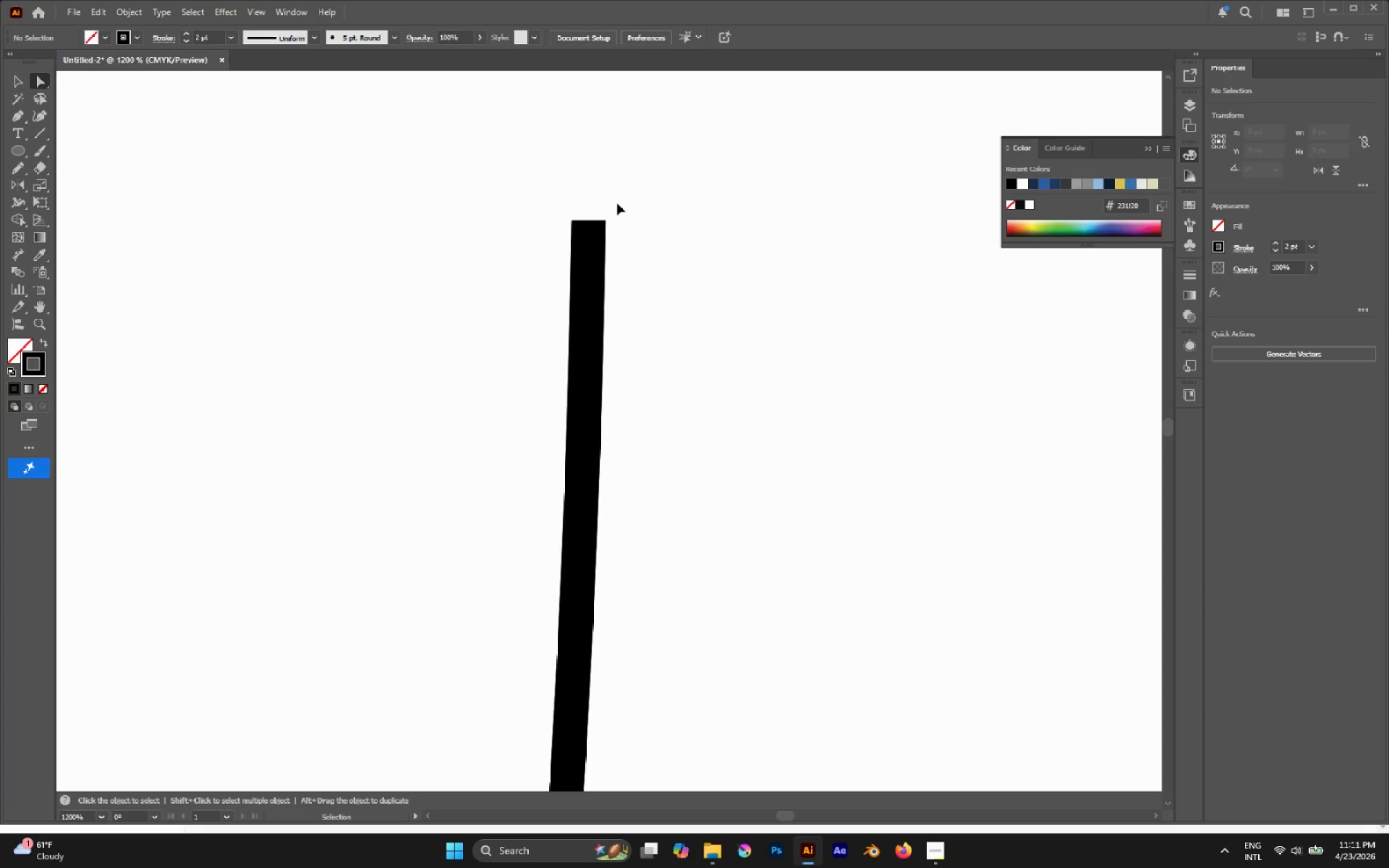 
key(Control+Z)
 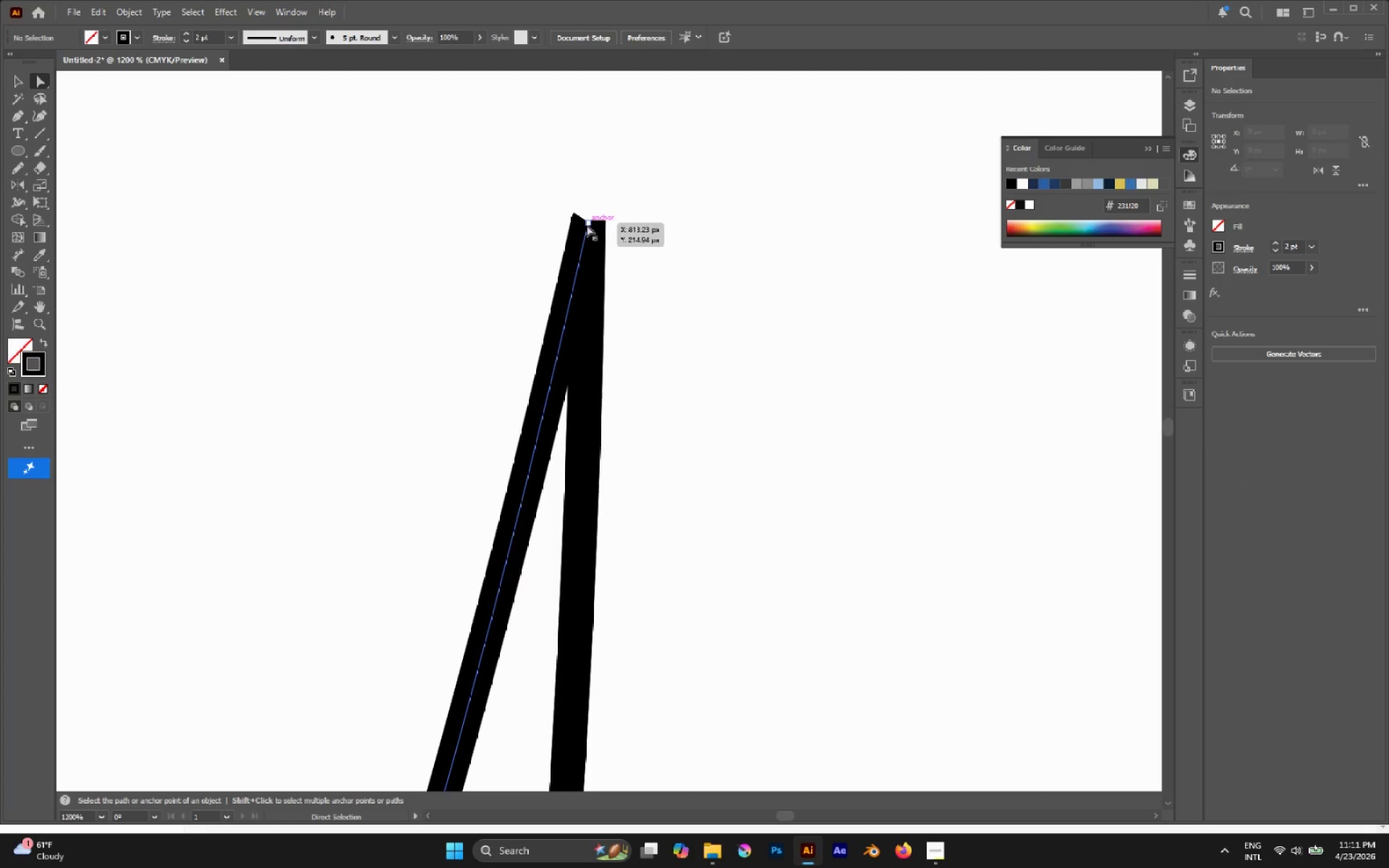 
left_click_drag(start_coordinate=[587, 223], to_coordinate=[490, 199])
 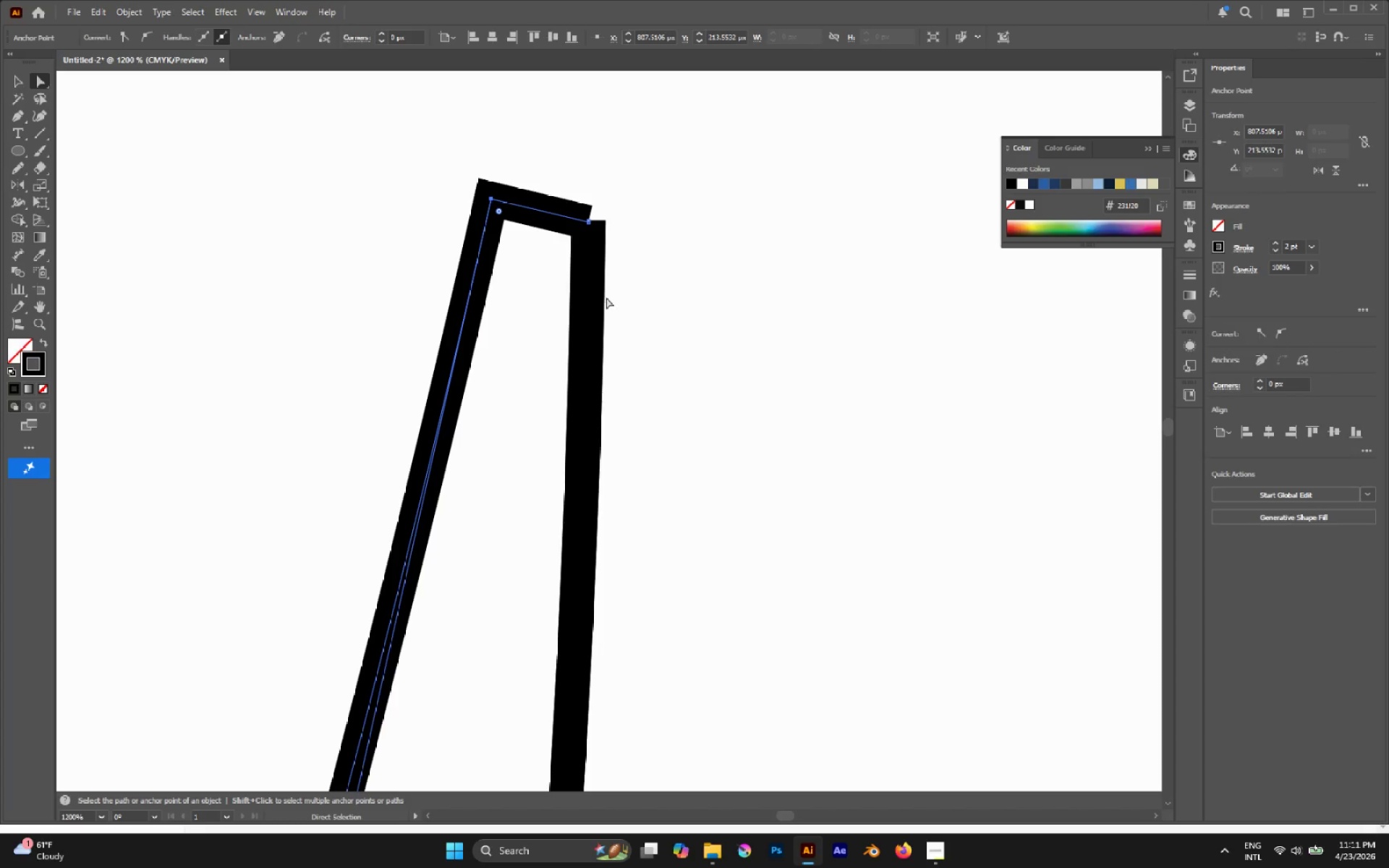 
key(Control+Break)
 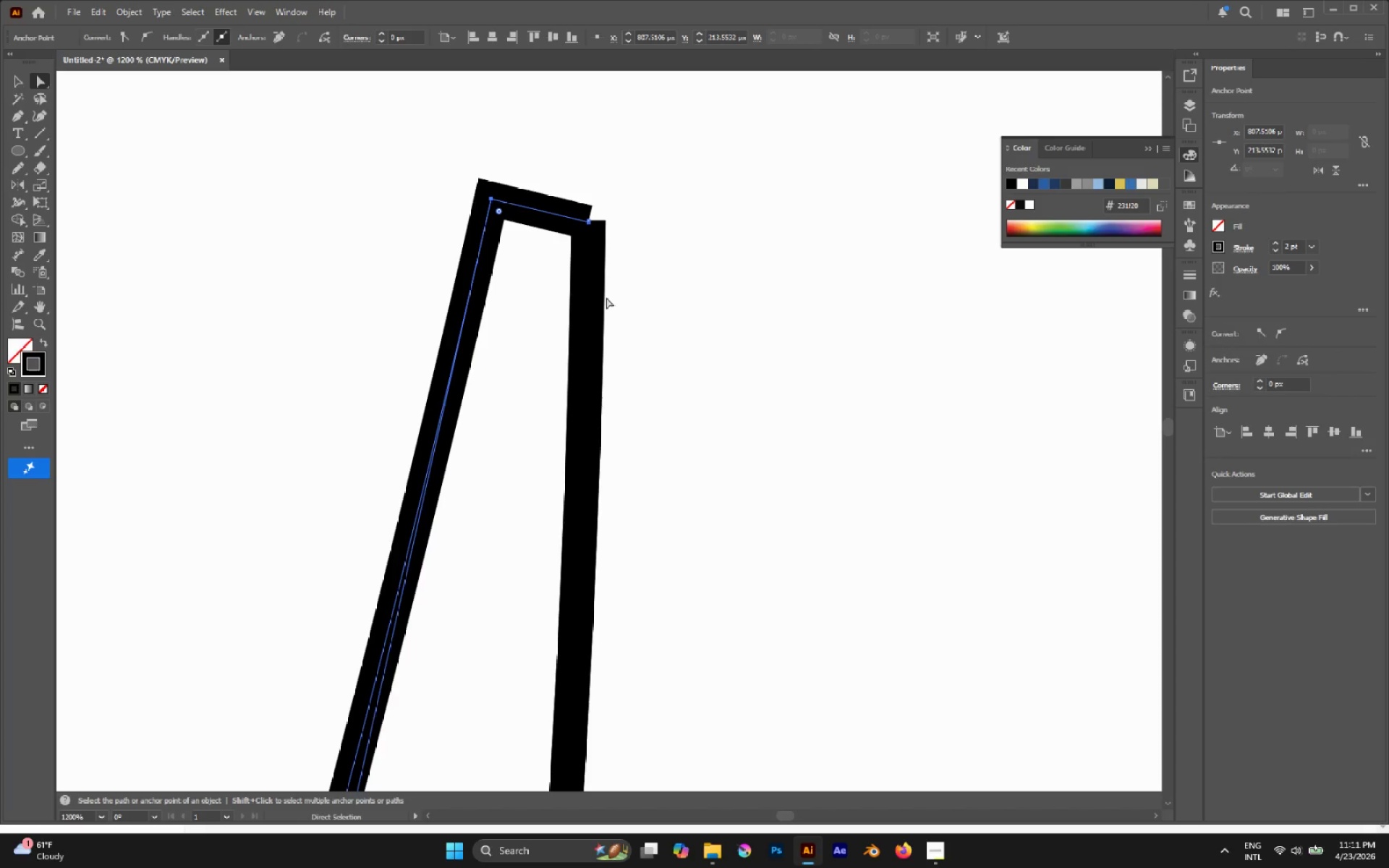 
key(Control+ControlLeft)
 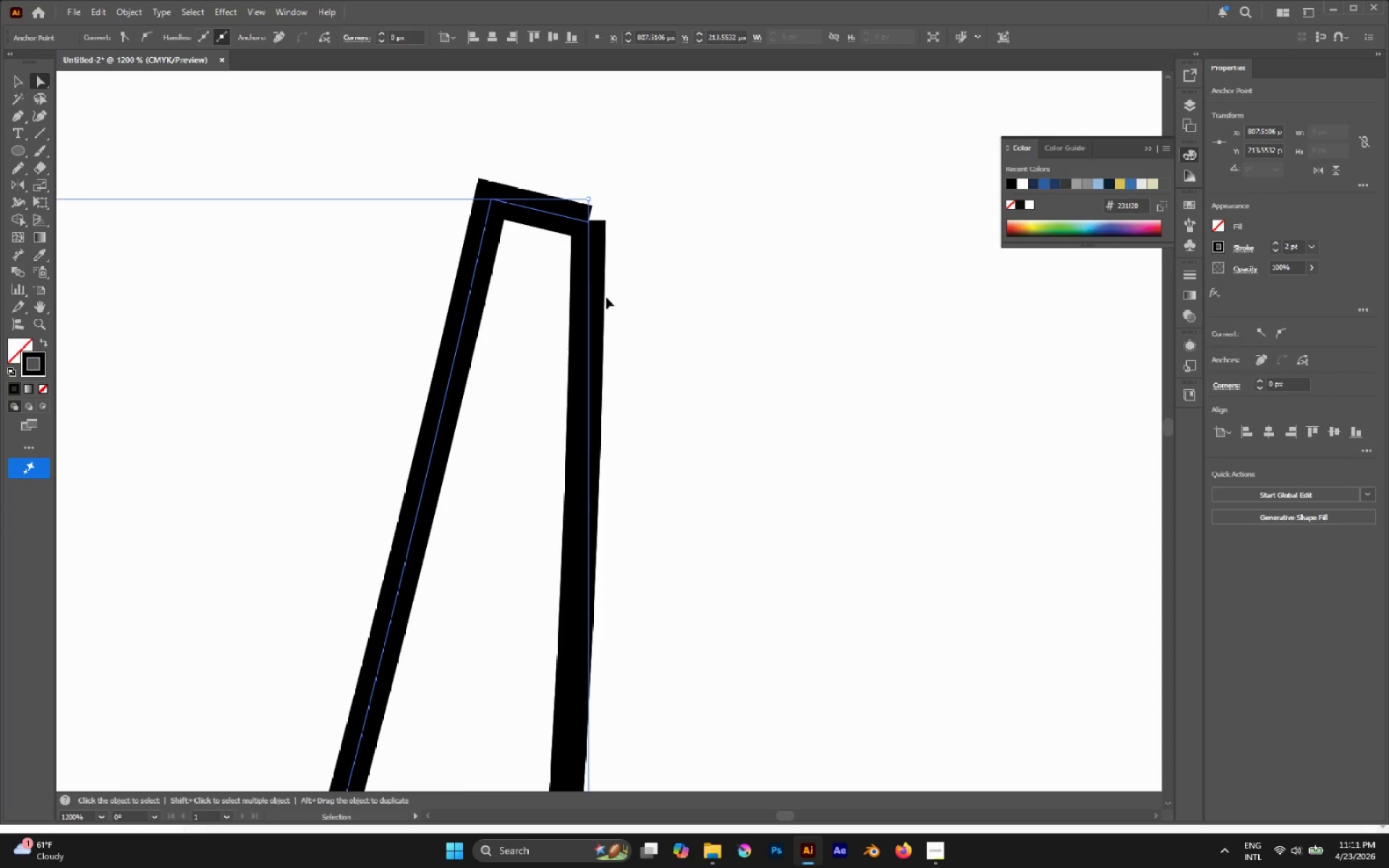 
key(Control+Z)
 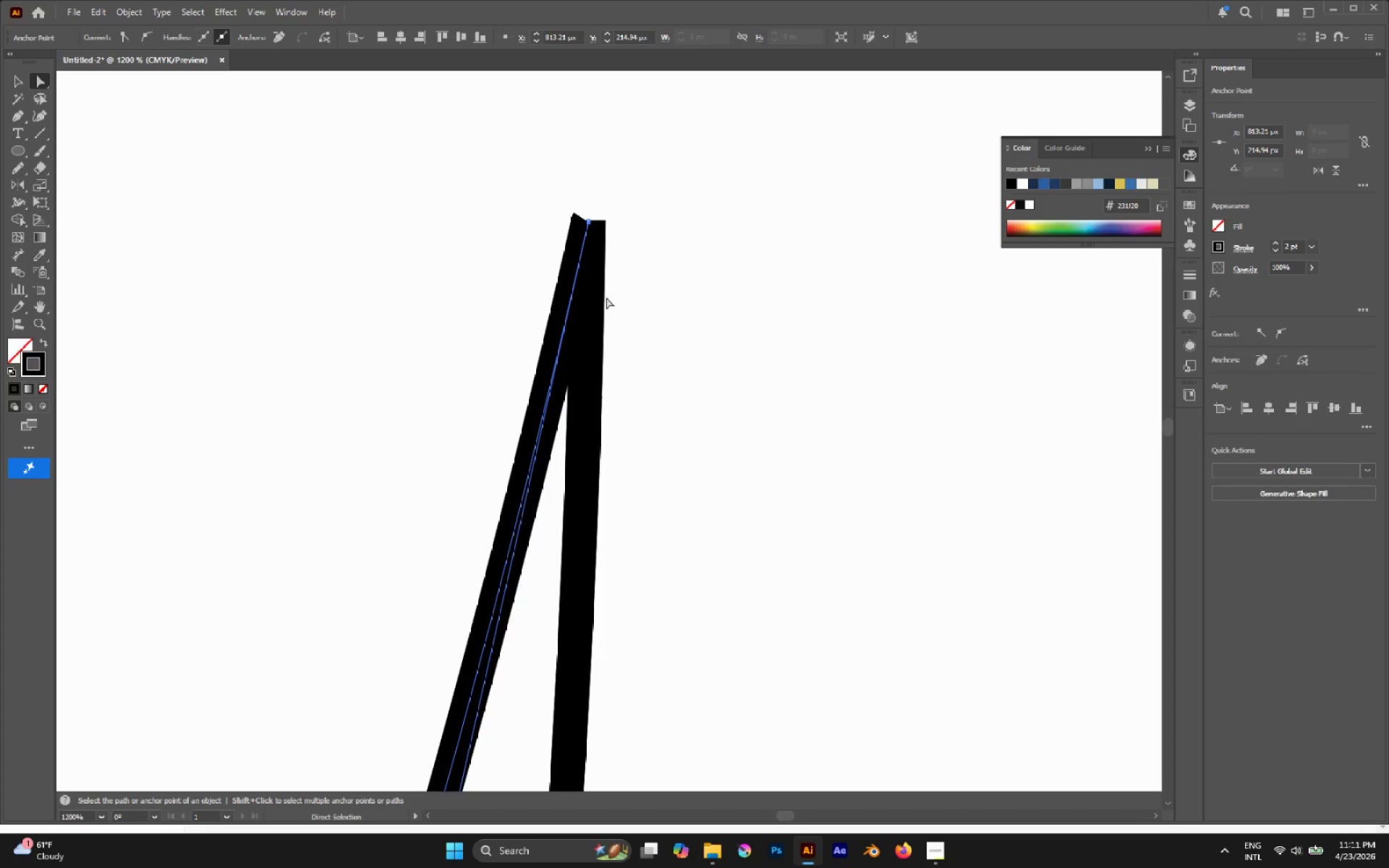 
hold_key(key=AltLeft, duration=0.67)
scroll: coordinate [606, 297], scroll_direction: down, amount: 9.0
 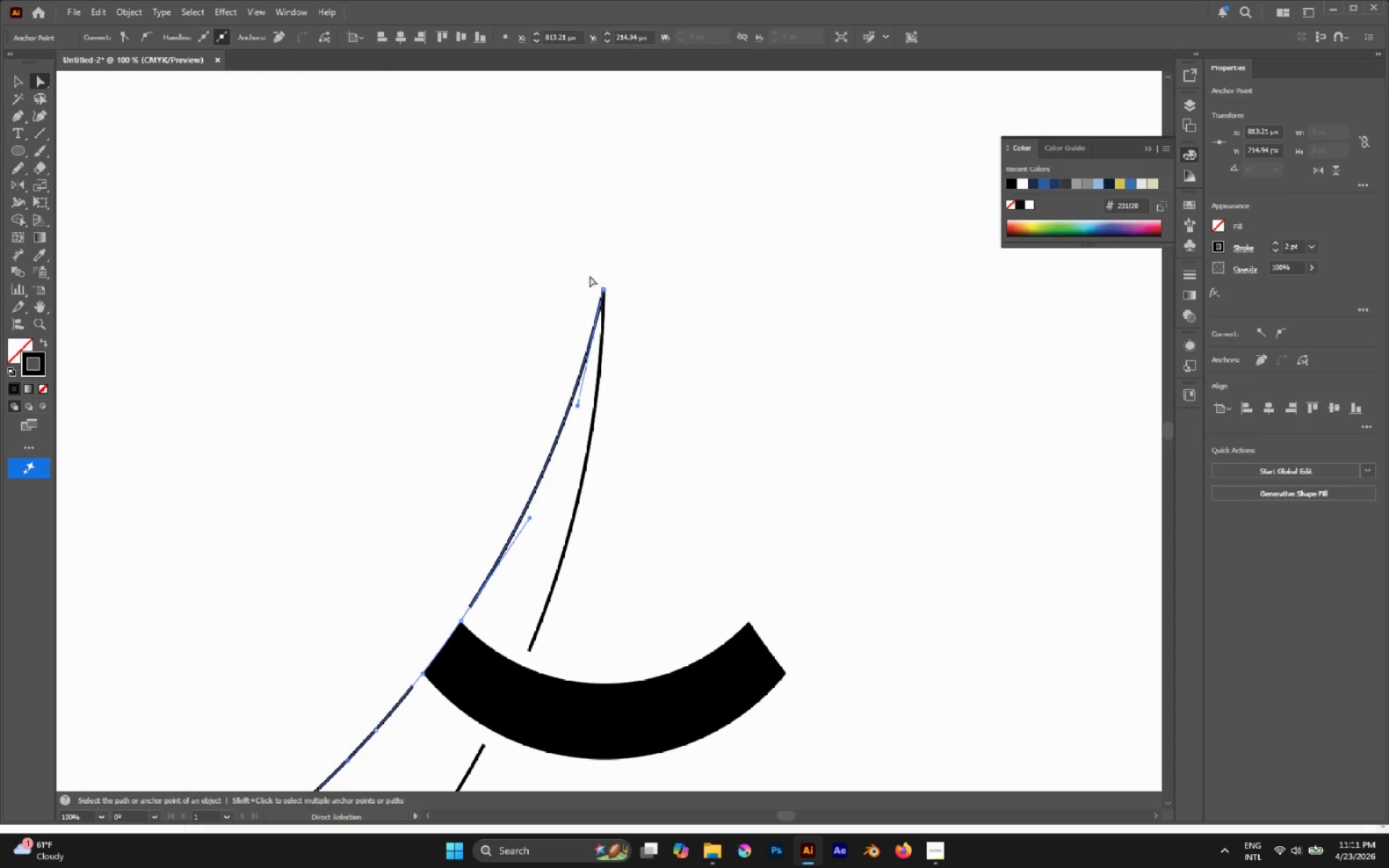 
left_click_drag(start_coordinate=[590, 276], to_coordinate=[647, 324])
 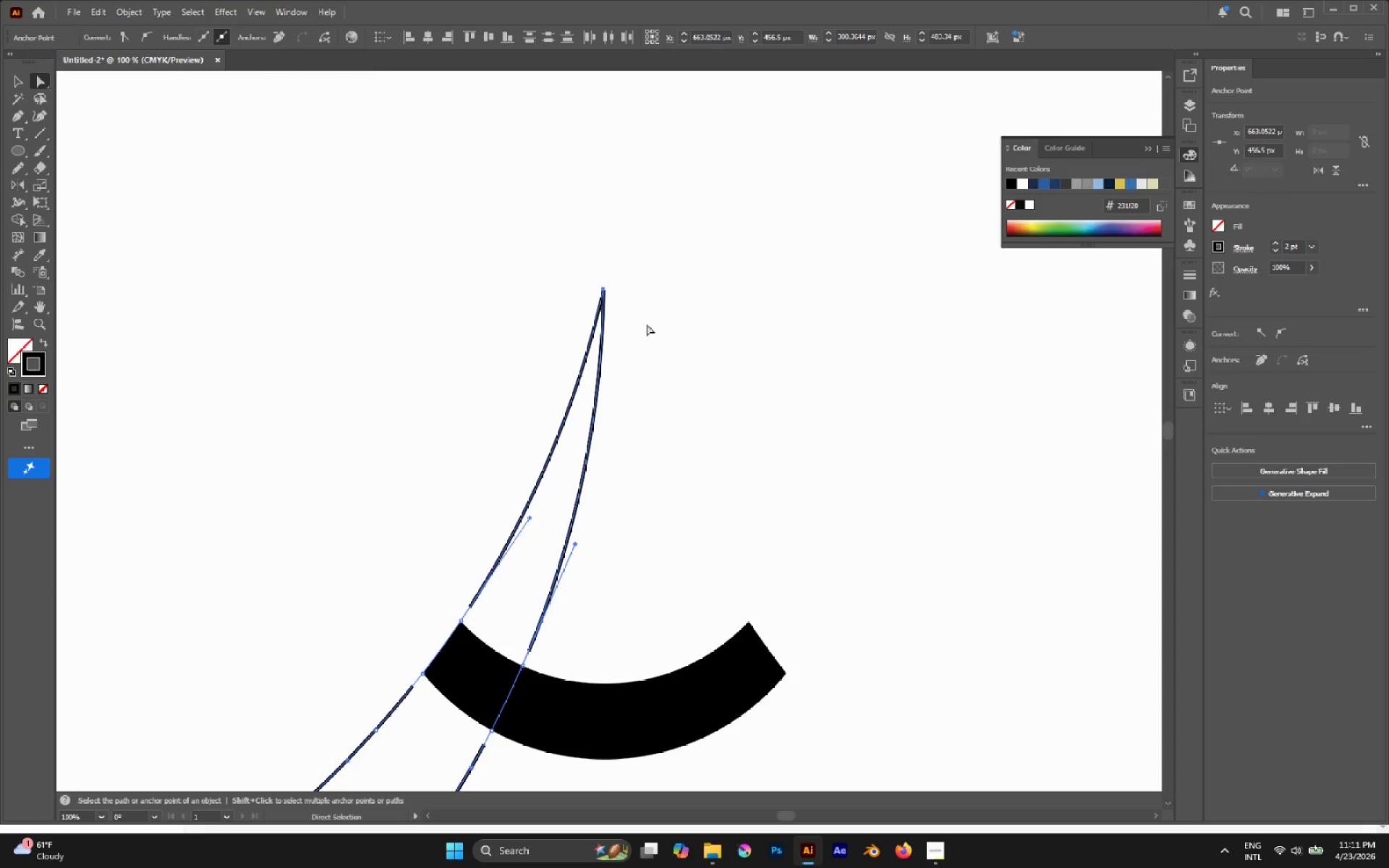 
key(Control+J)
 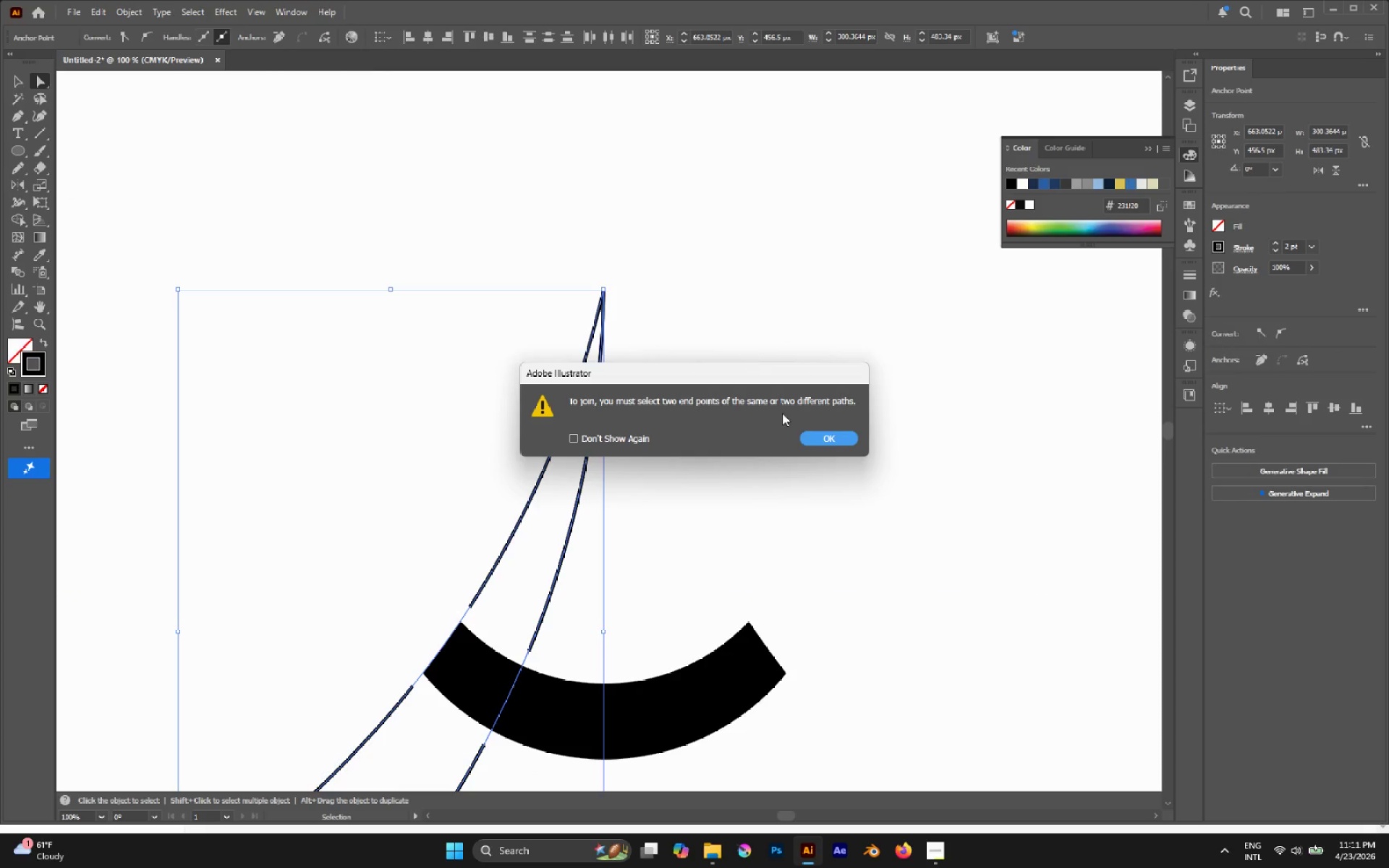 
left_click([802, 444])
 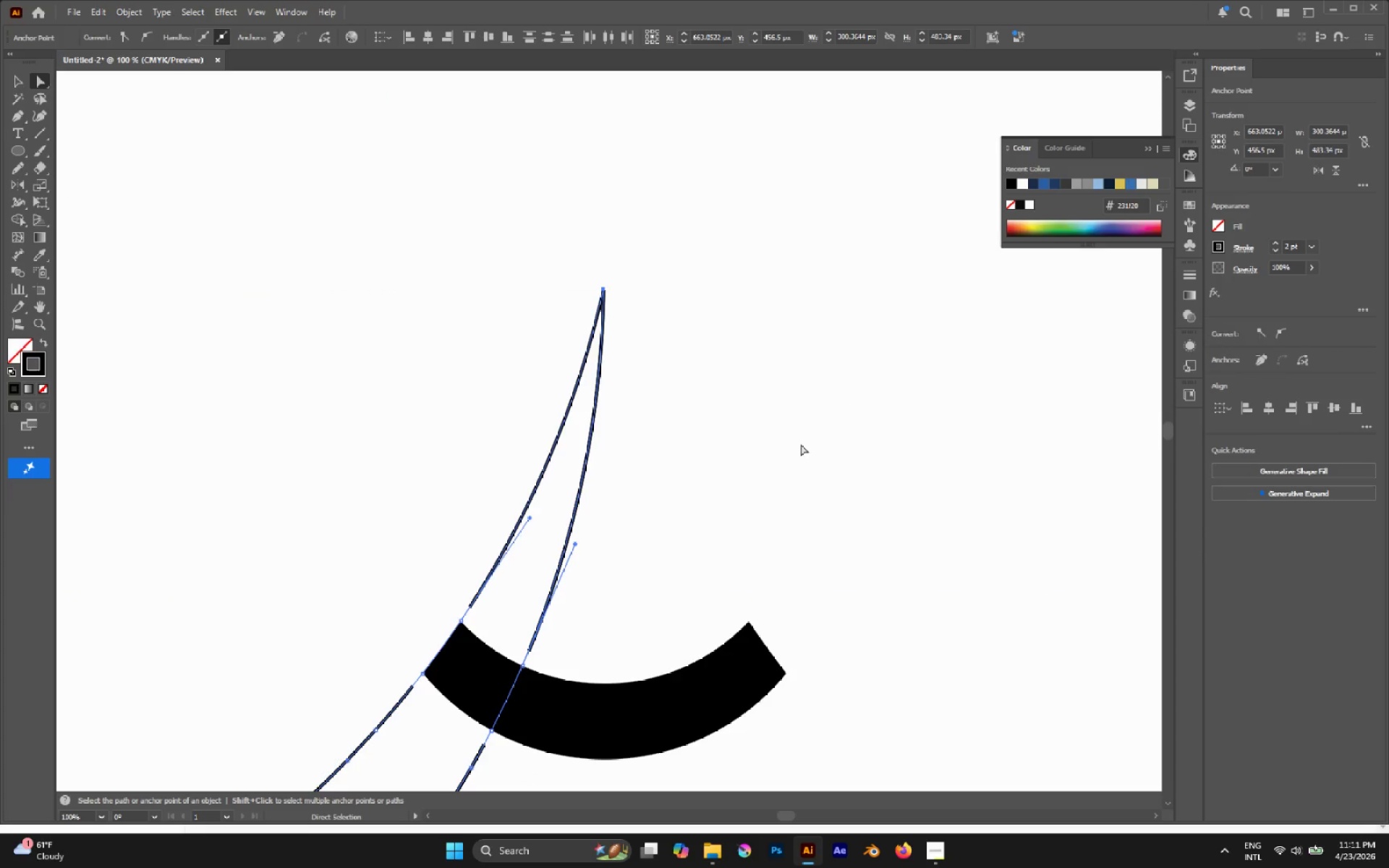 
left_click([775, 433])
 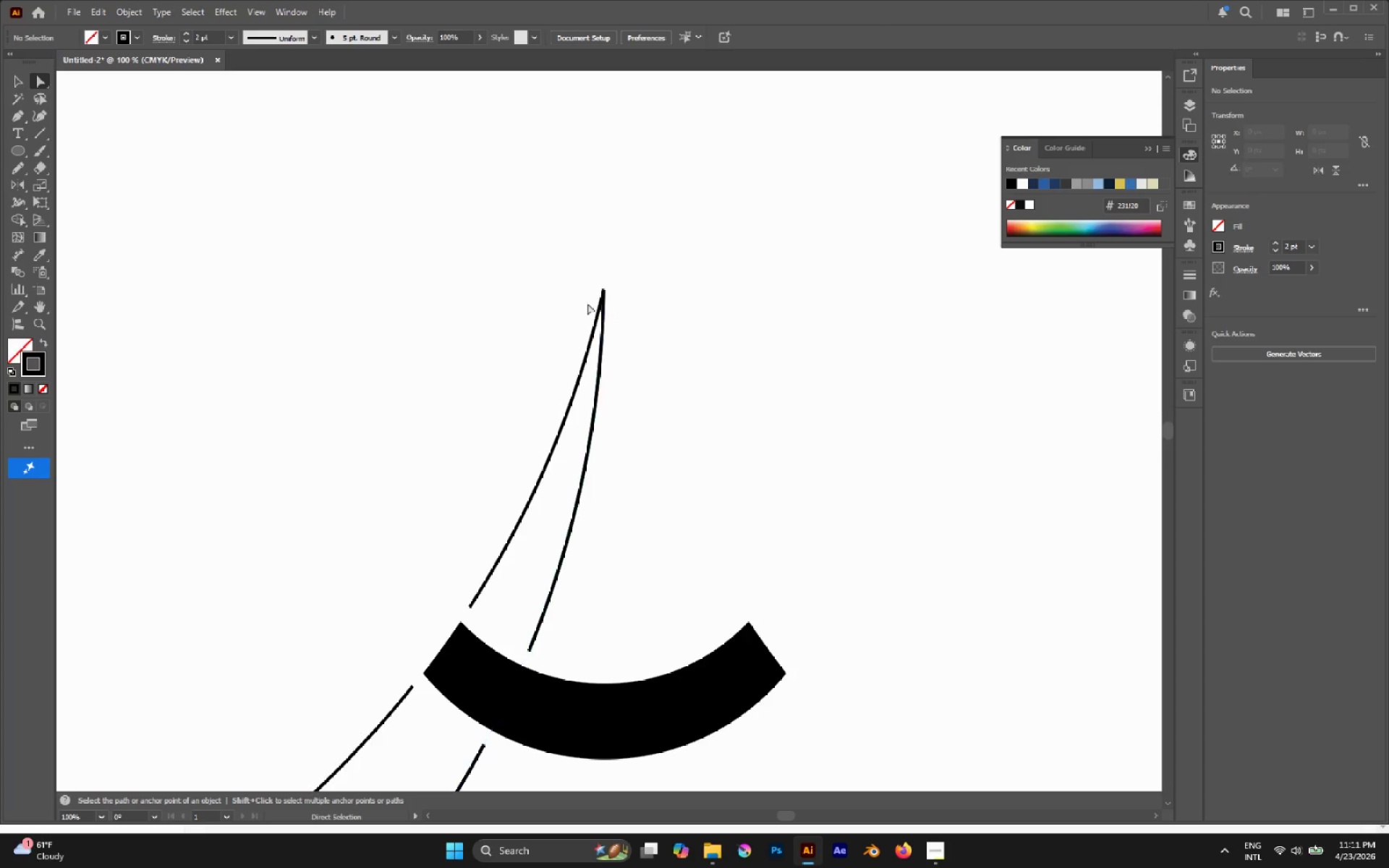 
scroll: coordinate [584, 326], scroll_direction: down, amount: 13.0
 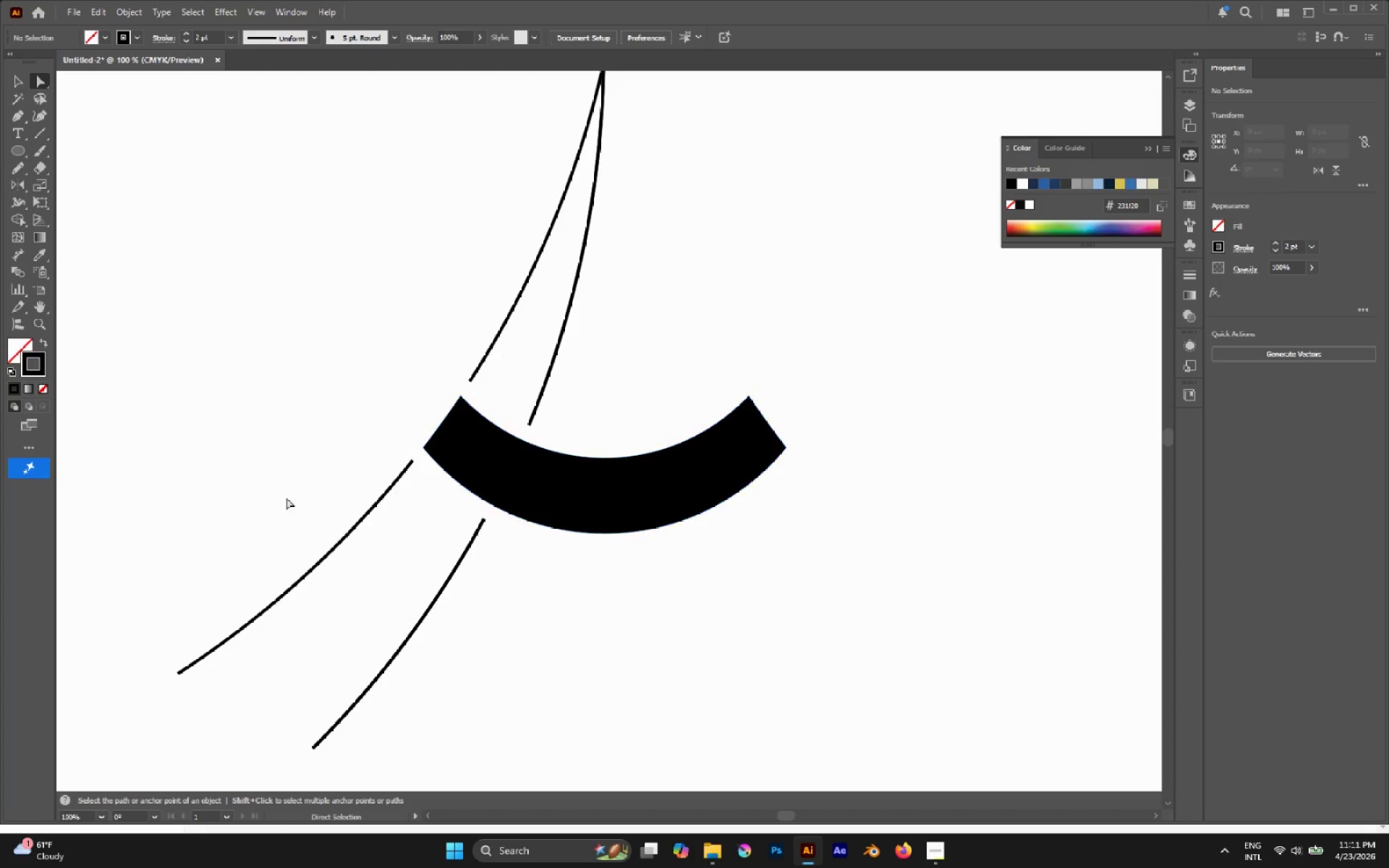 
hold_key(key=AltLeft, duration=1.33)
left_click_drag(start_coordinate=[214, 542], to_coordinate=[353, 651])
 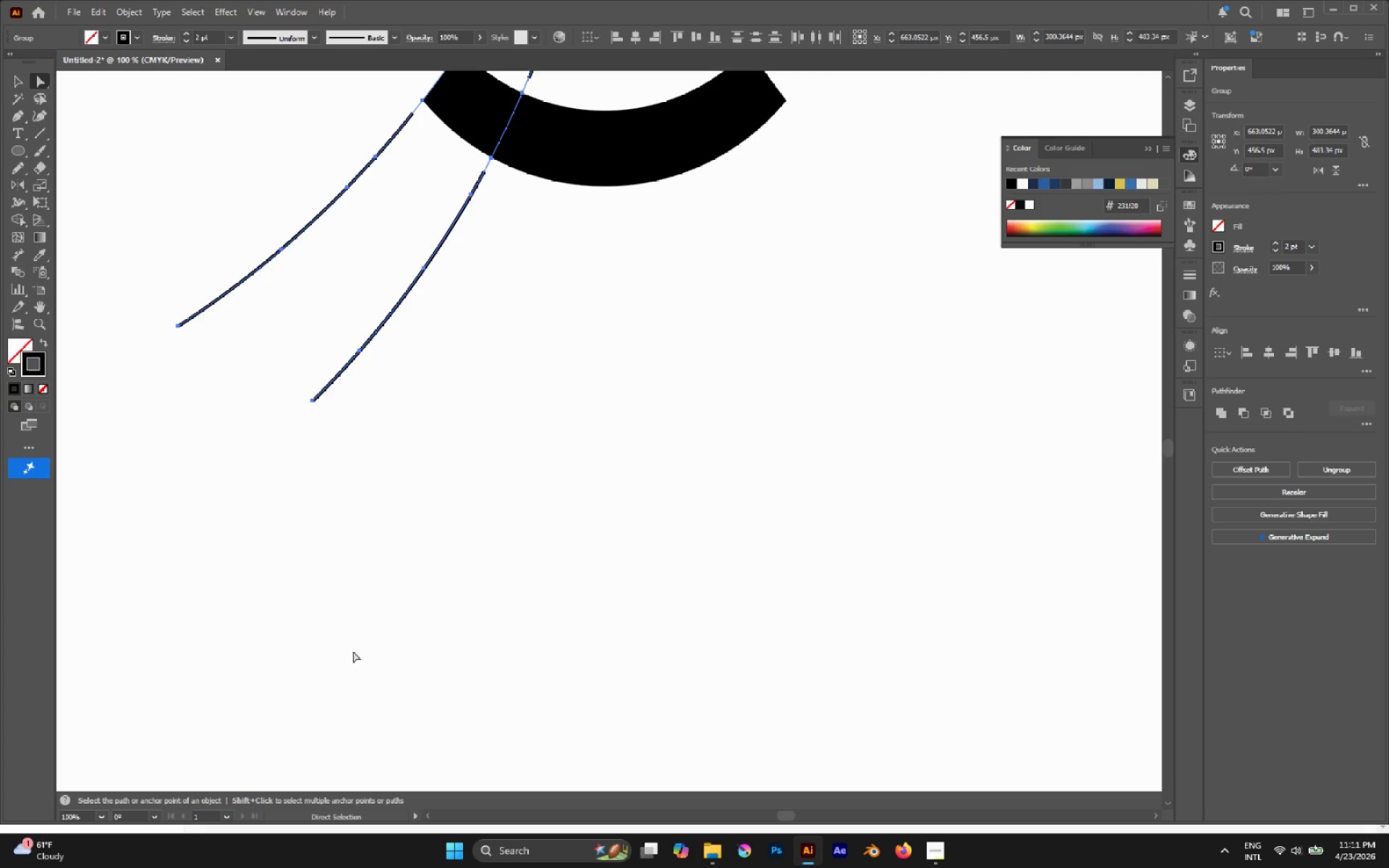 
key(Control+X)
 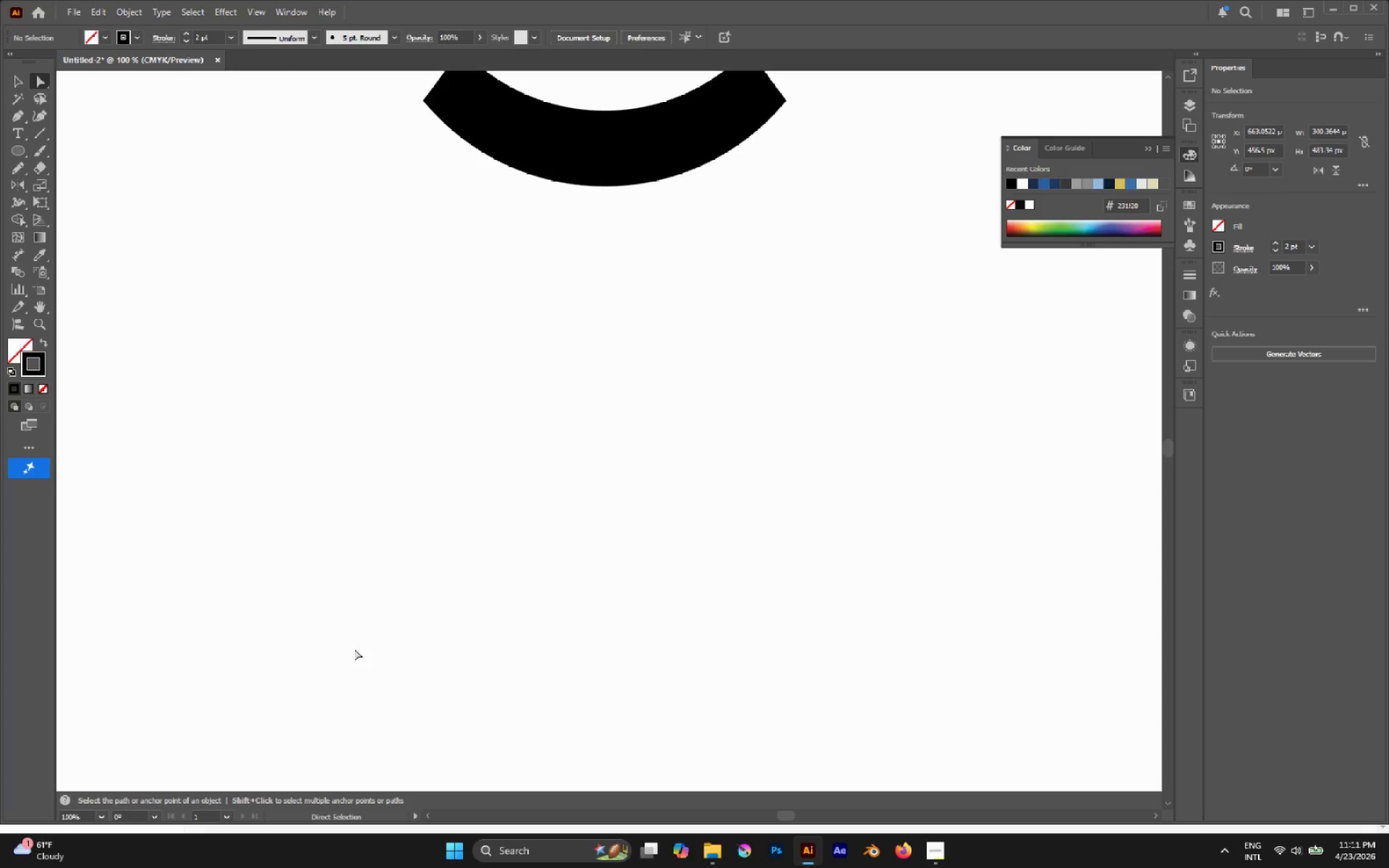 
hold_key(key=ControlLeft, duration=0.84)
 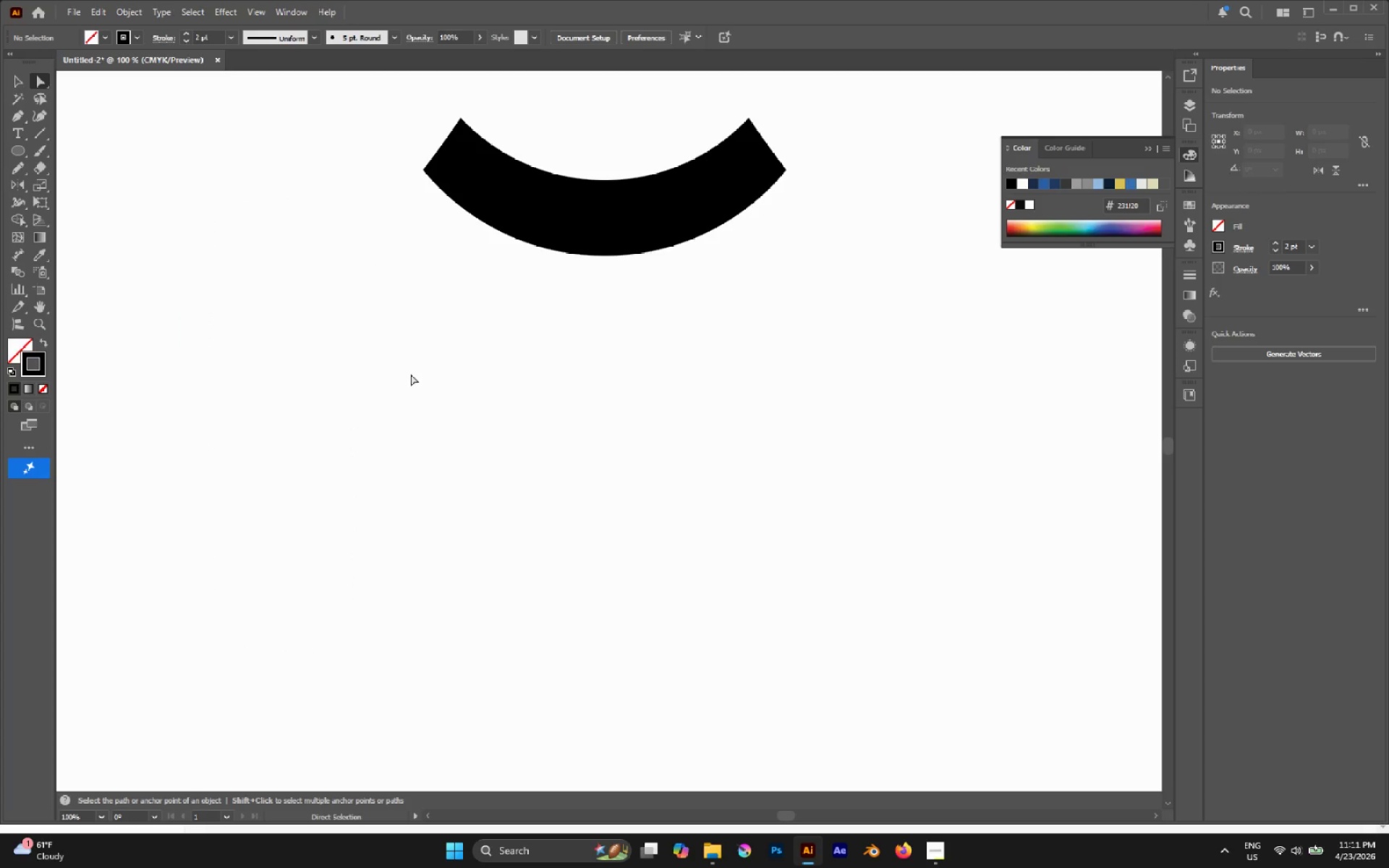 
hold_key(key=ShiftLeft, duration=0.69)
 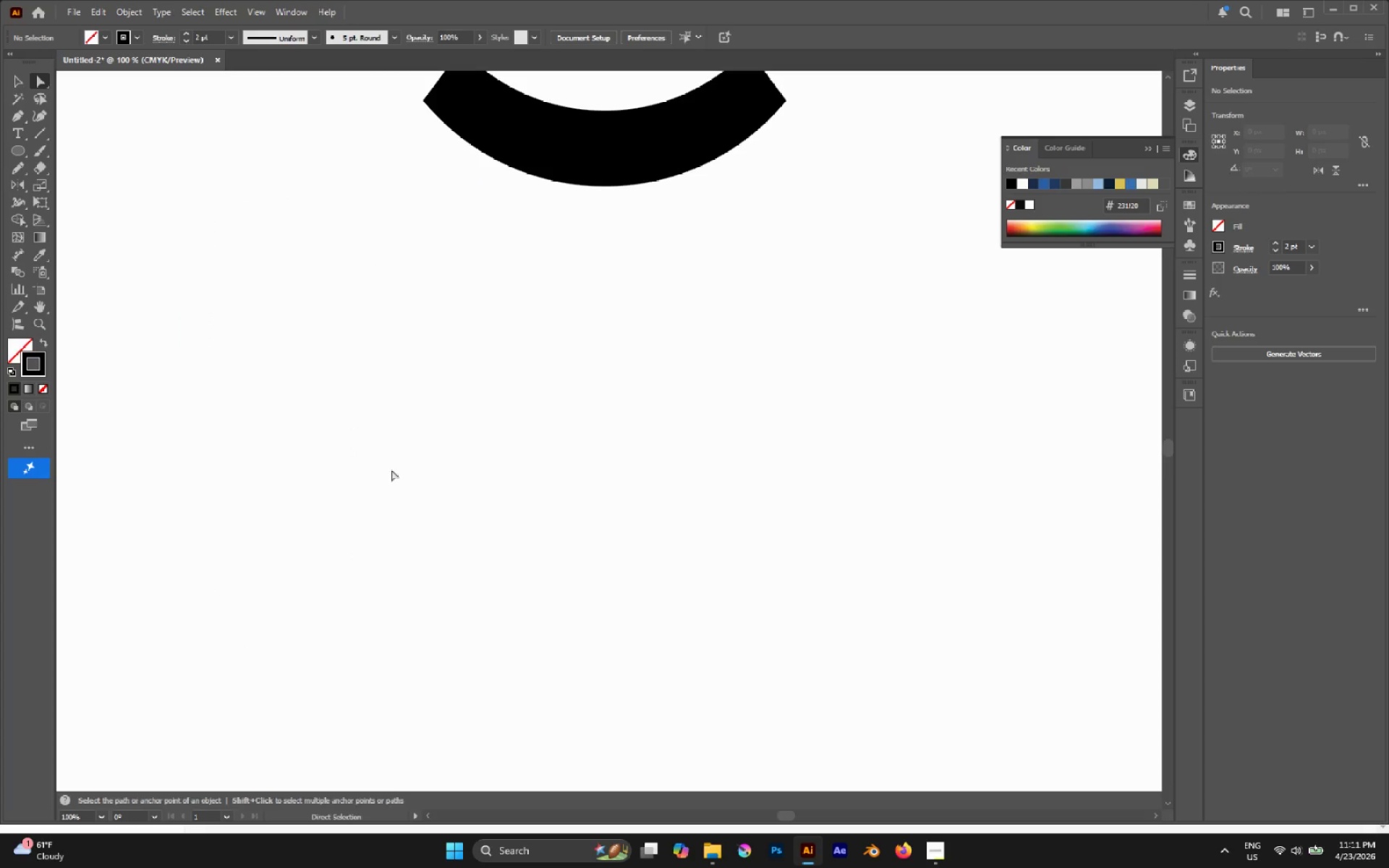 
hold_key(key=AltLeft, duration=0.33)
 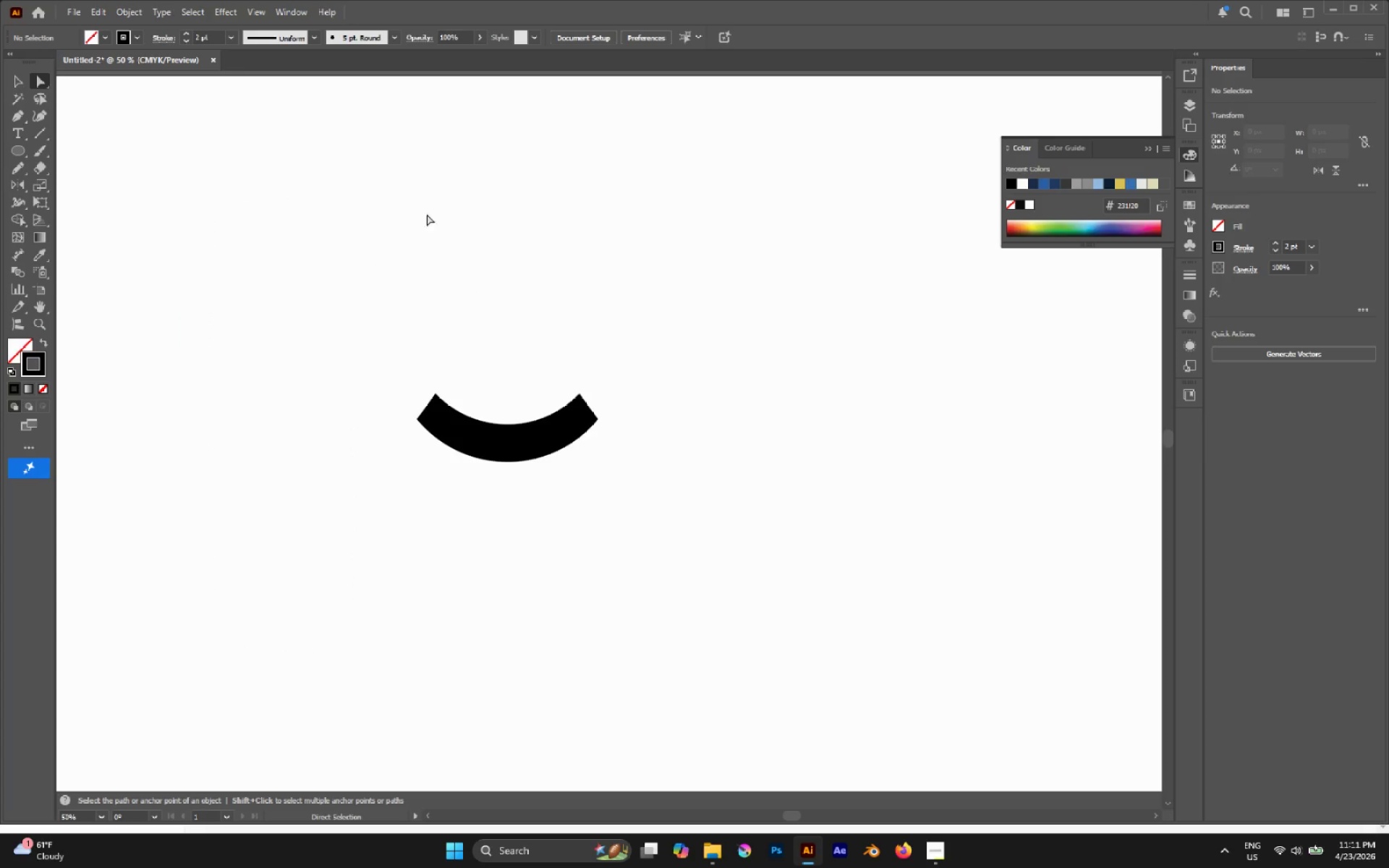 
left_click_drag(start_coordinate=[407, 160], to_coordinate=[702, 349])
 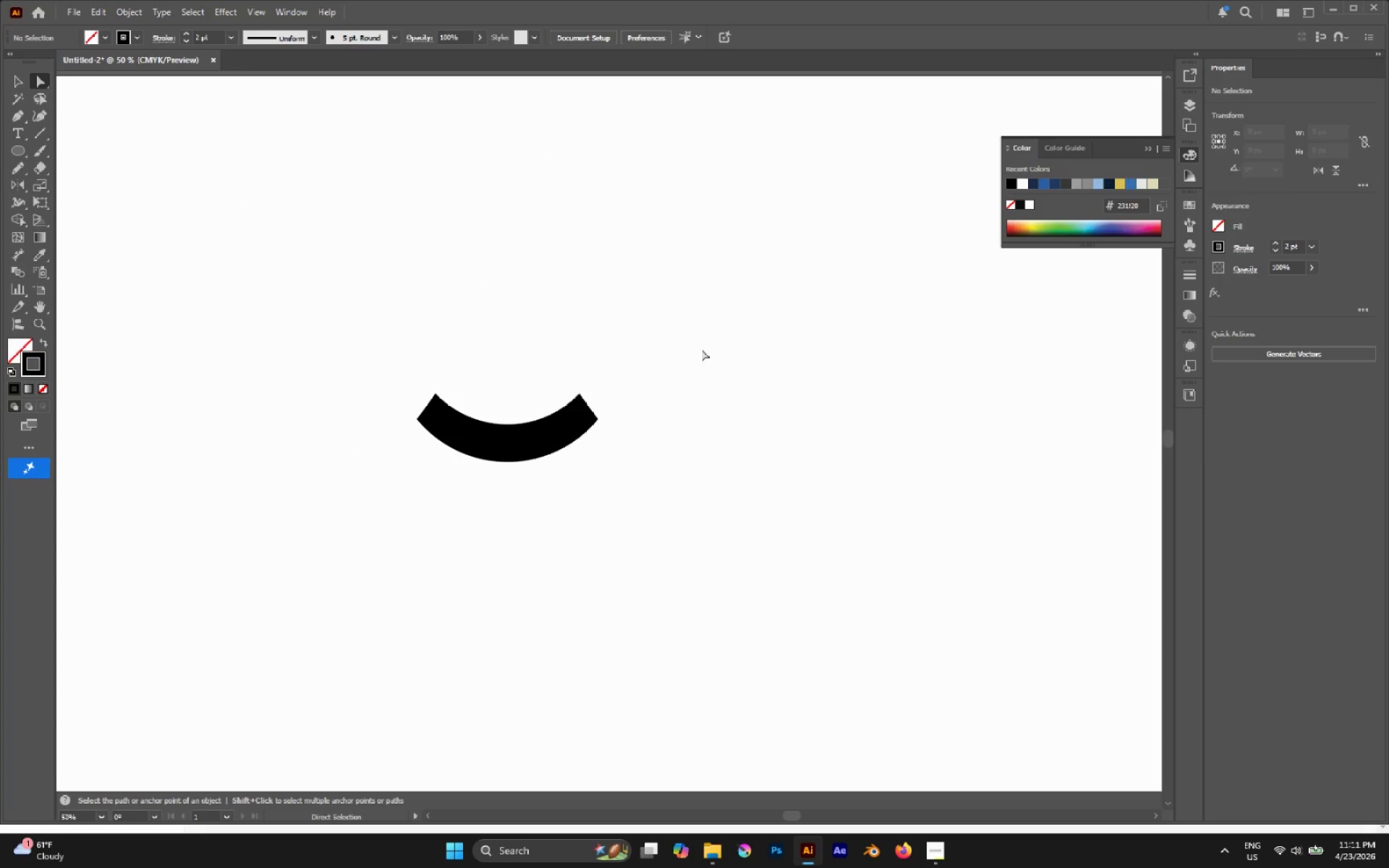 
scroll: coordinate [467, 284], scroll_direction: up, amount: 12.0
 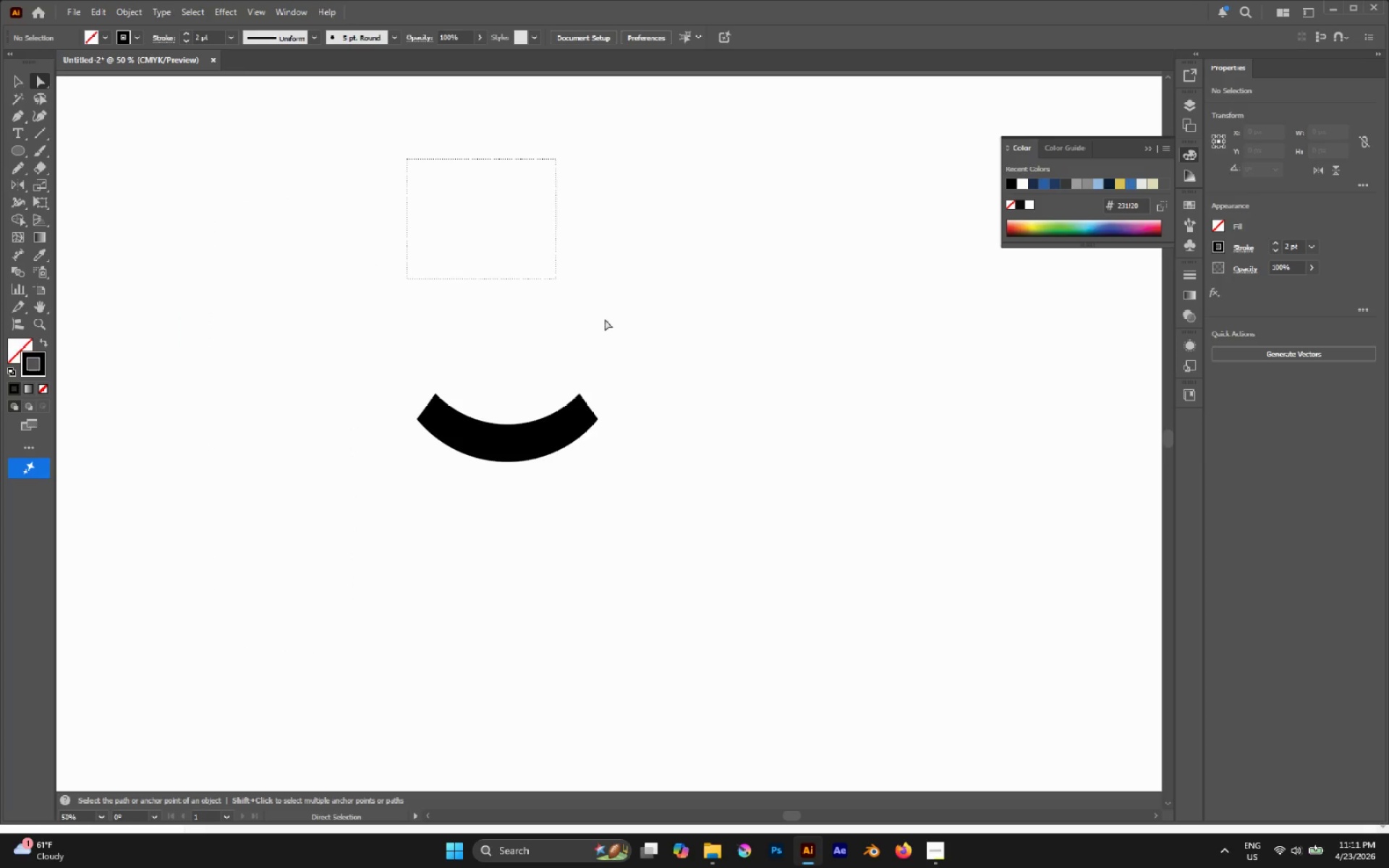 
key(Control+Shift+V)
 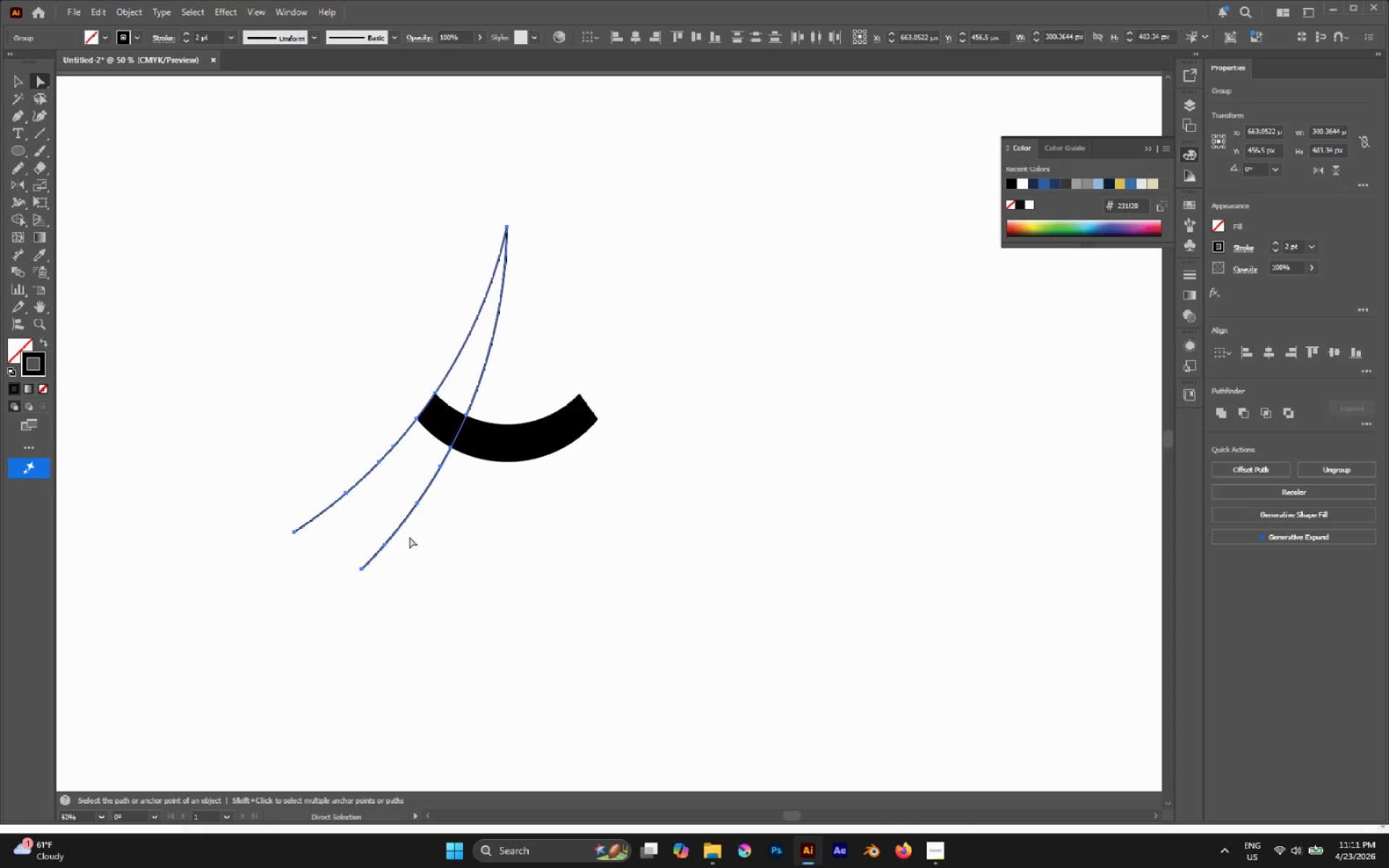 
key(P)
 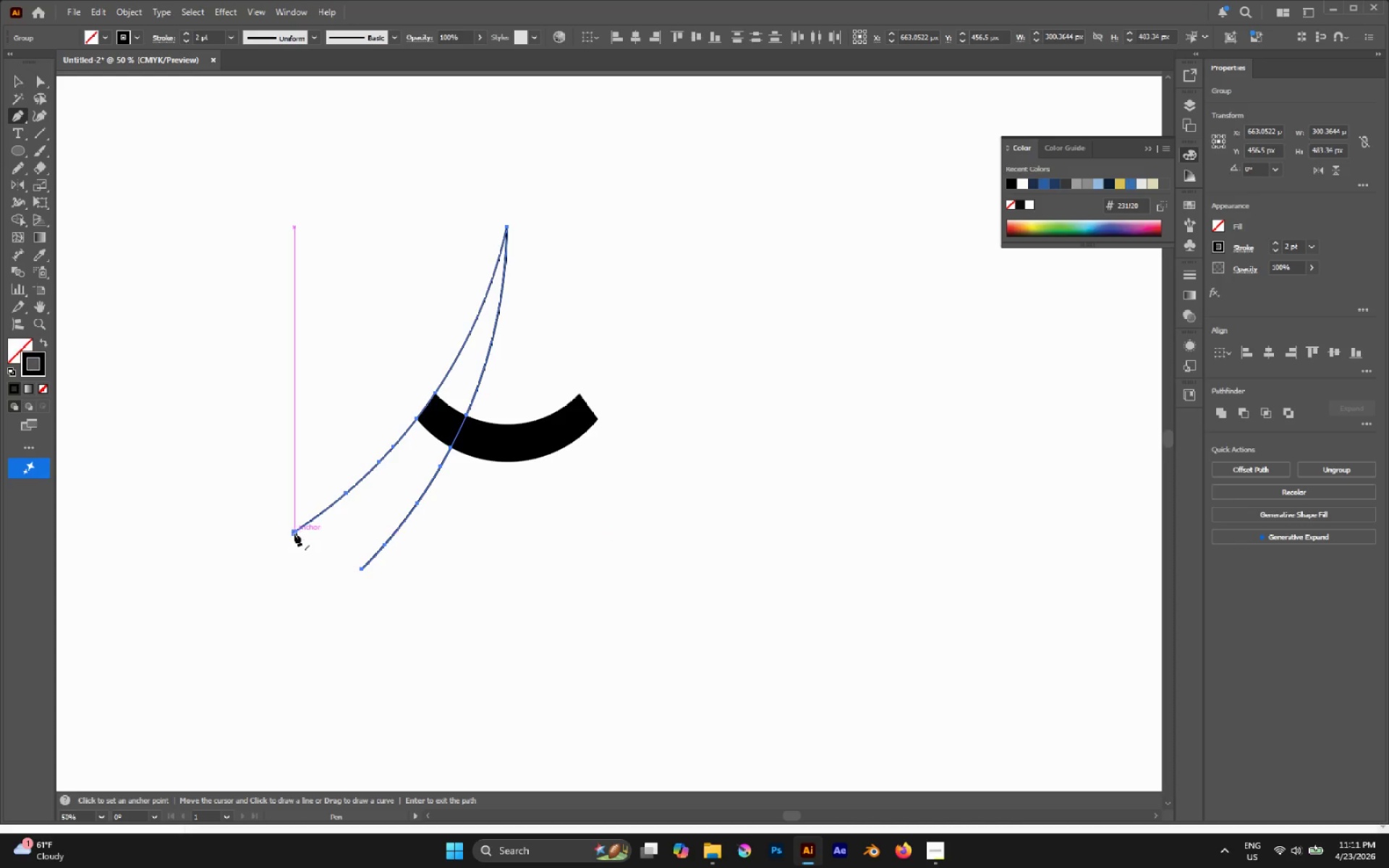 
left_click([295, 533])
 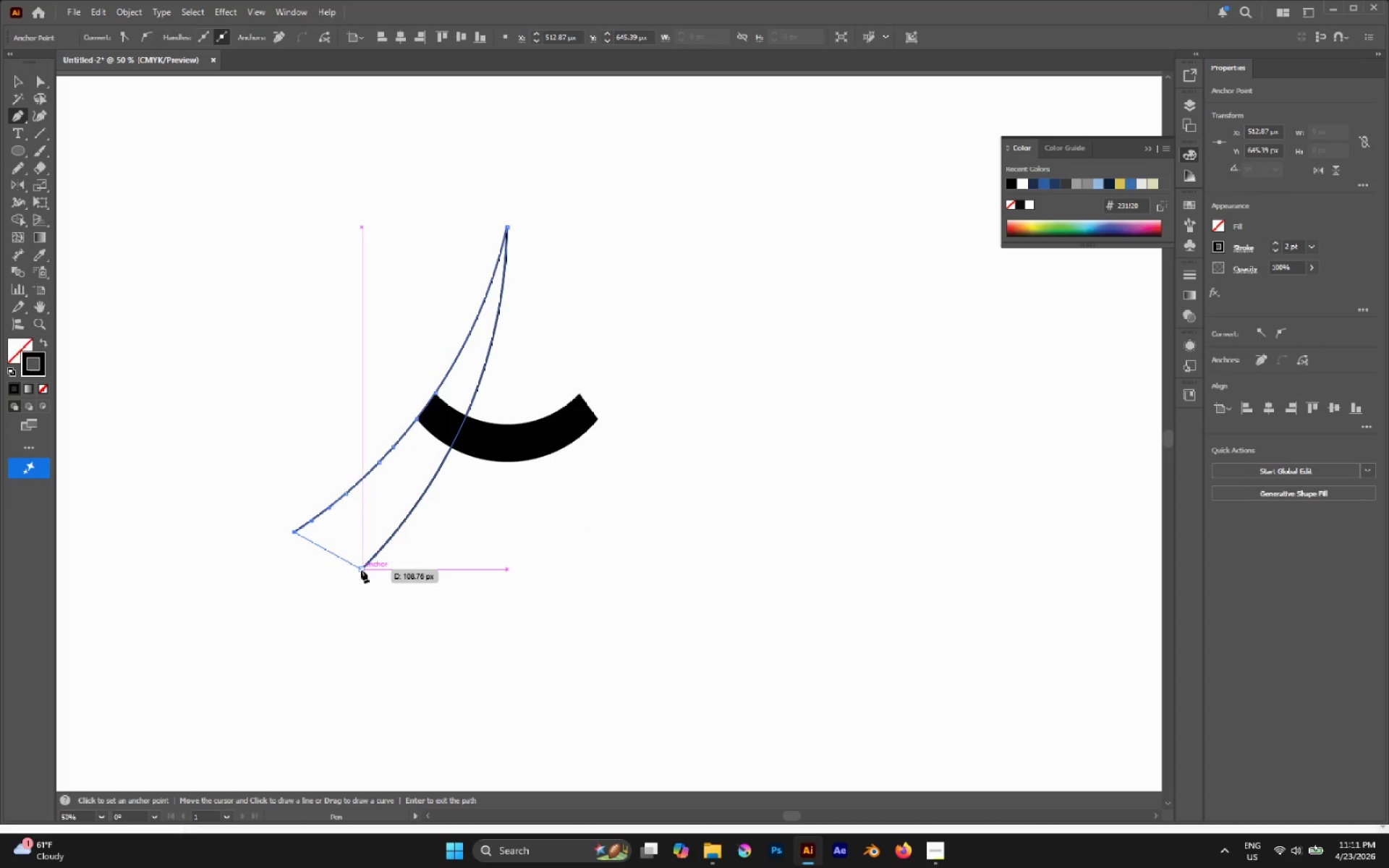 
left_click_drag(start_coordinate=[361, 571], to_coordinate=[404, 564])
 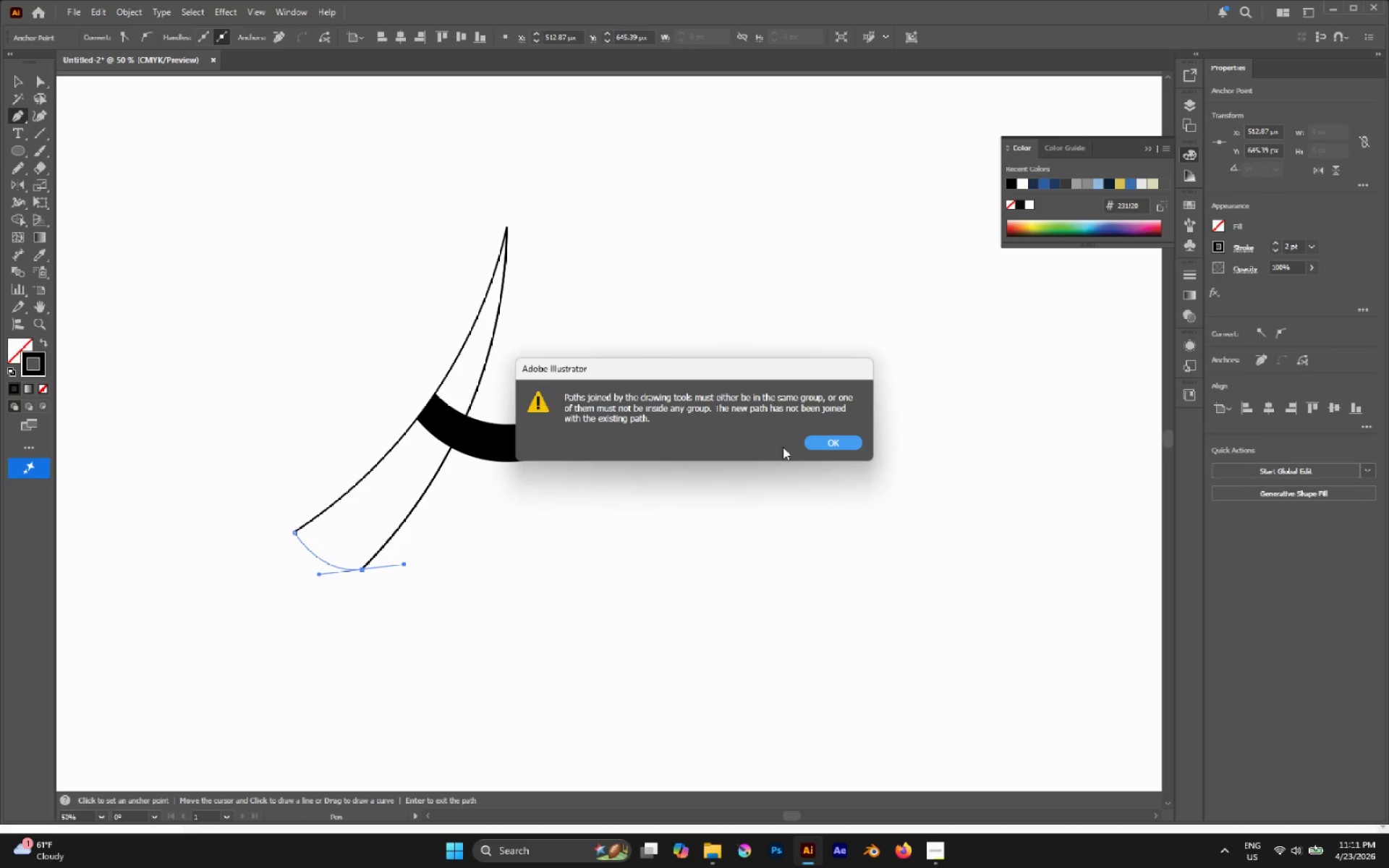 
left_click([826, 446])
 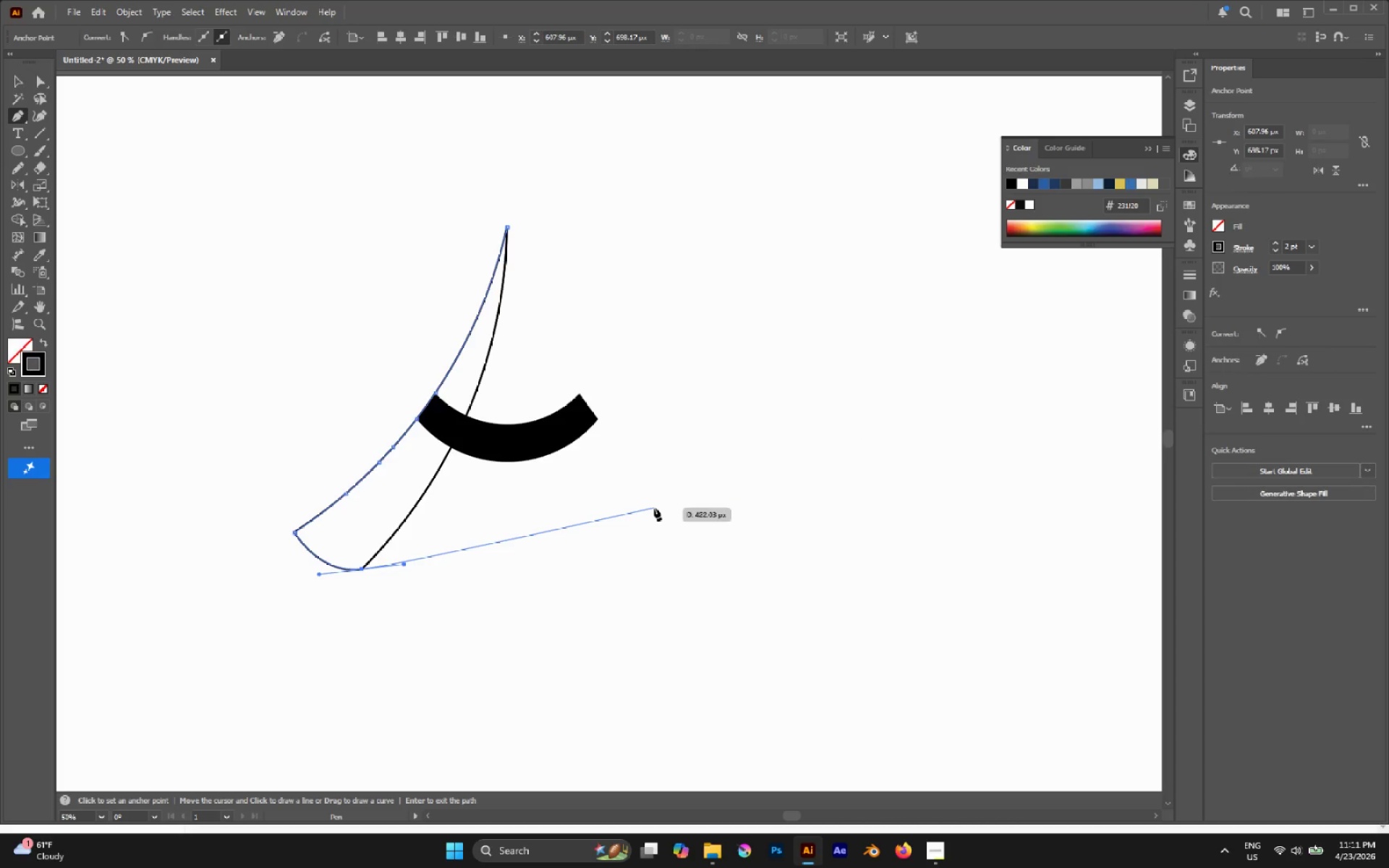 
key(A)
 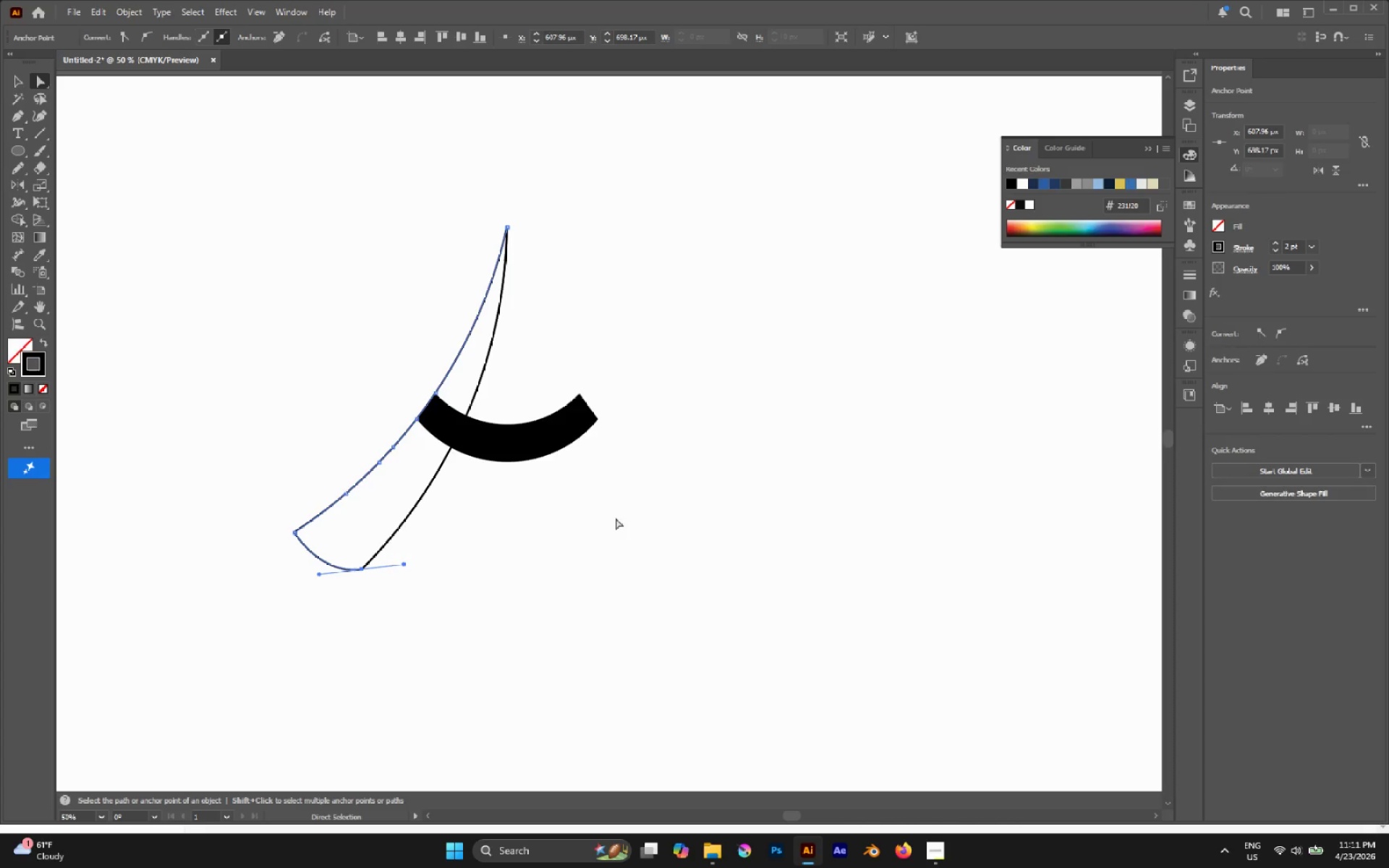 
left_click([605, 516])
 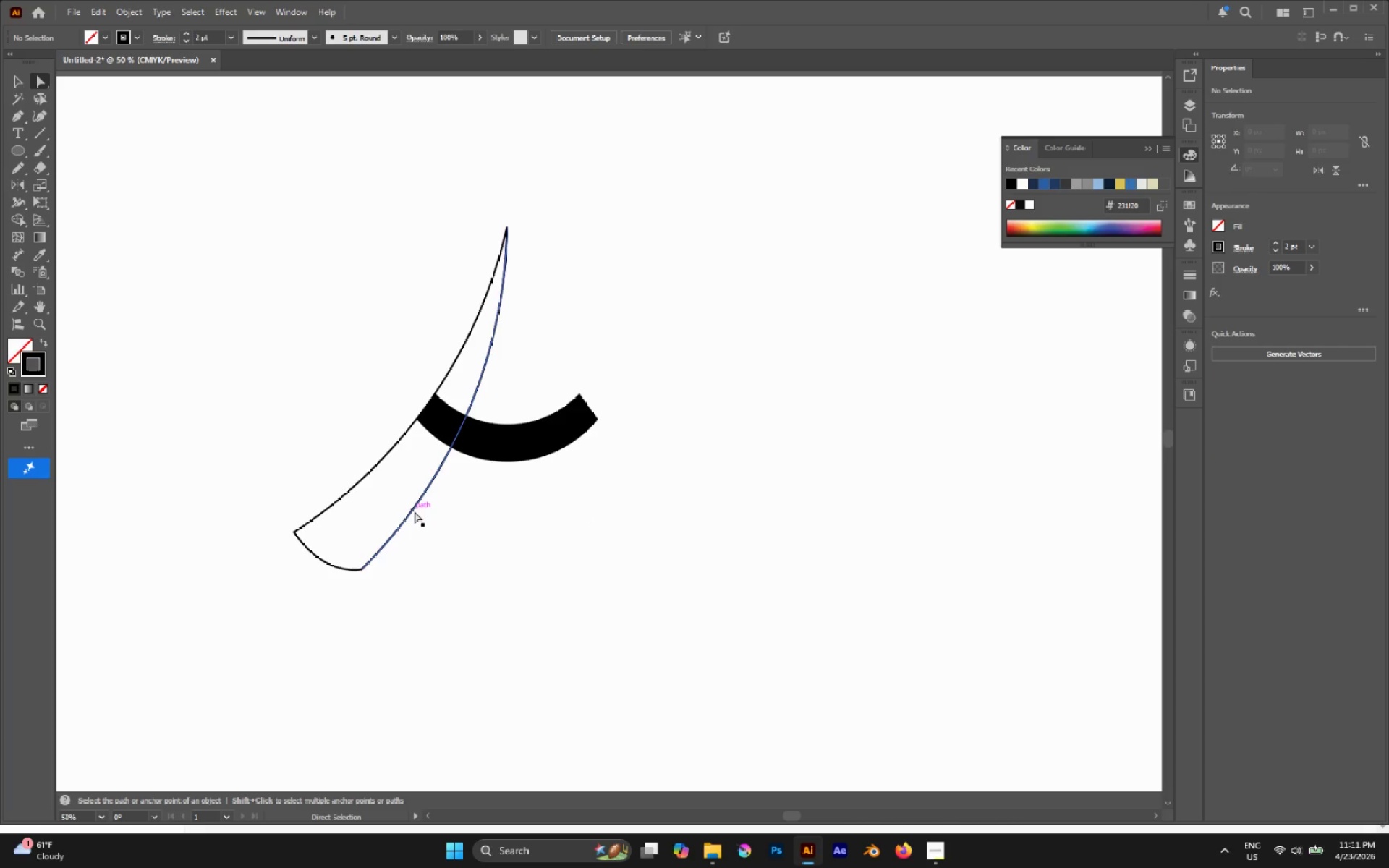 
left_click([415, 511])
 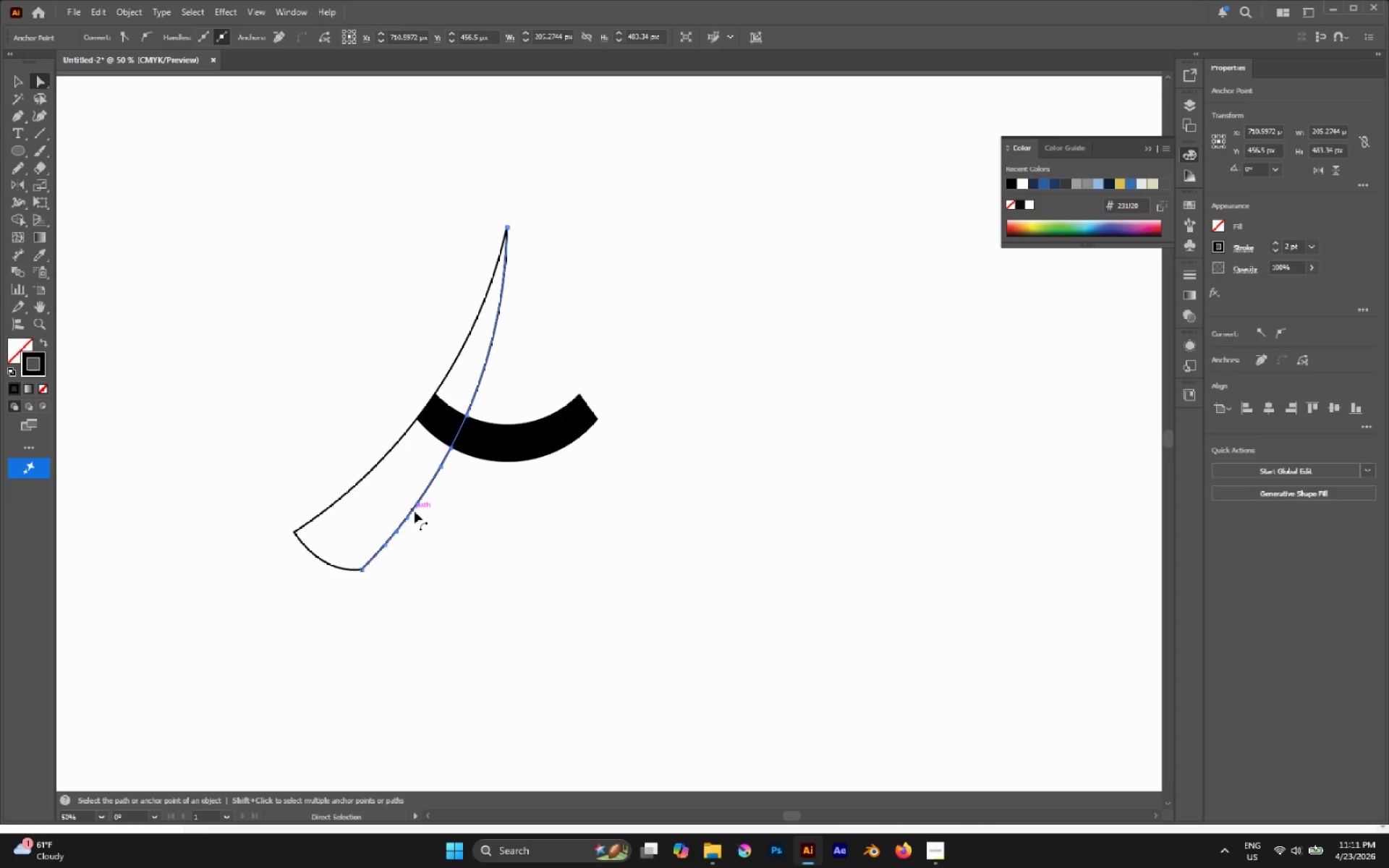 
key(Control+X)
 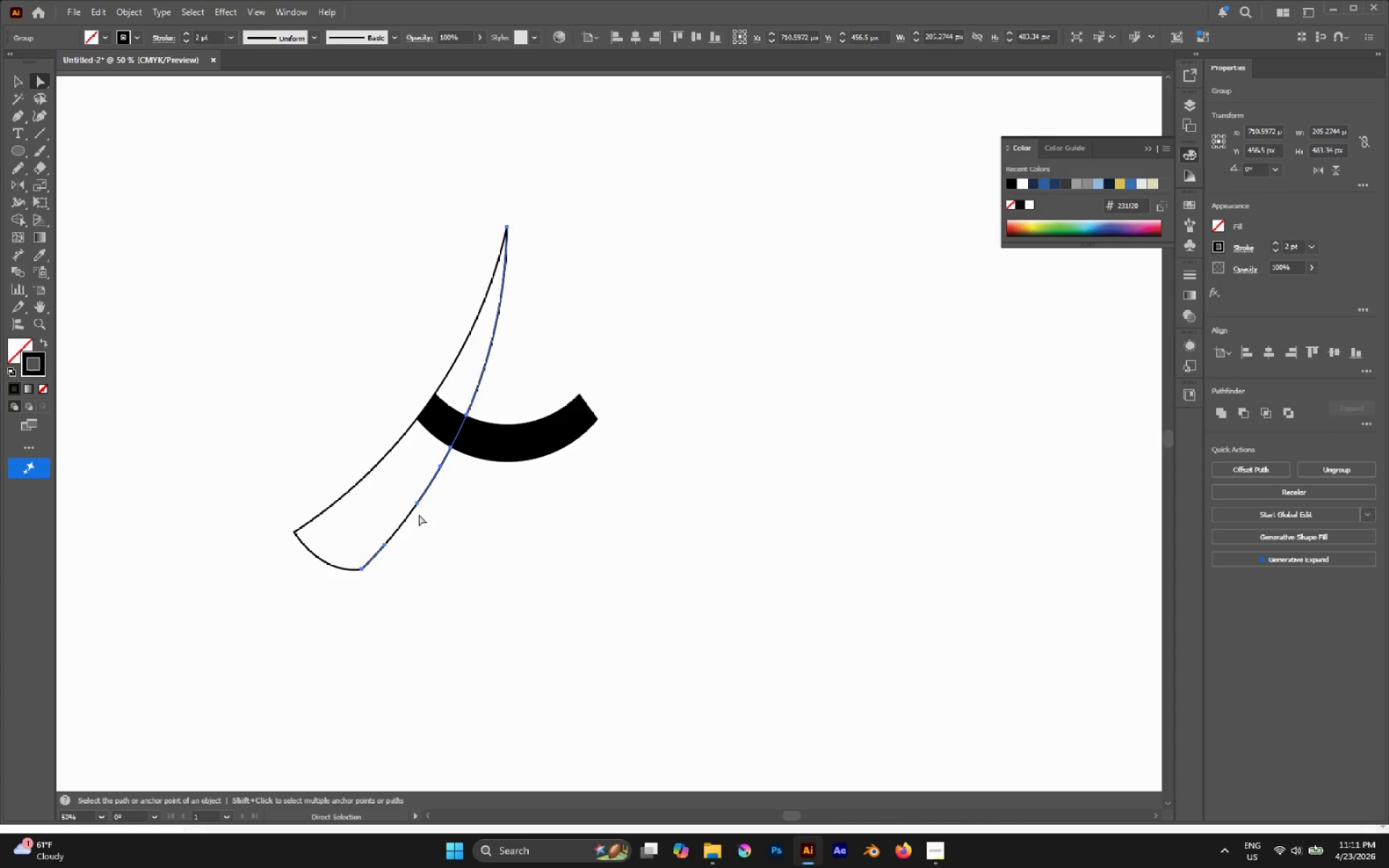 
key(Control+X)
 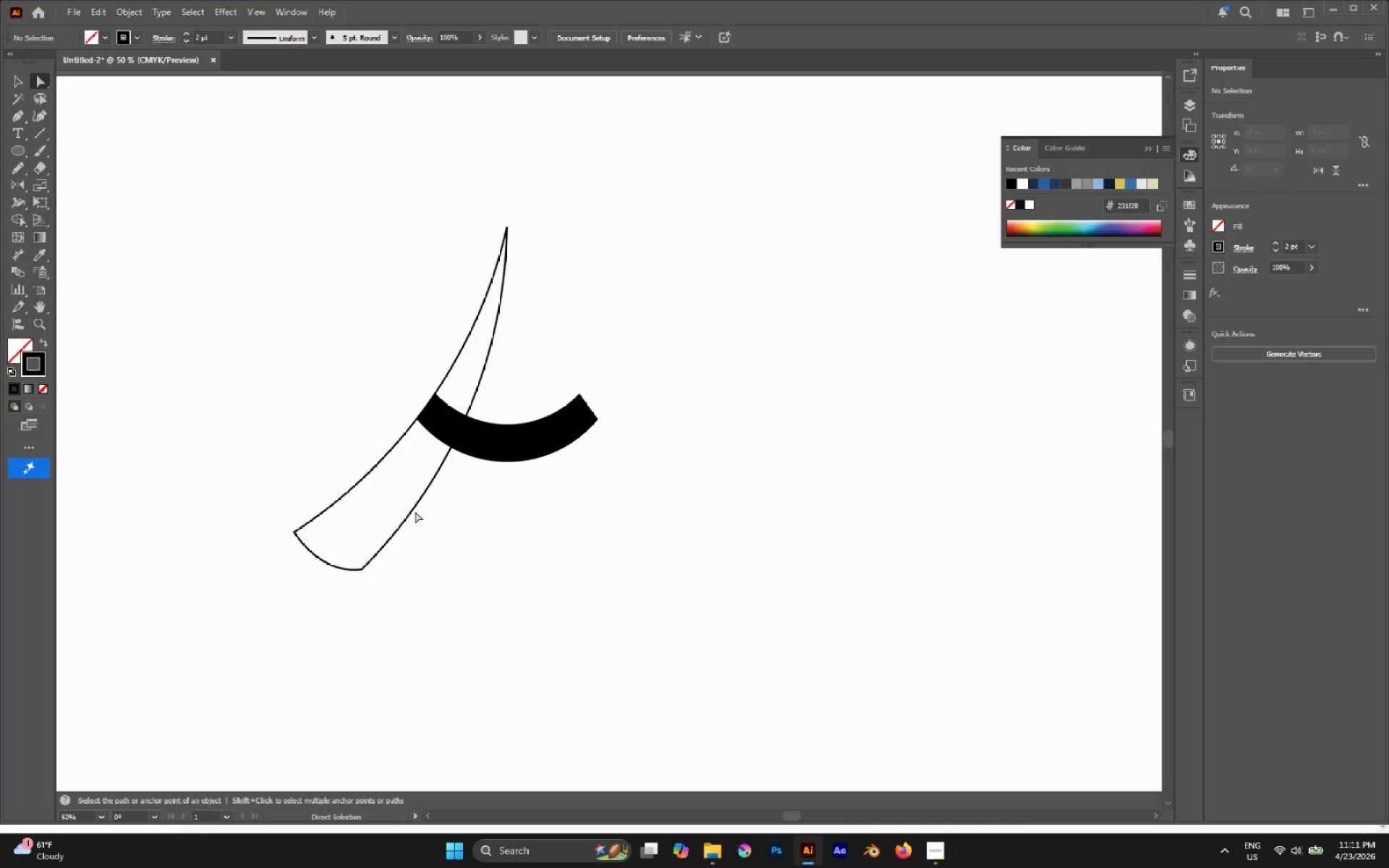 
left_click([412, 509])
 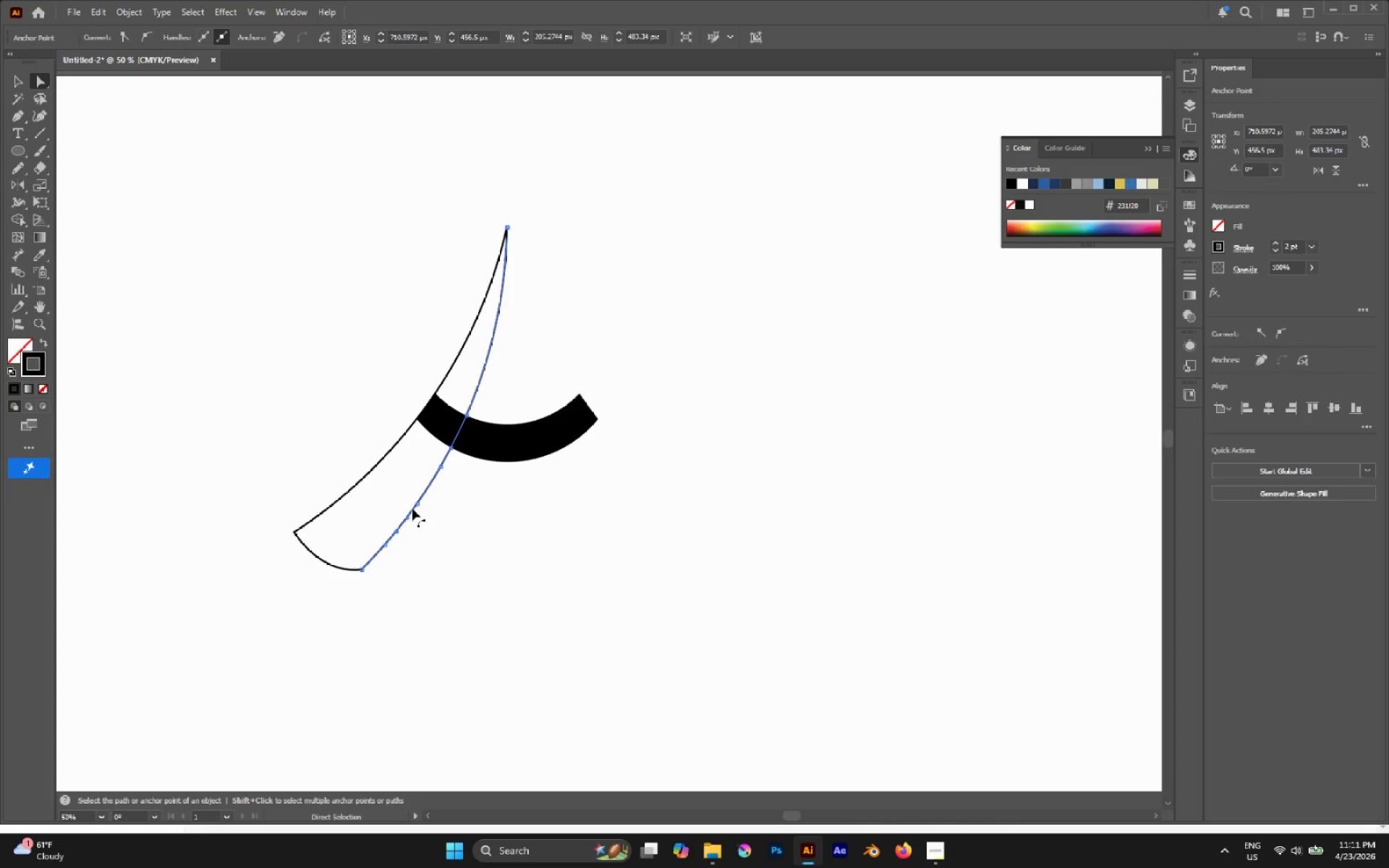 
hold_key(key=AltLeft, duration=0.42)
left_click([412, 509])
 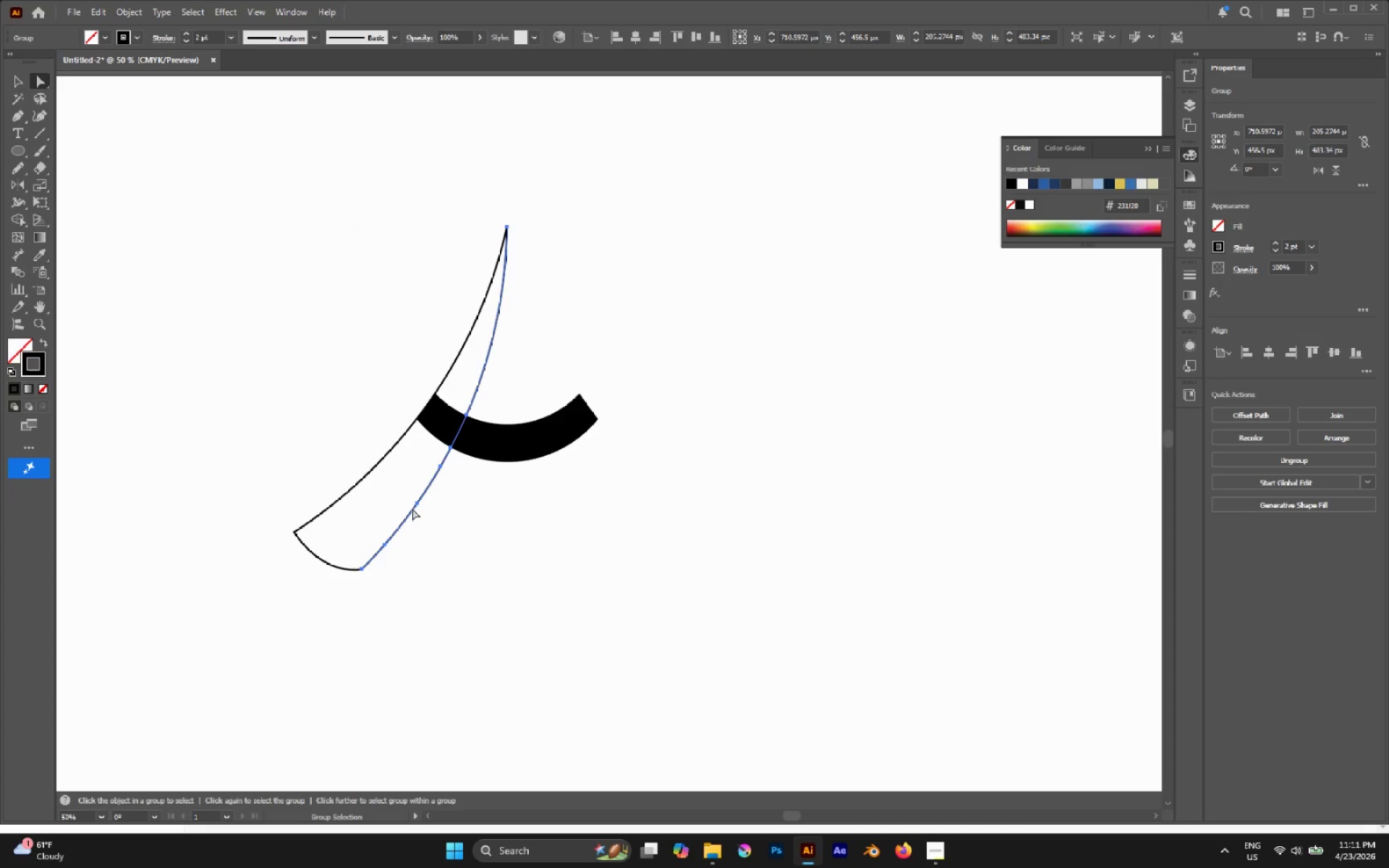 
key(Control+X)
 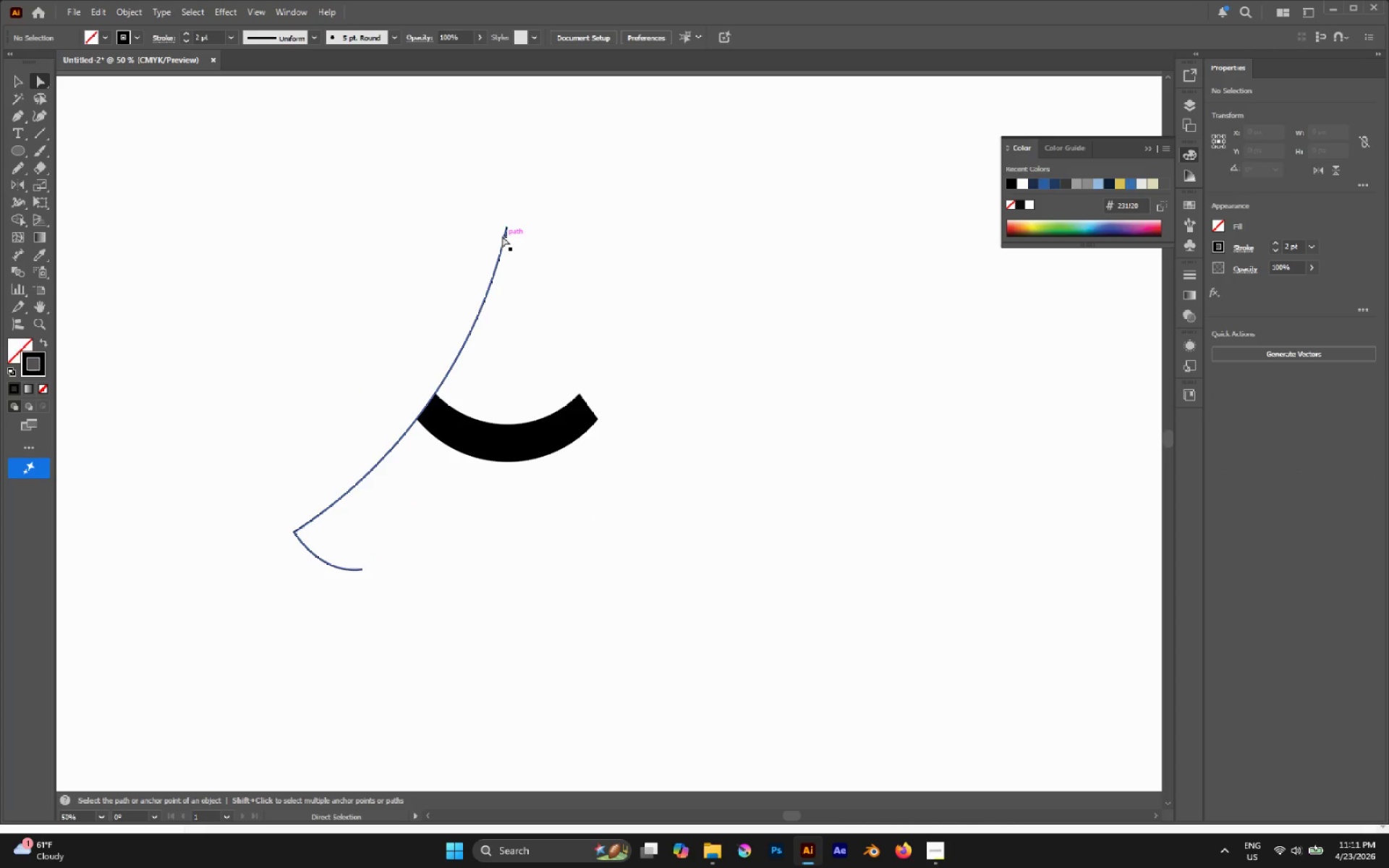 
left_click([506, 227])
 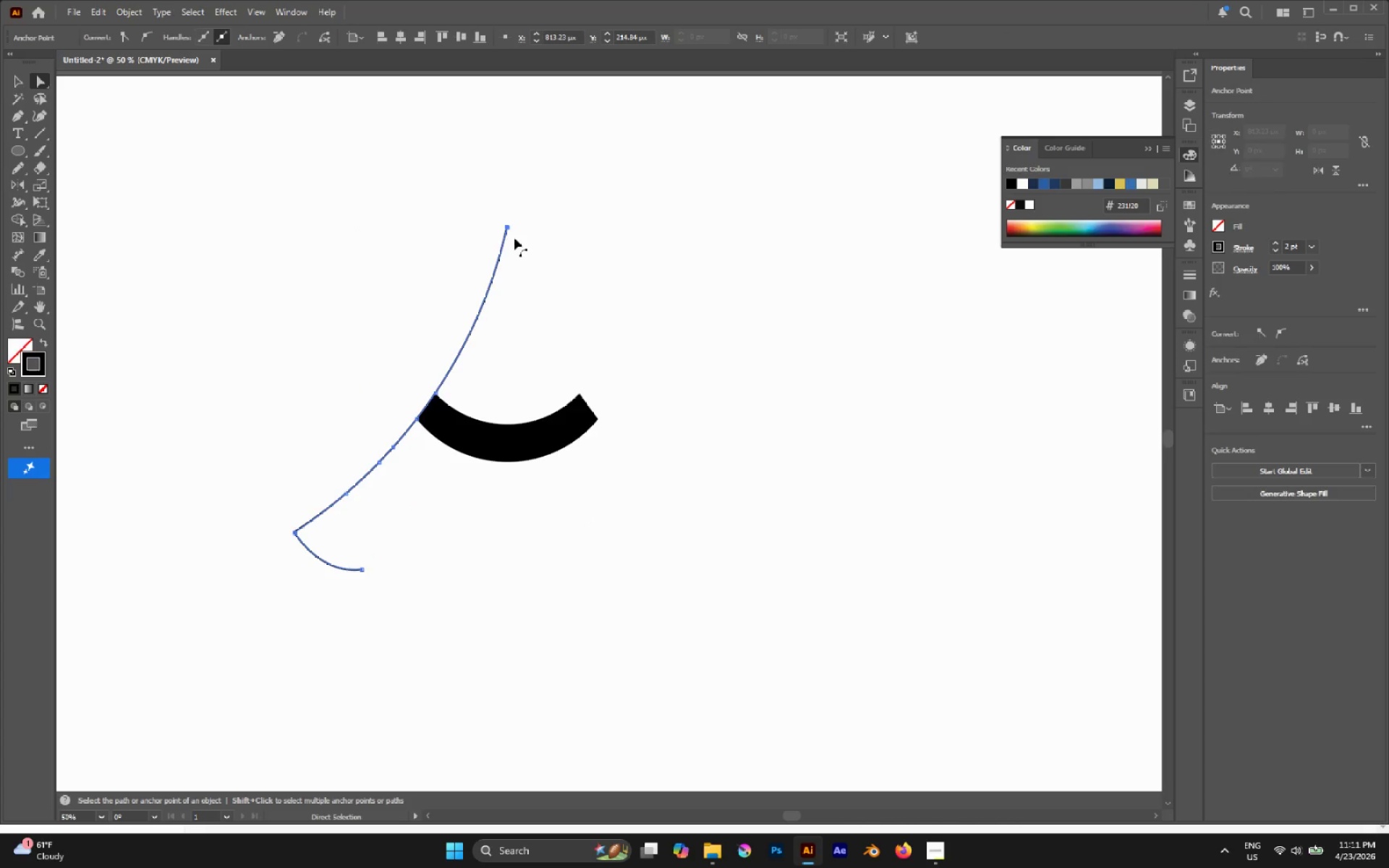 
left_click([591, 265])
 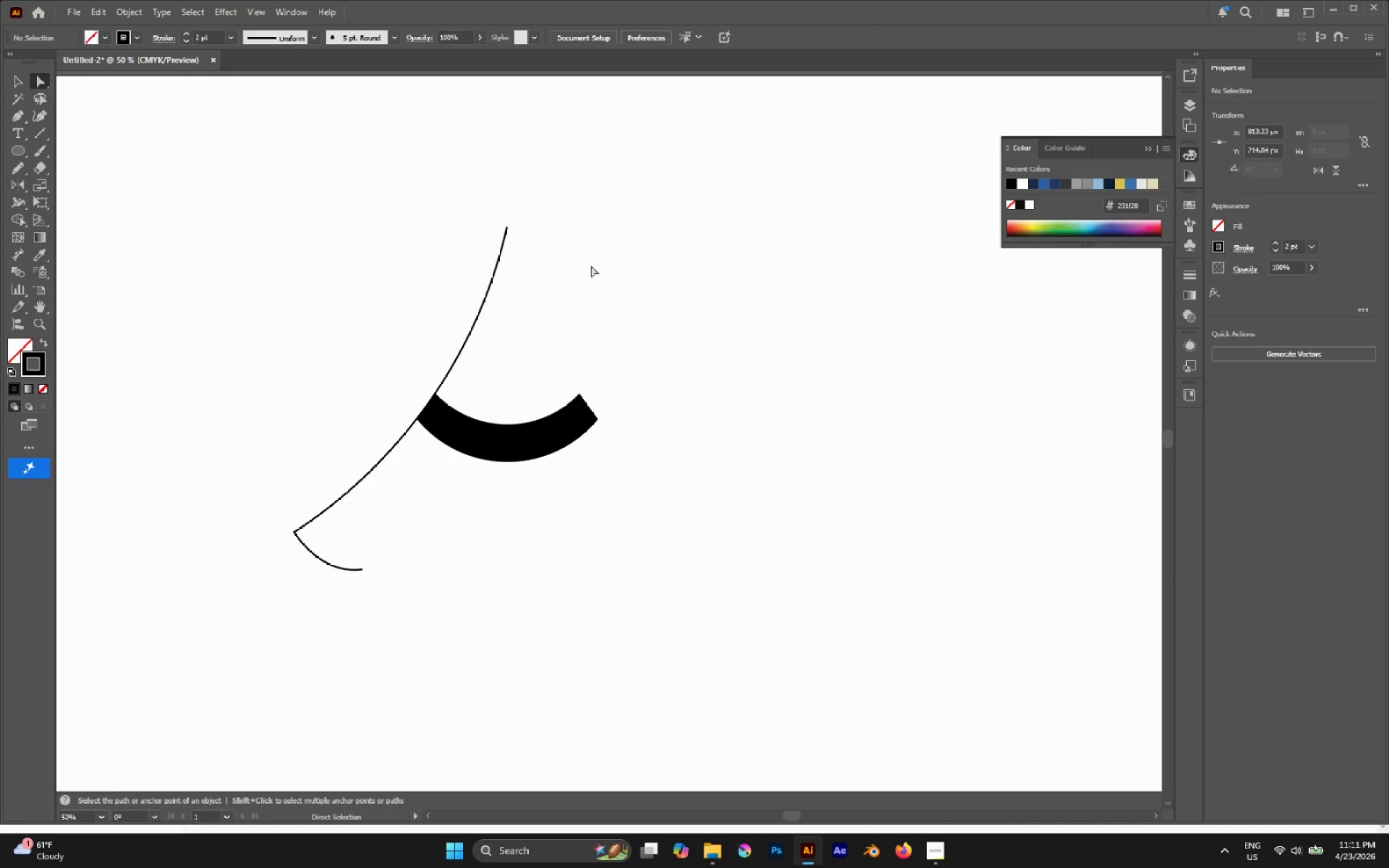 
key(Control+Shift+V)
 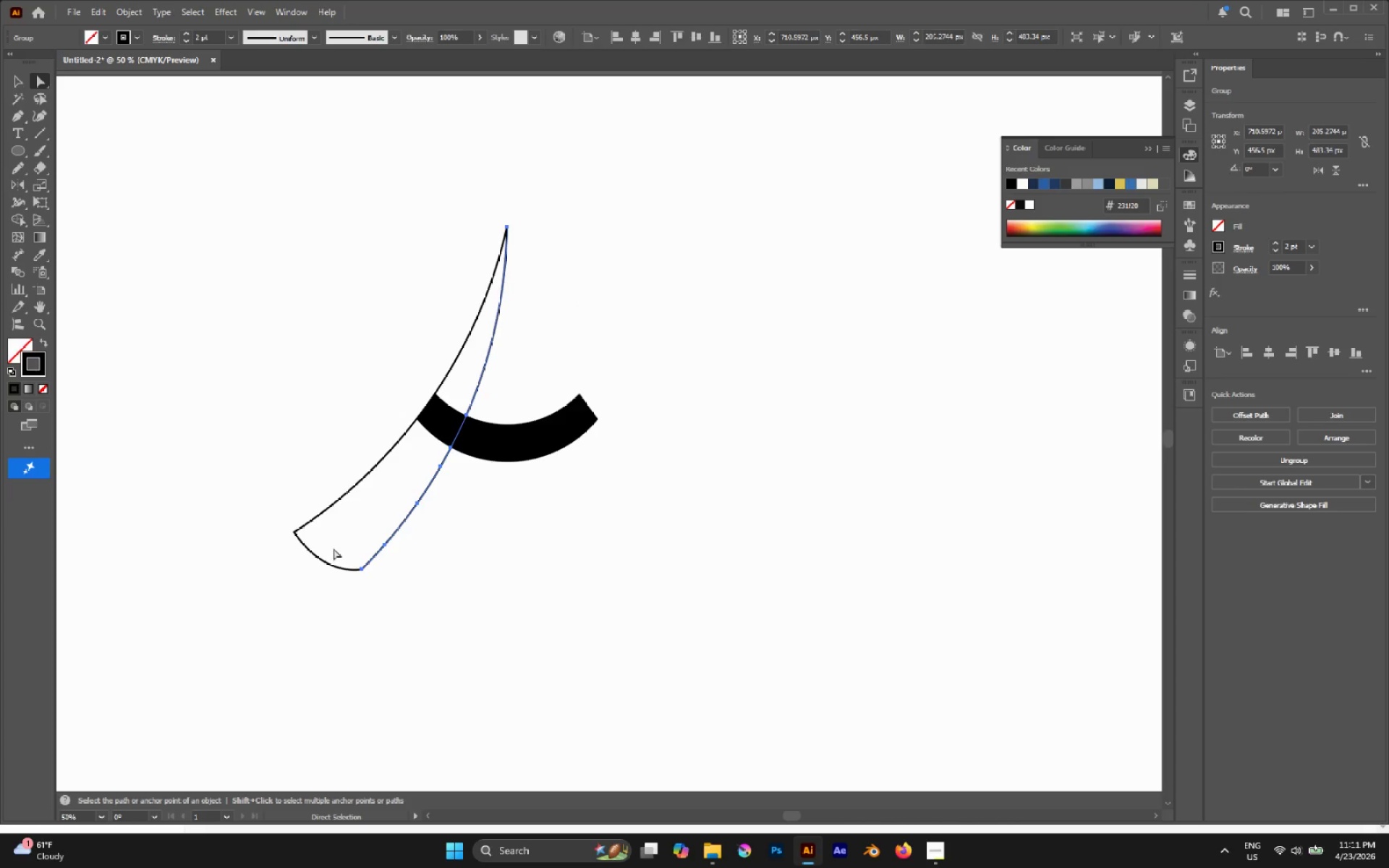 
left_click_drag(start_coordinate=[355, 552], to_coordinate=[373, 587])
 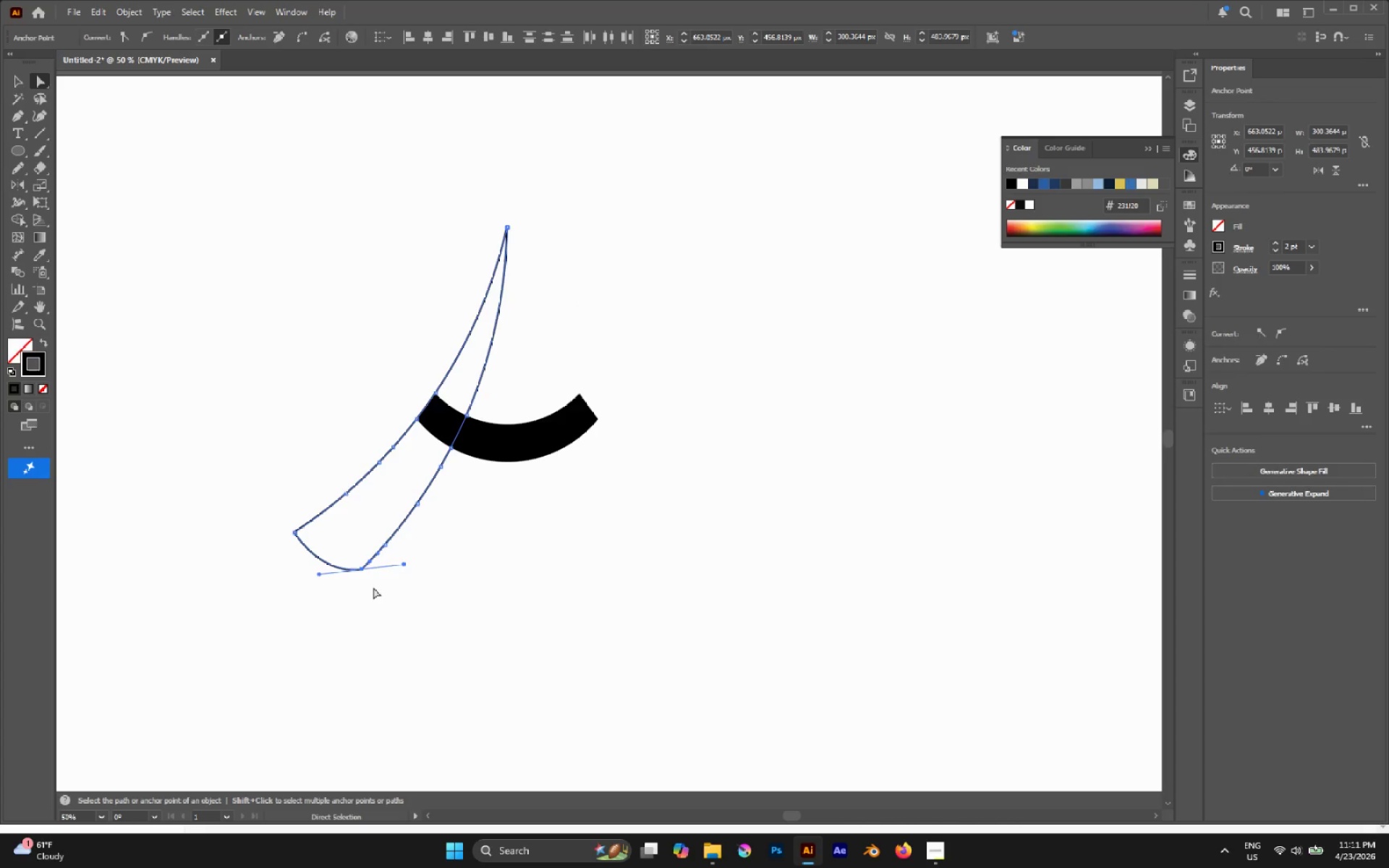 
key(Control+J)
 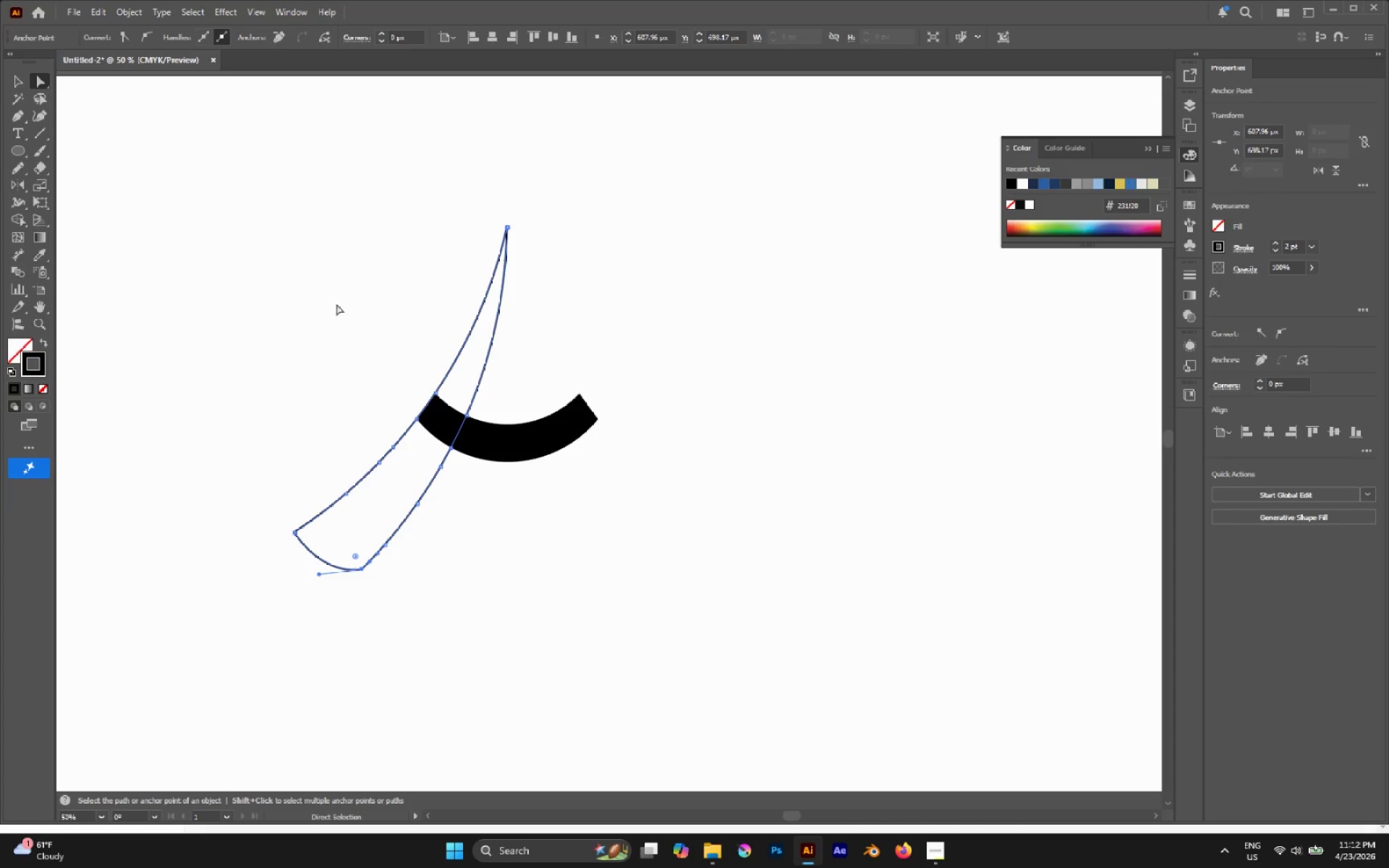 
scroll: coordinate [409, 138], scroll_direction: up, amount: 4.0
 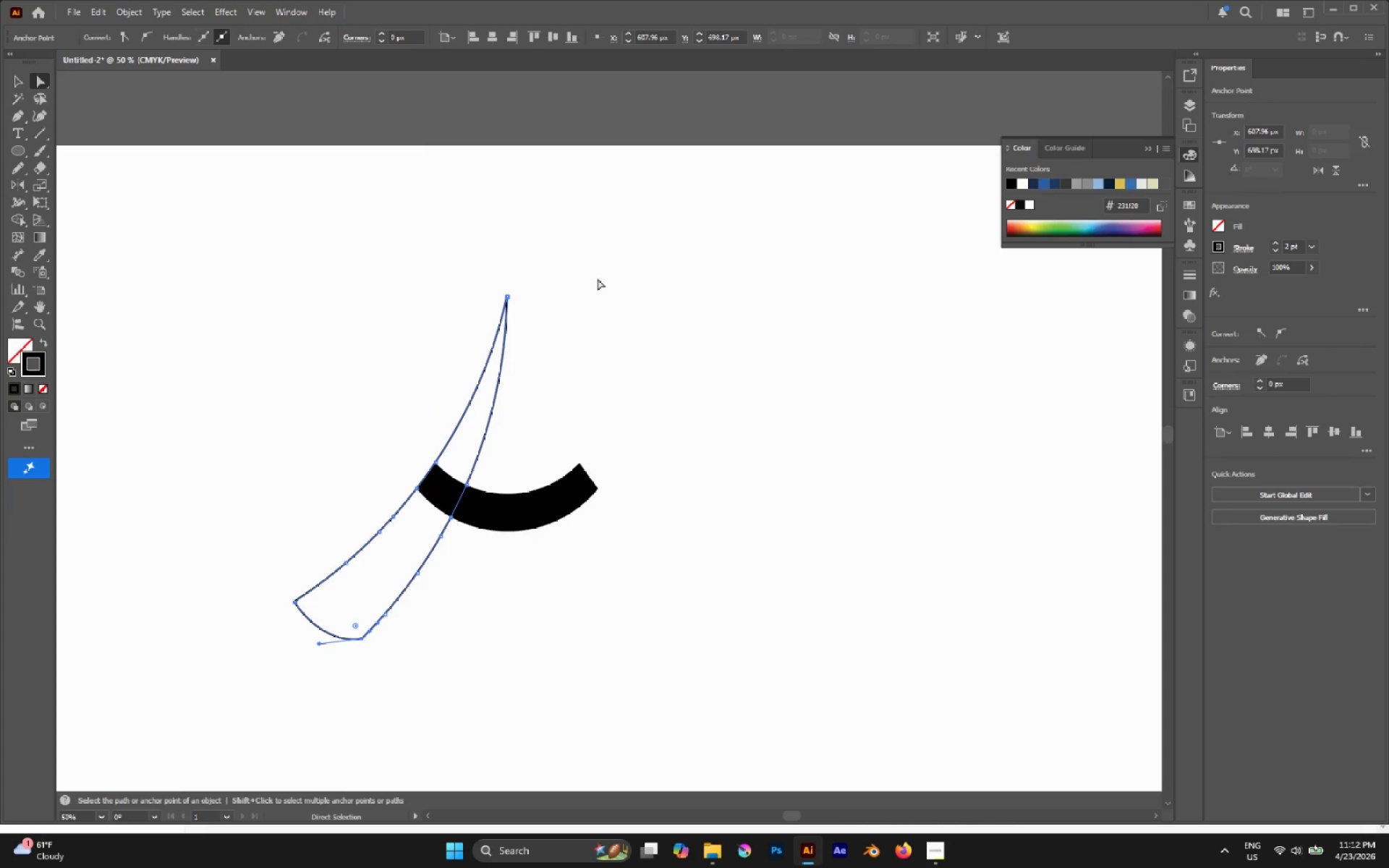 
left_click([600, 281])
 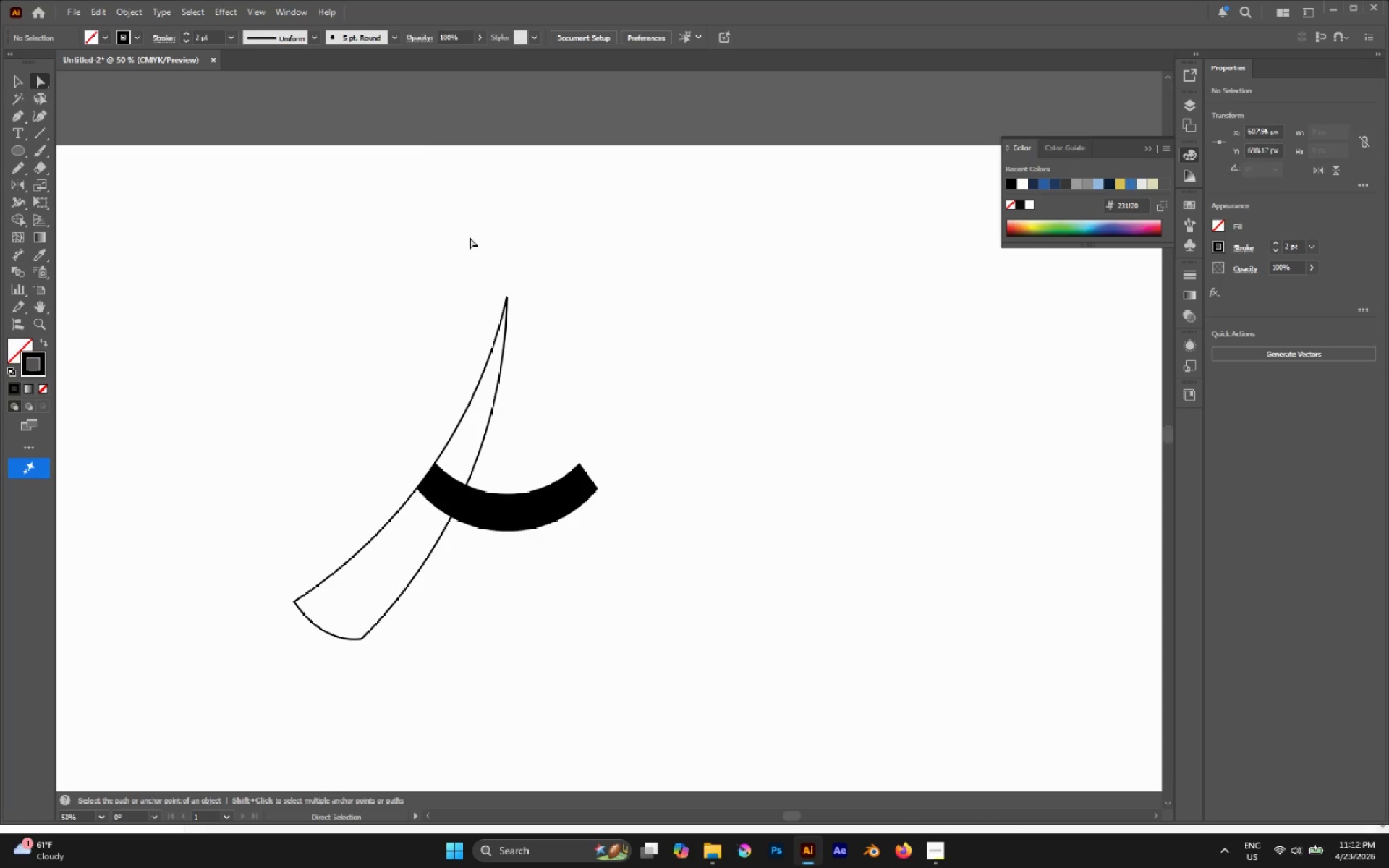 
left_click_drag(start_coordinate=[459, 233], to_coordinate=[535, 331])
 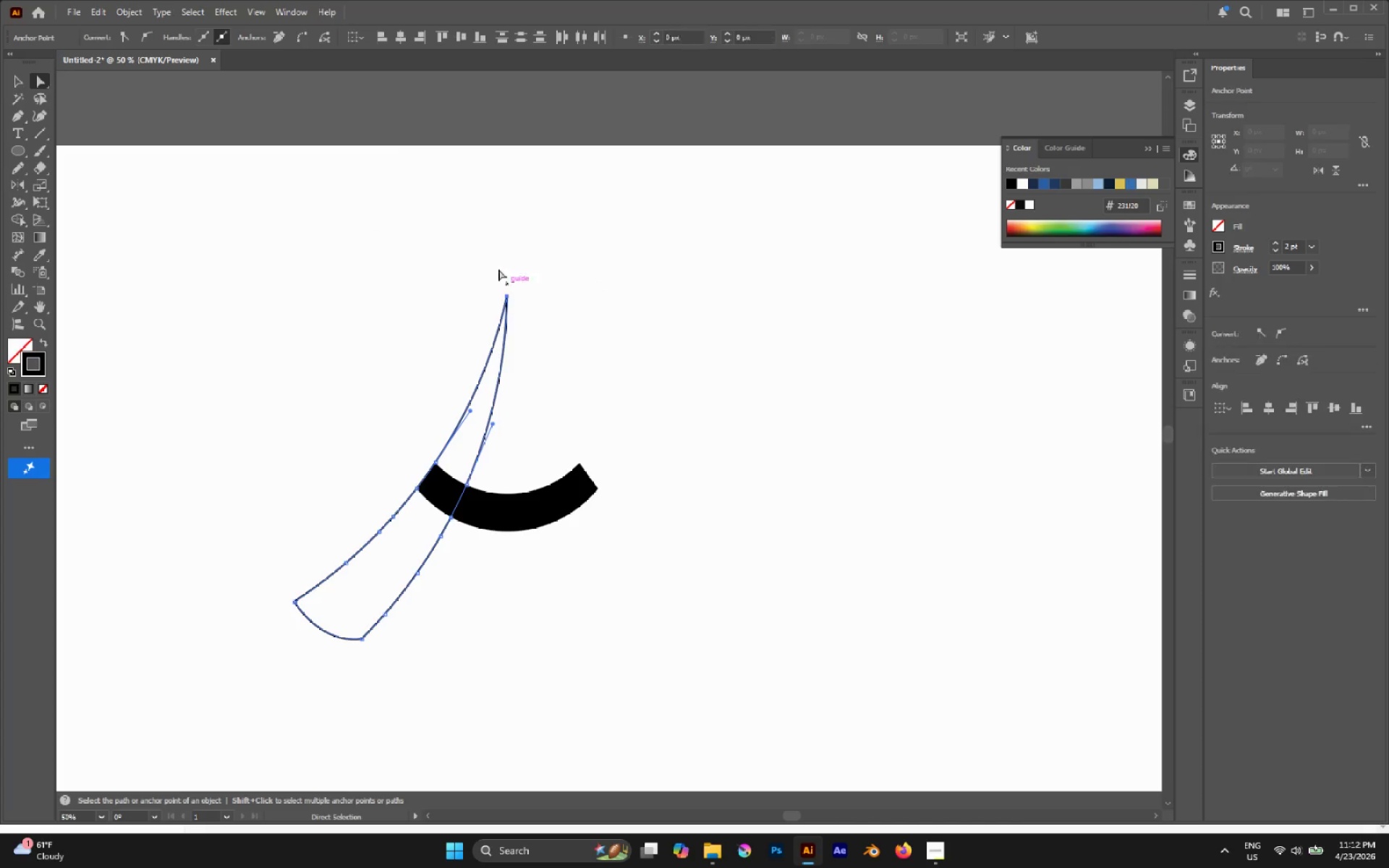 
hold_key(key=AltLeft, duration=0.77)
scroll: coordinate [490, 271], scroll_direction: up, amount: 7.0
 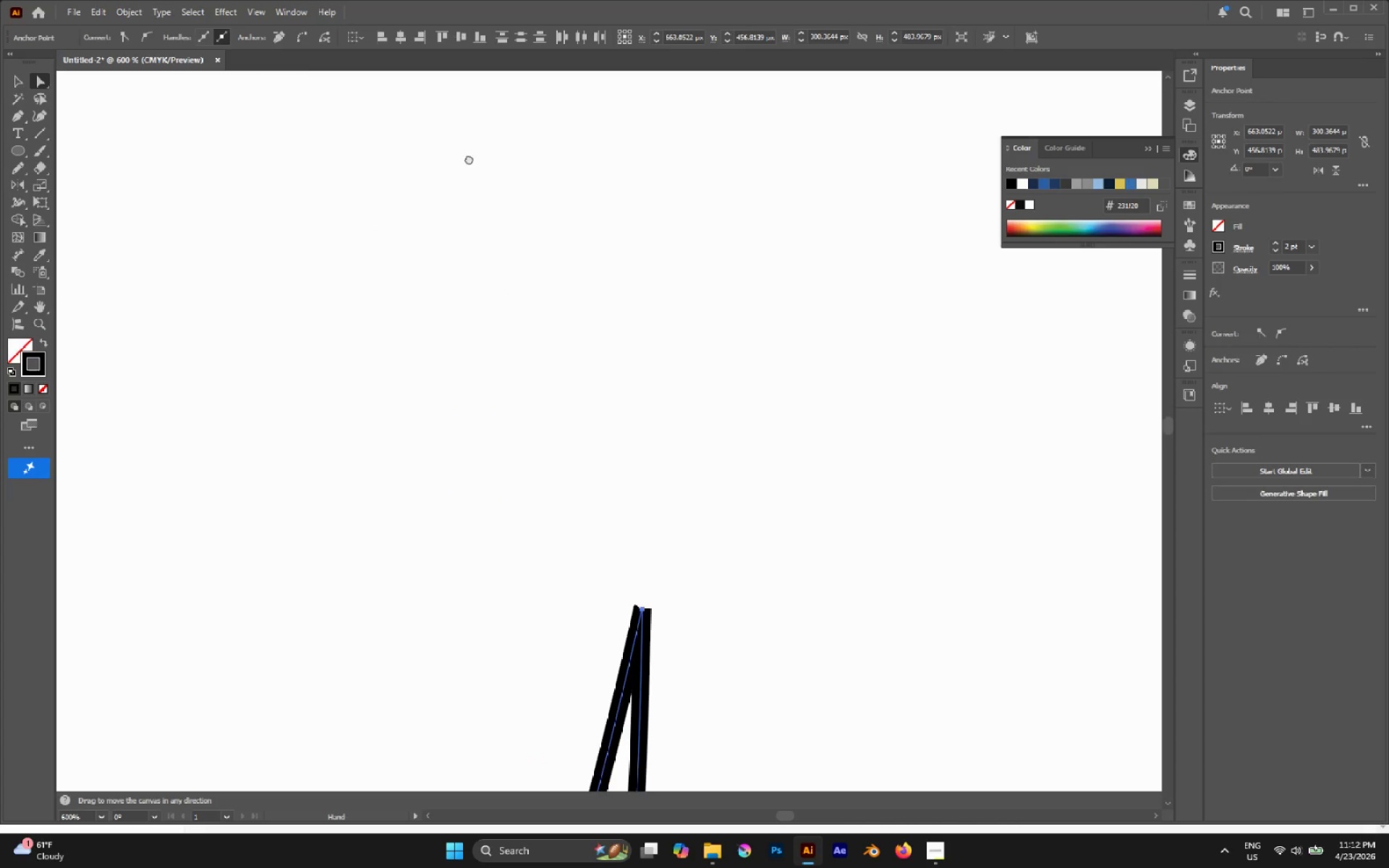 
left_click([714, 563])
 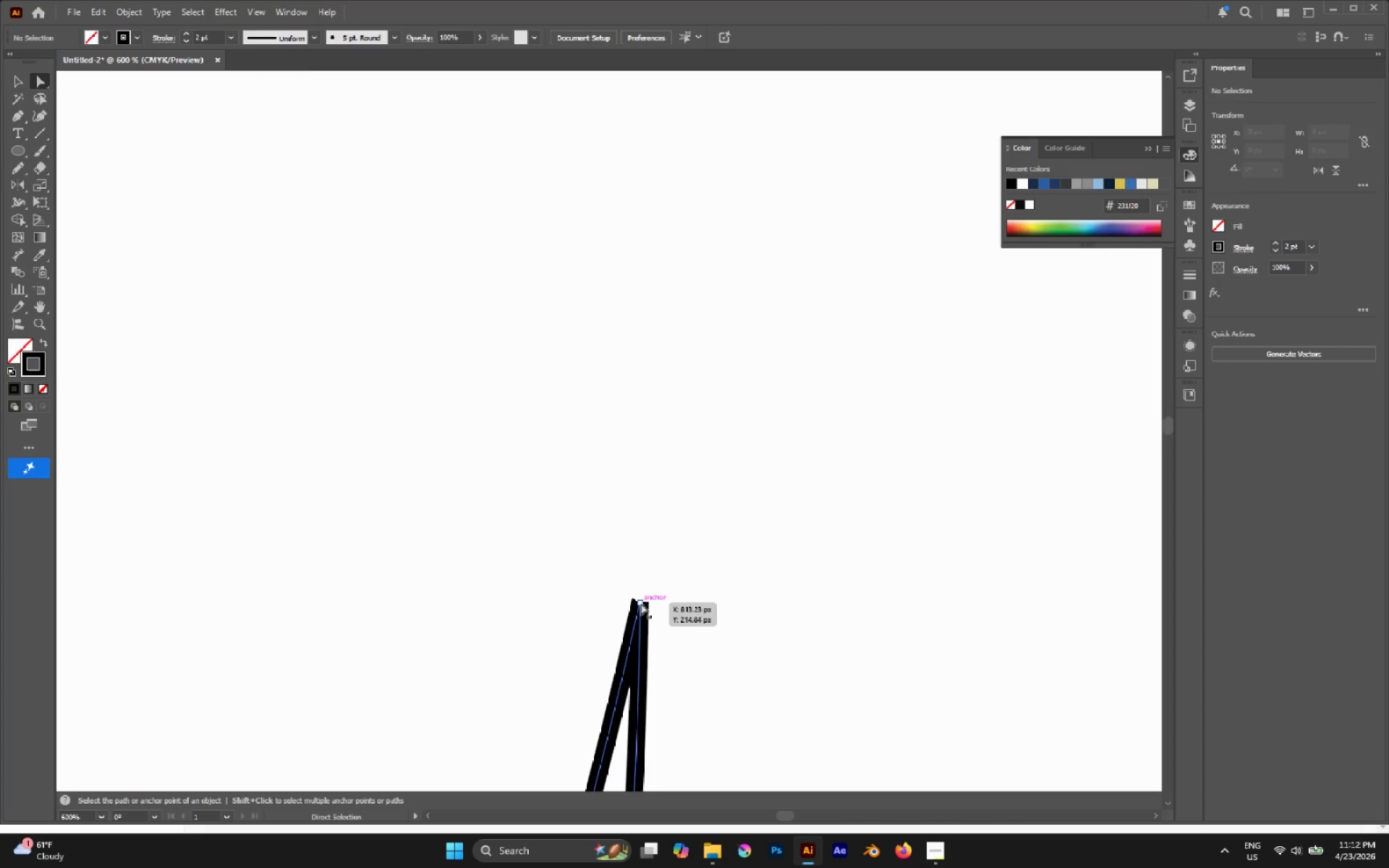 
left_click_drag(start_coordinate=[641, 603], to_coordinate=[713, 562])
 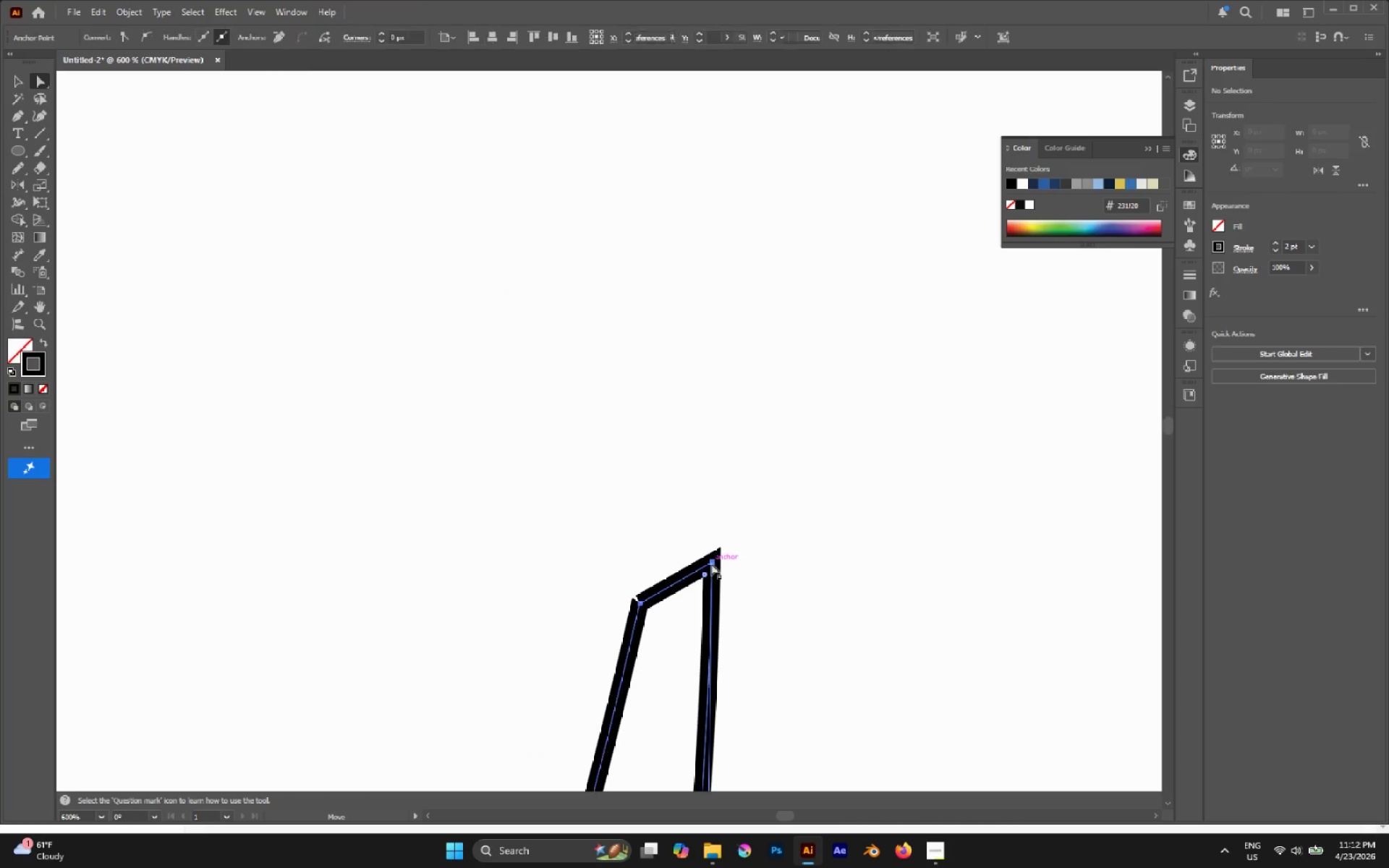 
key(Control+Z)
 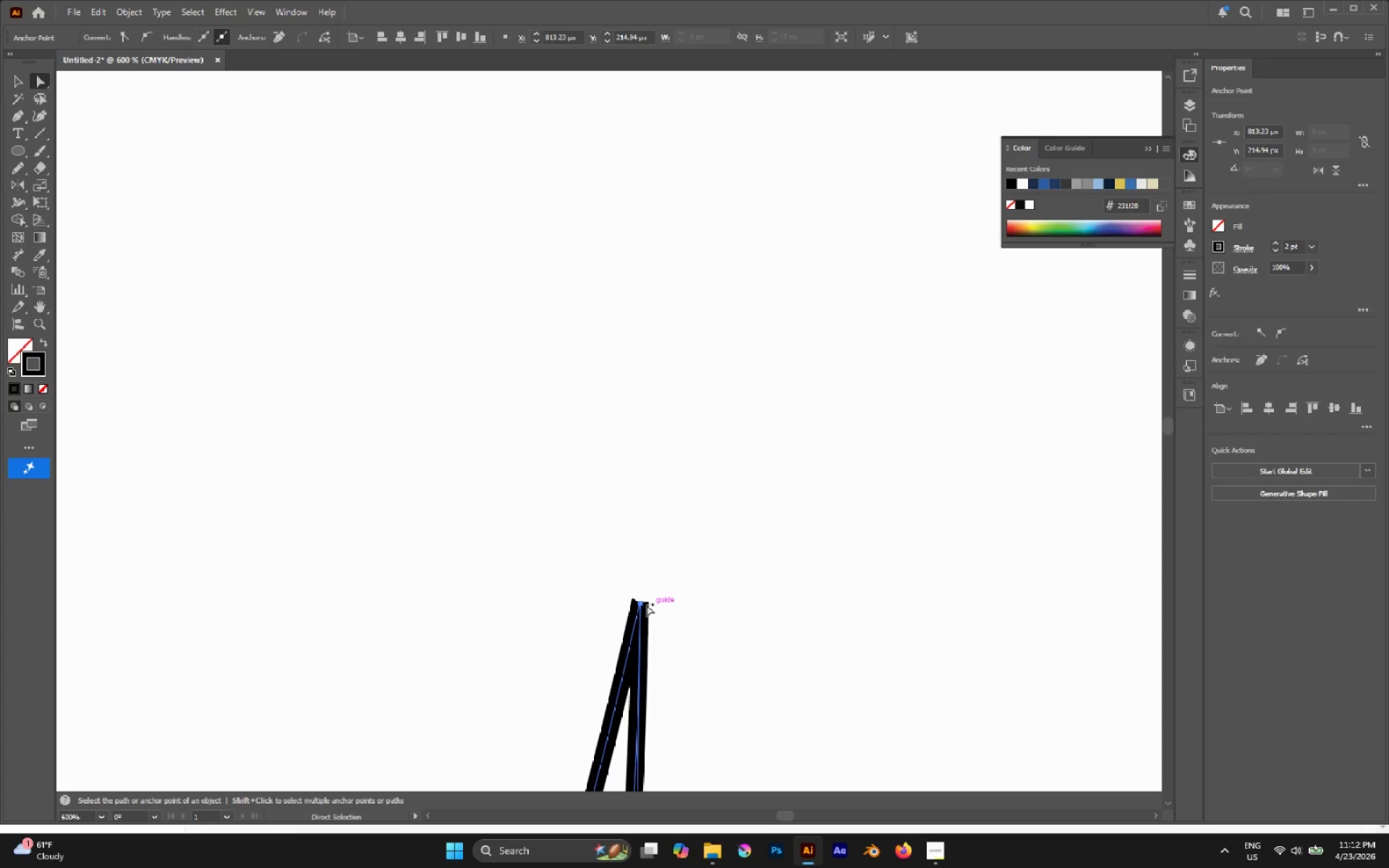 
hold_key(key=AltLeft, duration=1.16)
scroll: coordinate [641, 603], scroll_direction: up, amount: 6.0
 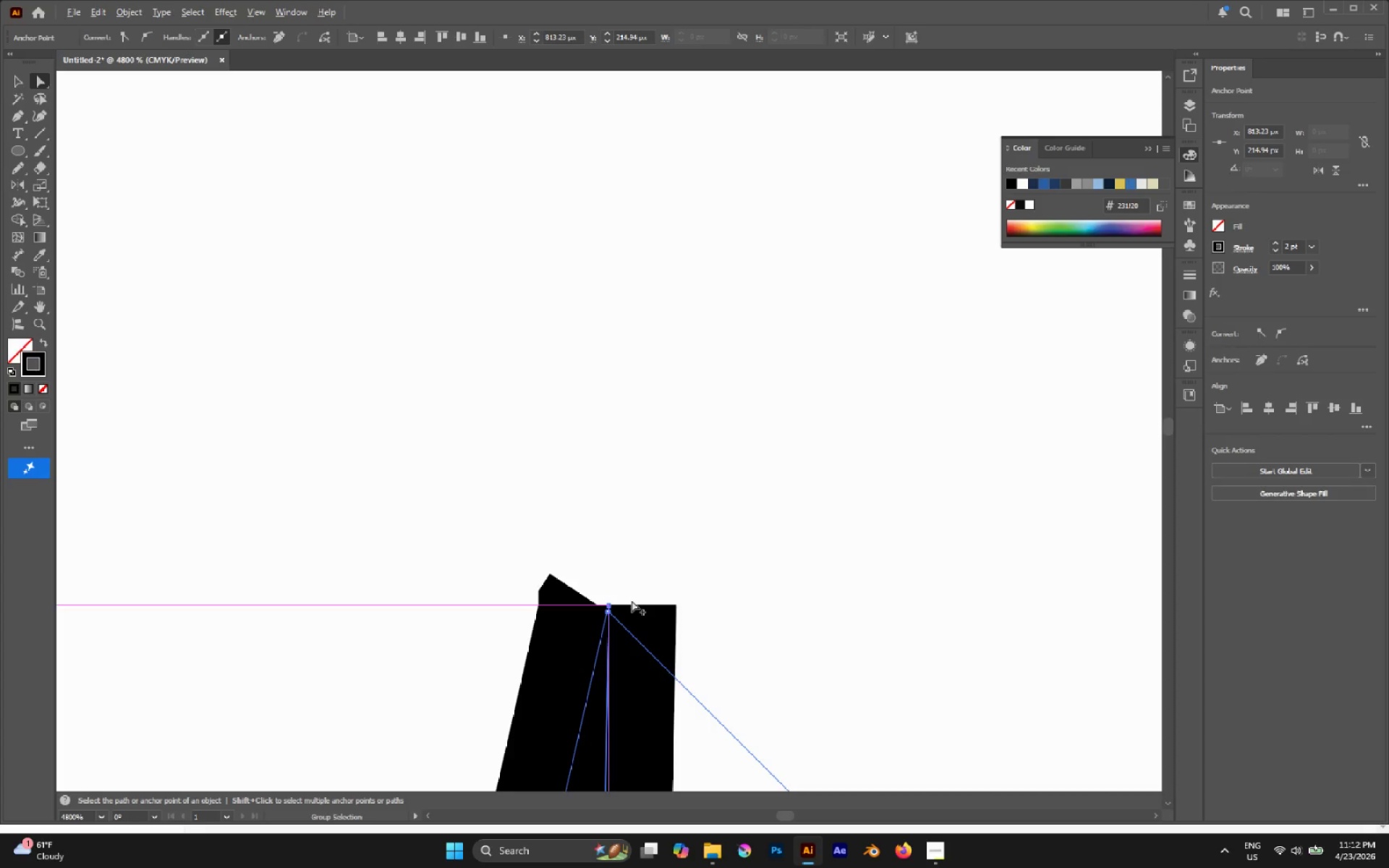 
hold_key(key=AltLeft, duration=0.47)
scroll: coordinate [621, 600], scroll_direction: up, amount: 3.0
 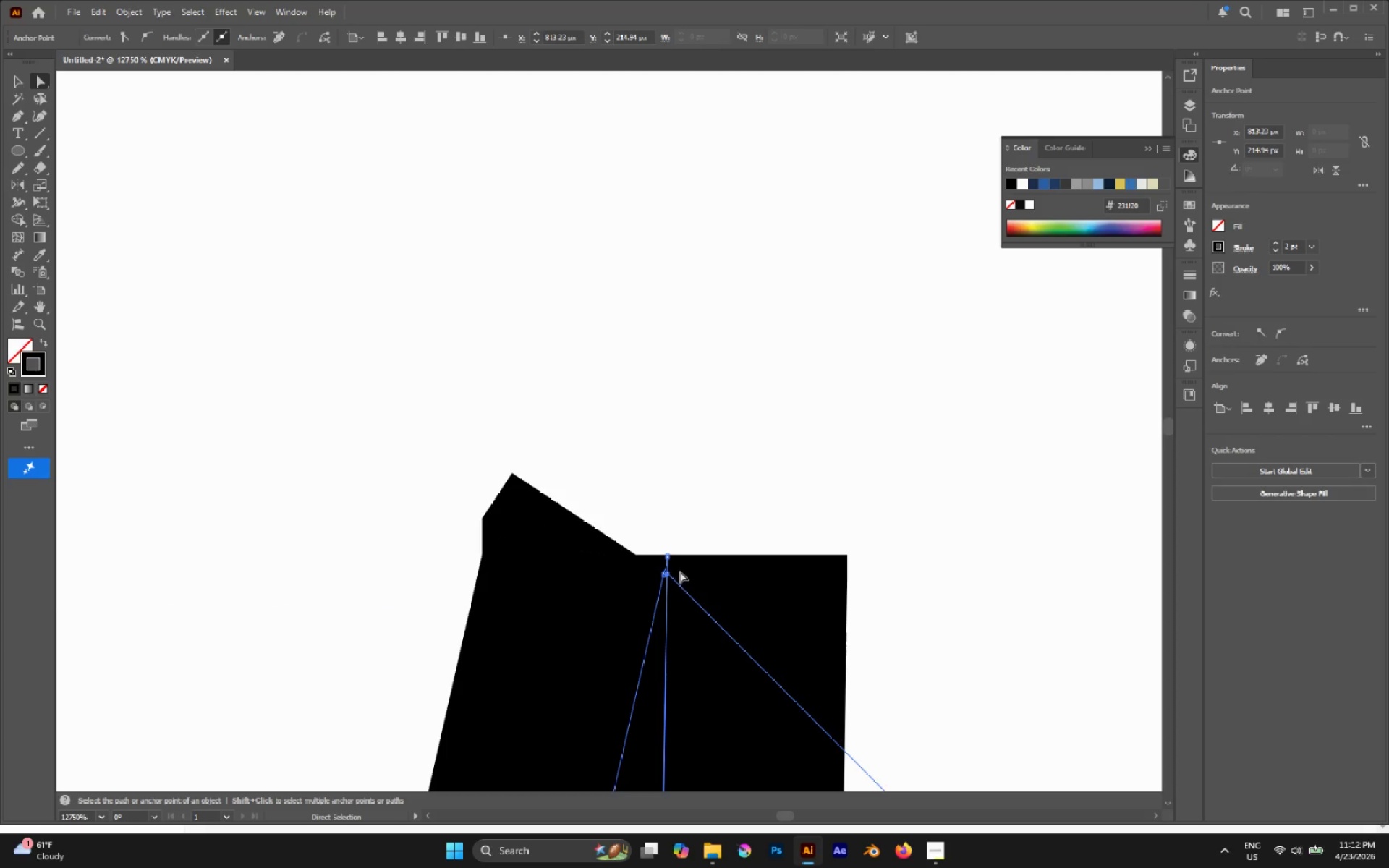 
hold_key(key=AltLeft, duration=0.66)
scroll: coordinate [674, 565], scroll_direction: up, amount: 2.0
 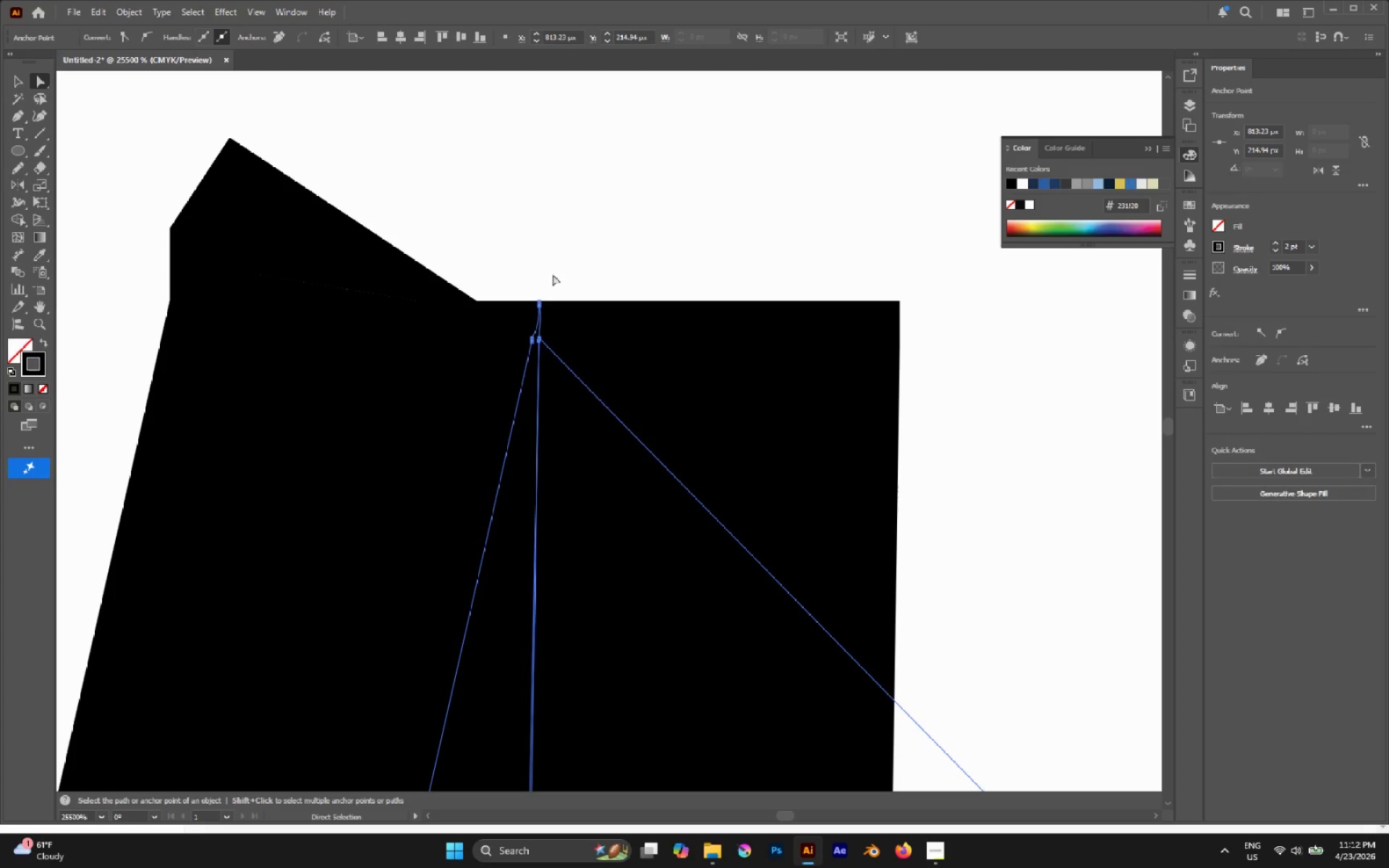 
left_click_drag(start_coordinate=[526, 264], to_coordinate=[577, 317])
 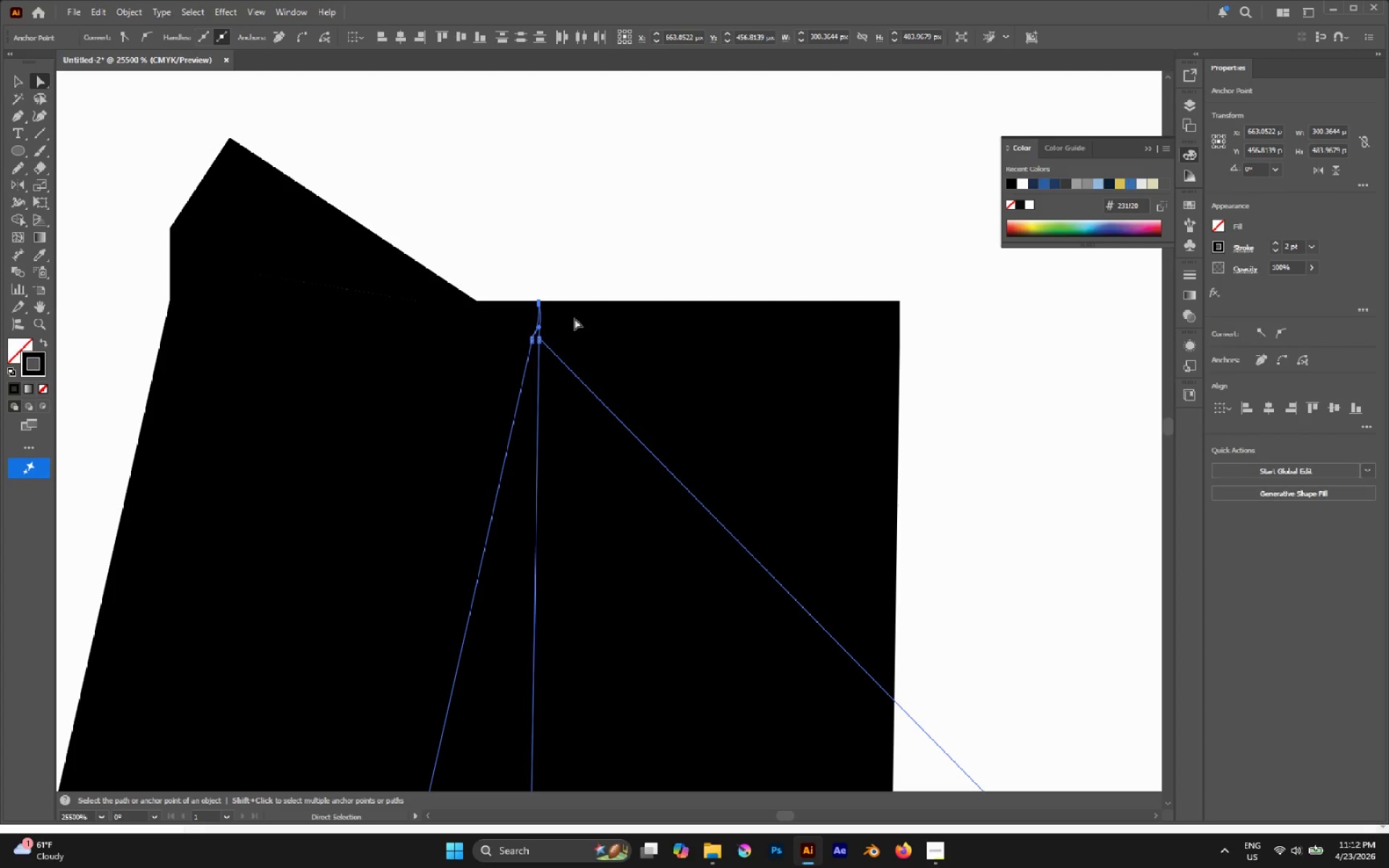 
key(Delete)
 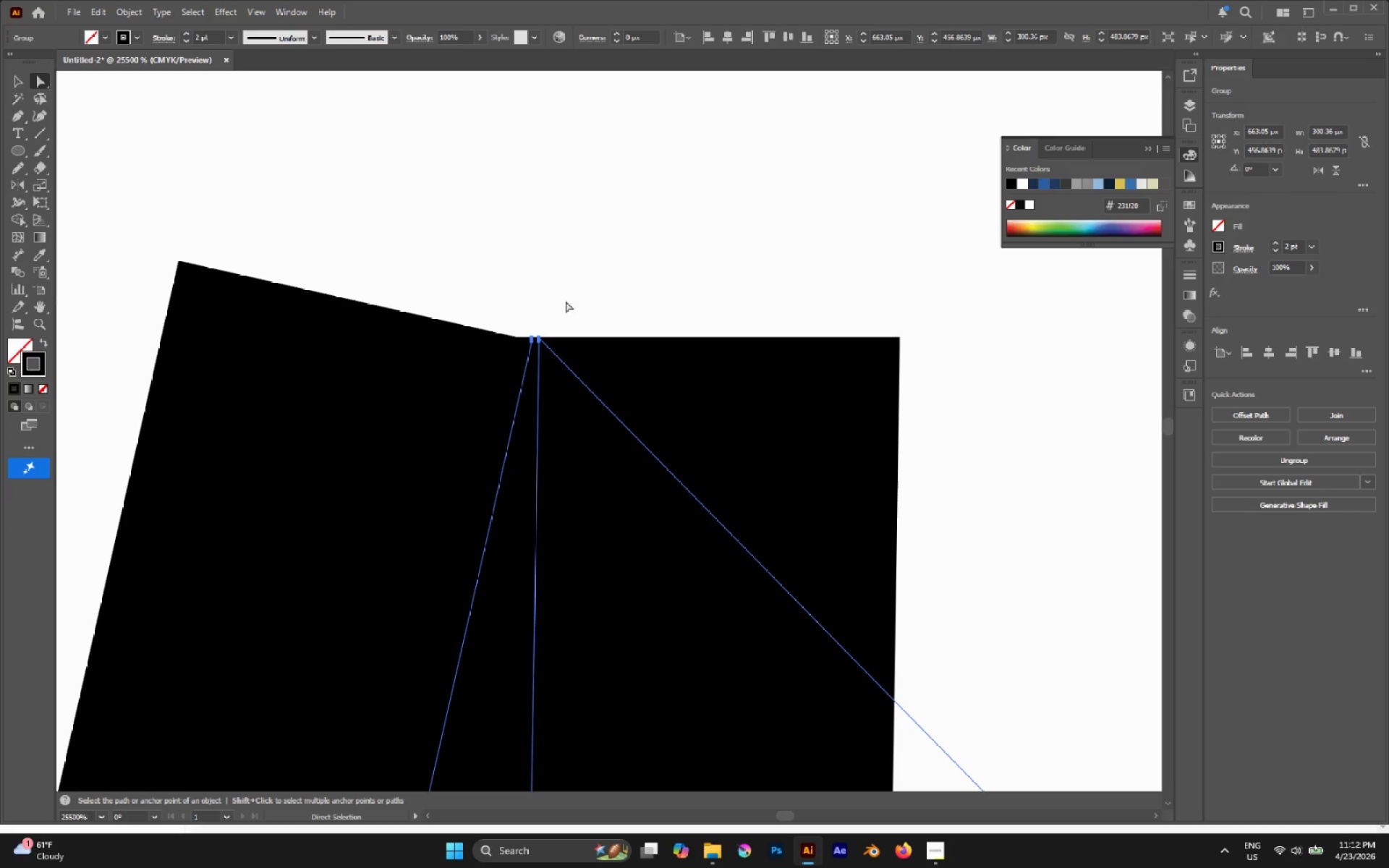 
left_click([558, 289])
 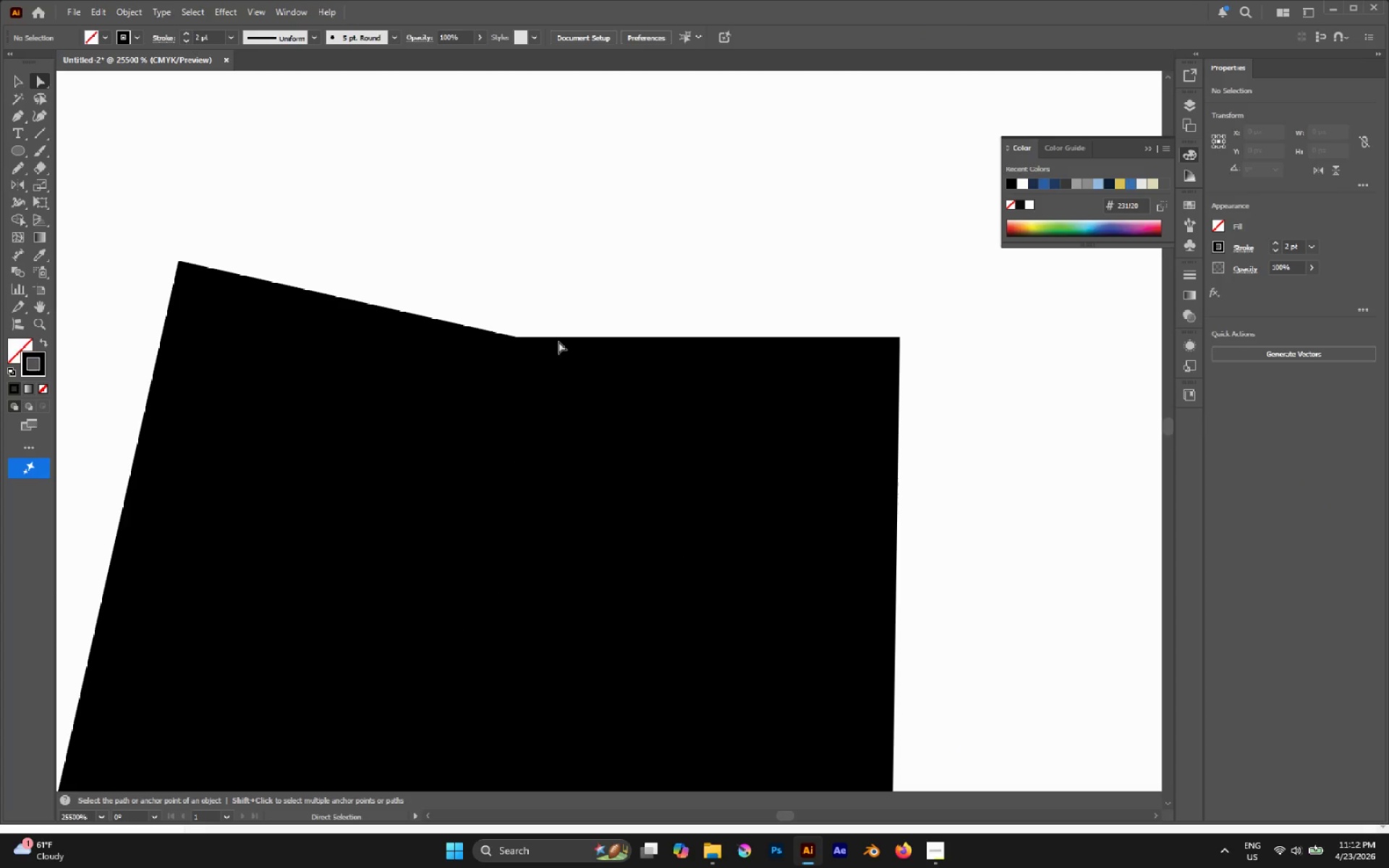 
hold_key(key=AltLeft, duration=1.08)
scroll: coordinate [540, 347], scroll_direction: down, amount: 3.0
 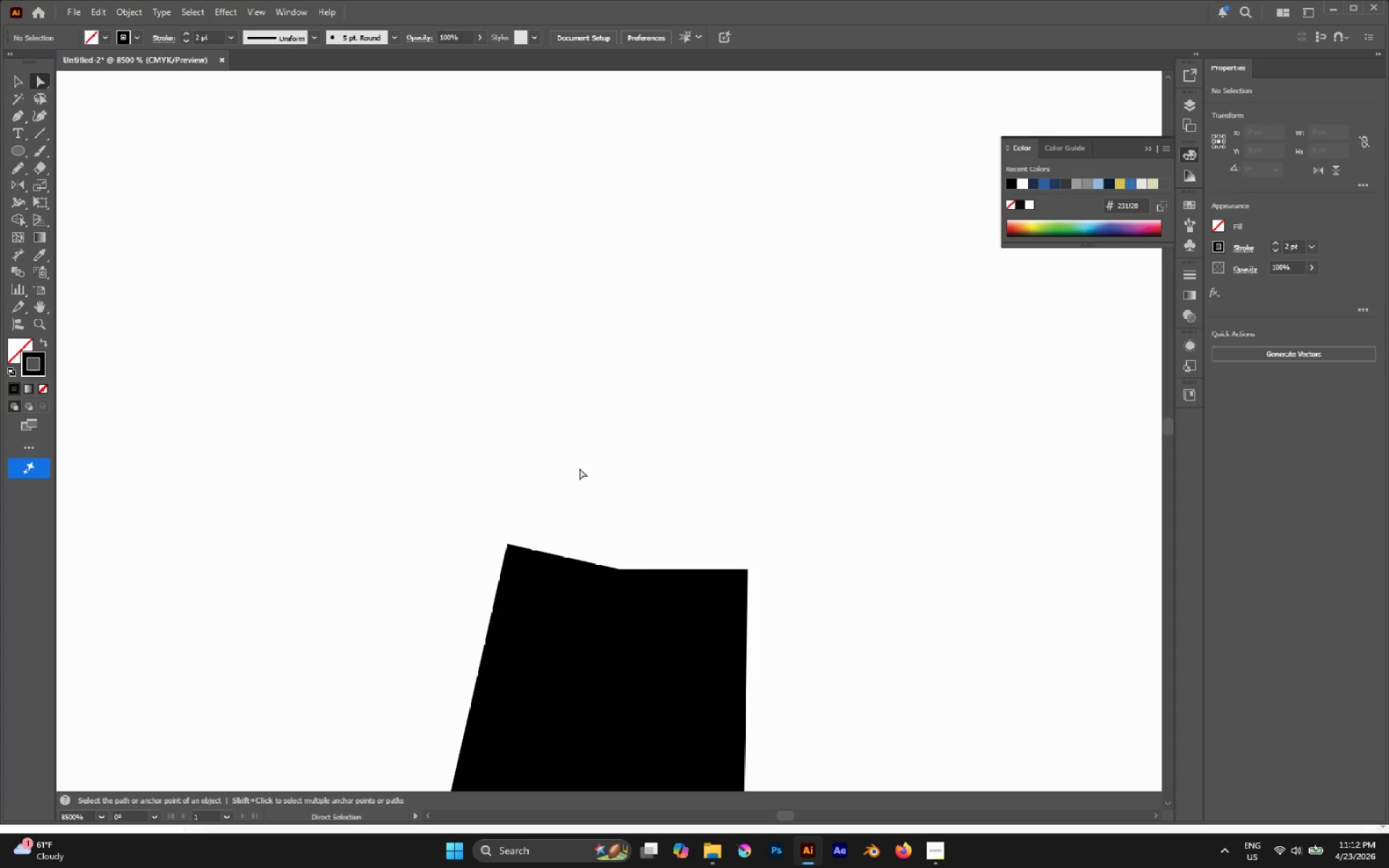 
left_click_drag(start_coordinate=[576, 474], to_coordinate=[666, 631])
 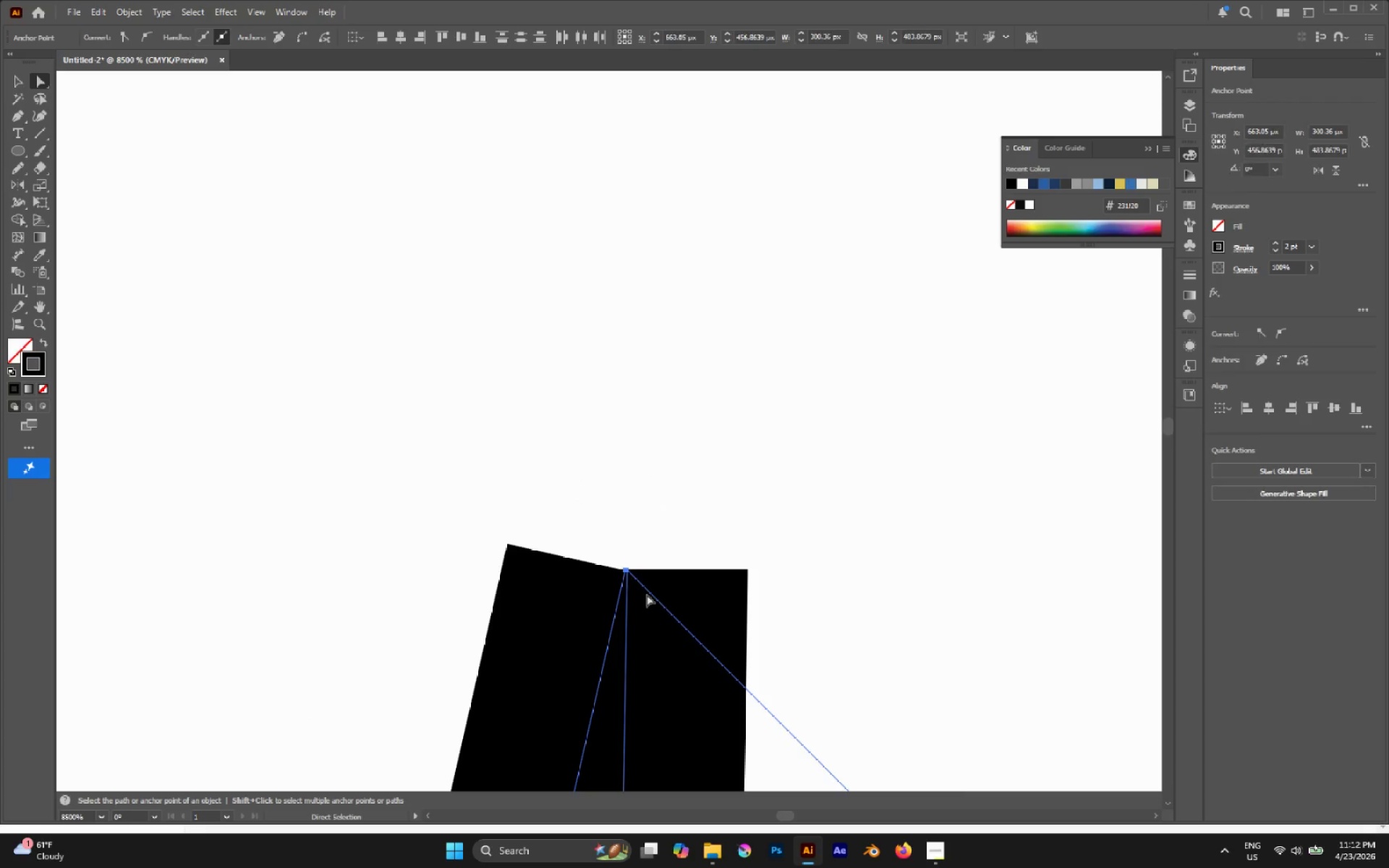 
hold_key(key=AltLeft, duration=3.67)
scroll: coordinate [643, 588], scroll_direction: up, amount: 2.0
 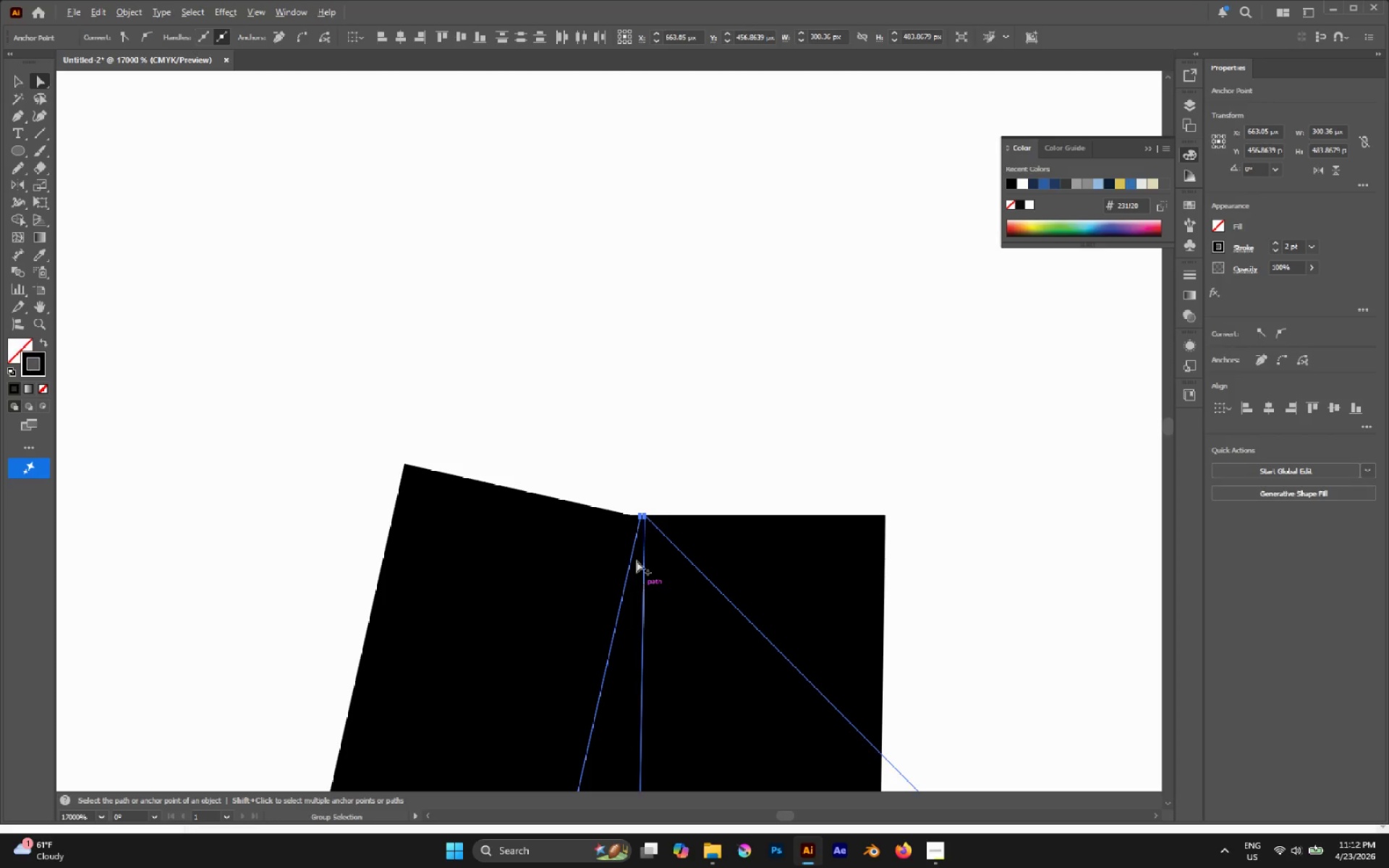 
scroll: coordinate [637, 538], scroll_direction: down, amount: 10.0
 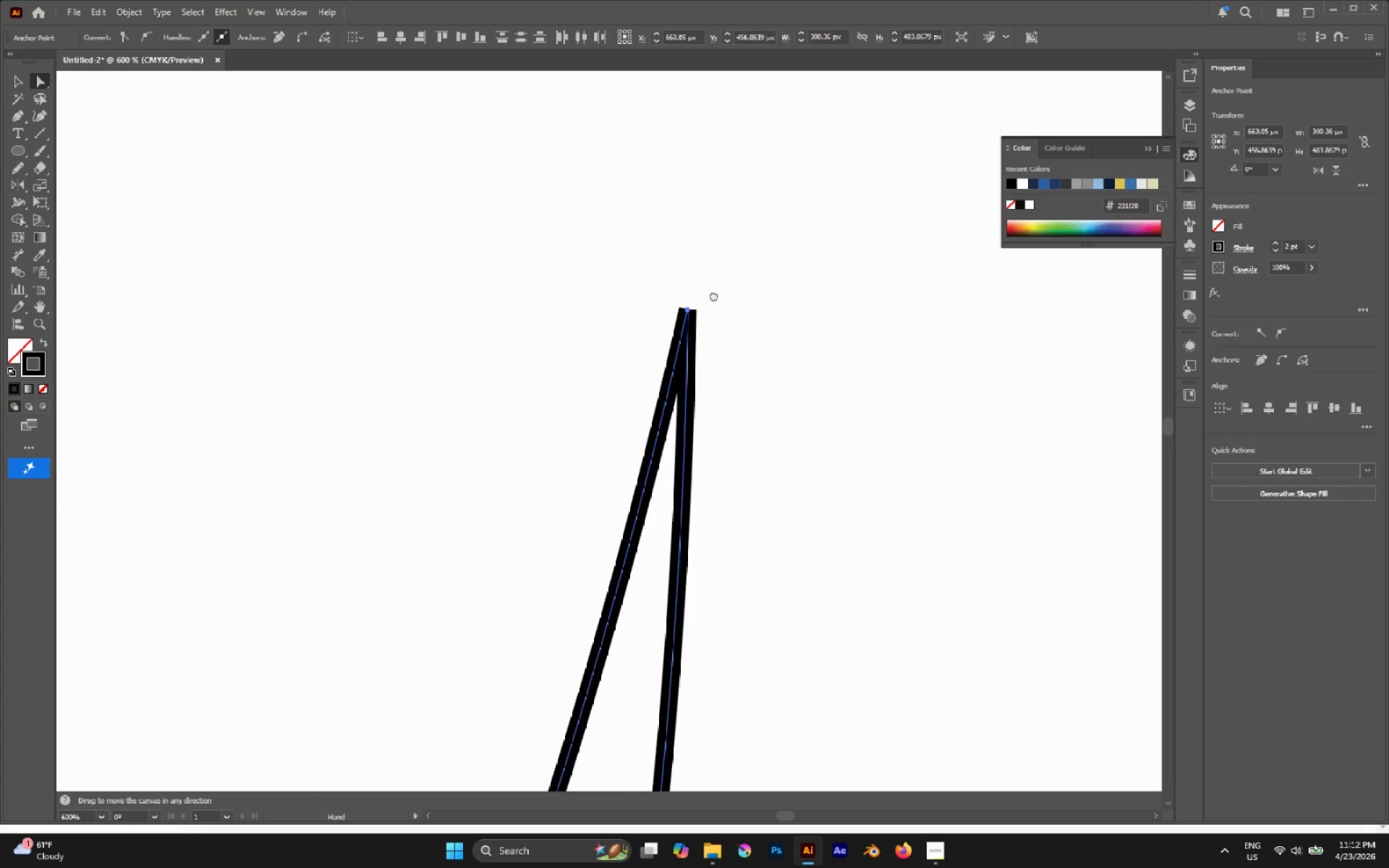 
hold_key(key=AltLeft, duration=1.0)
 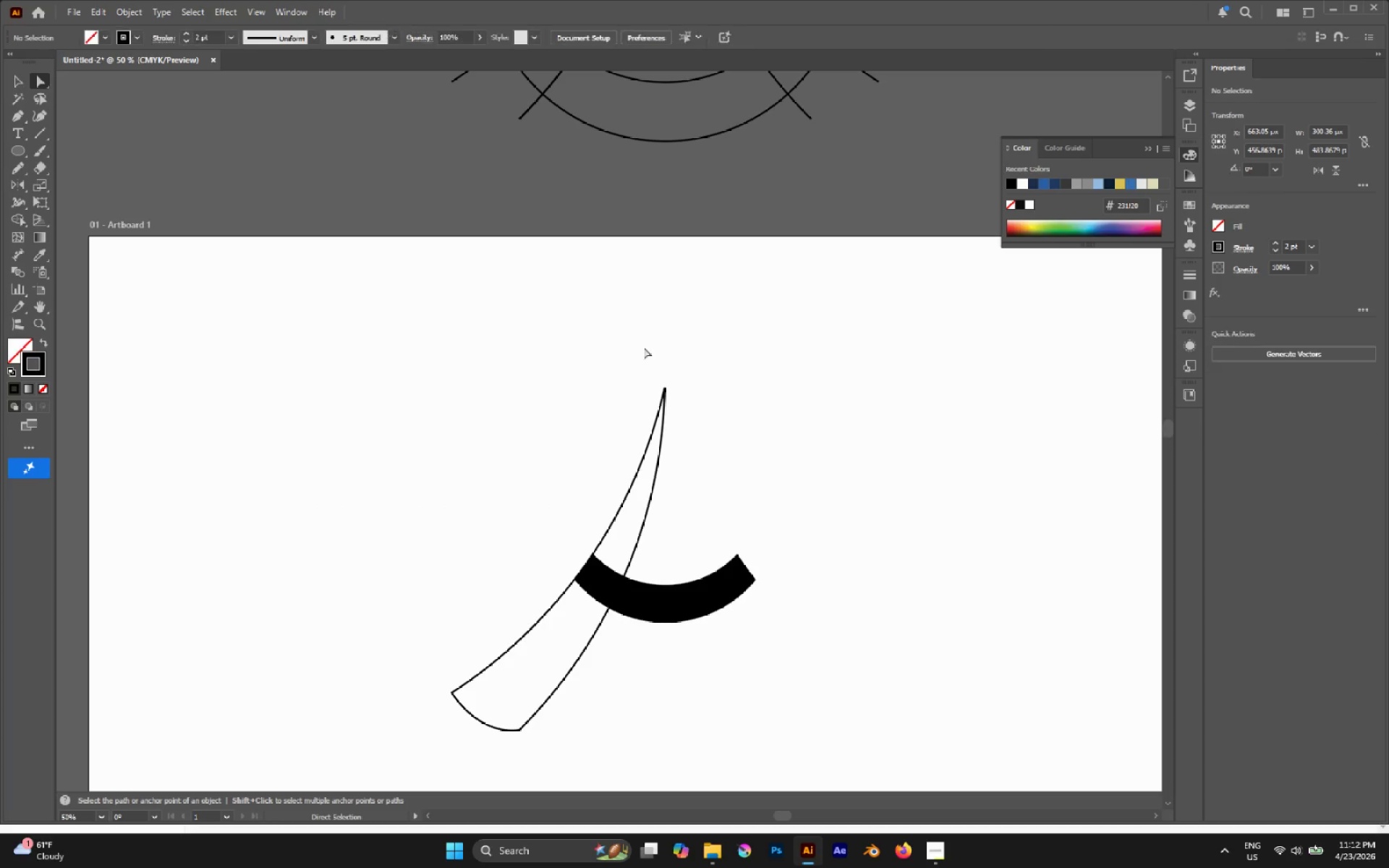 
left_click([697, 359])
 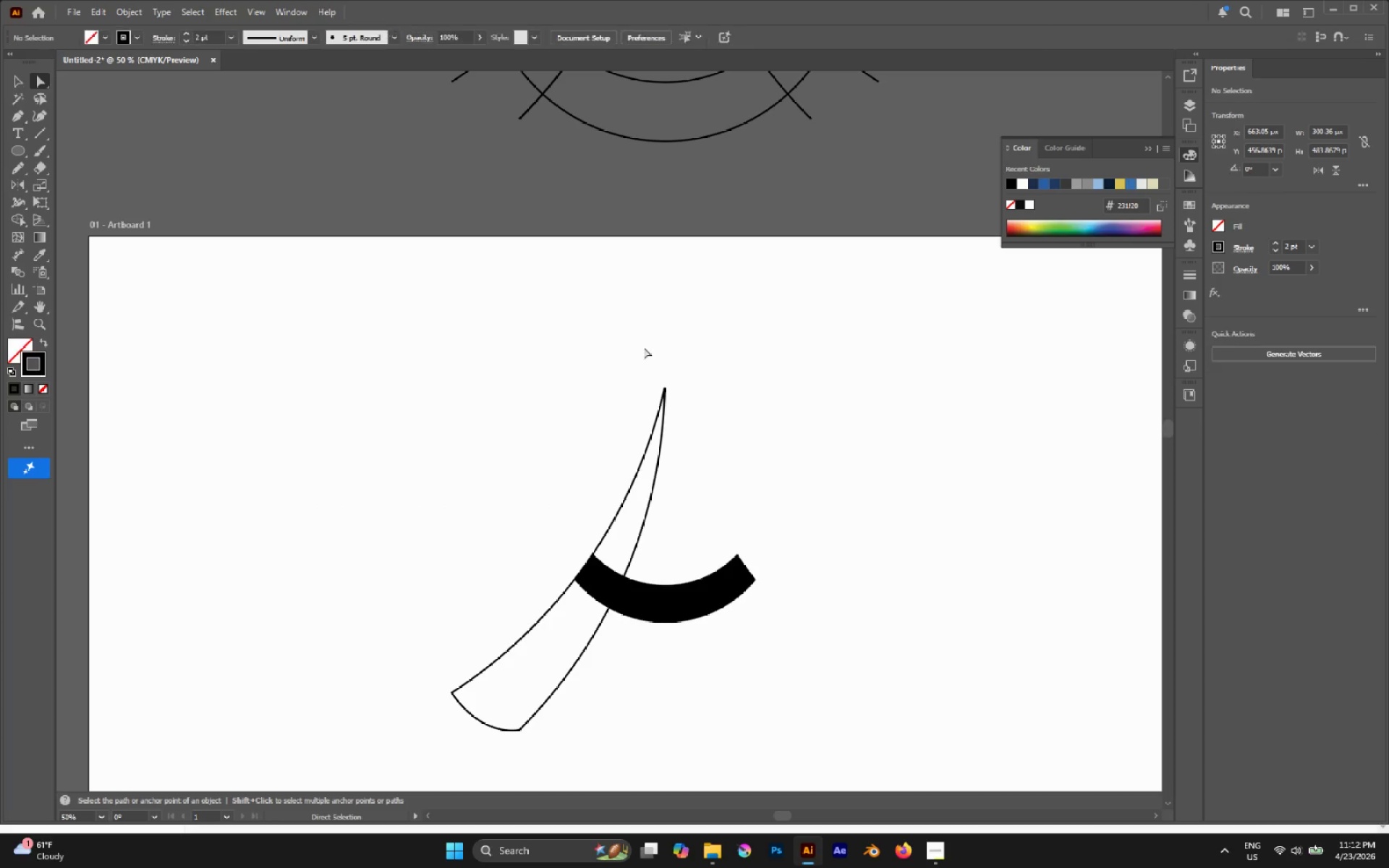 
scroll: coordinate [661, 399], scroll_direction: down, amount: 7.0
 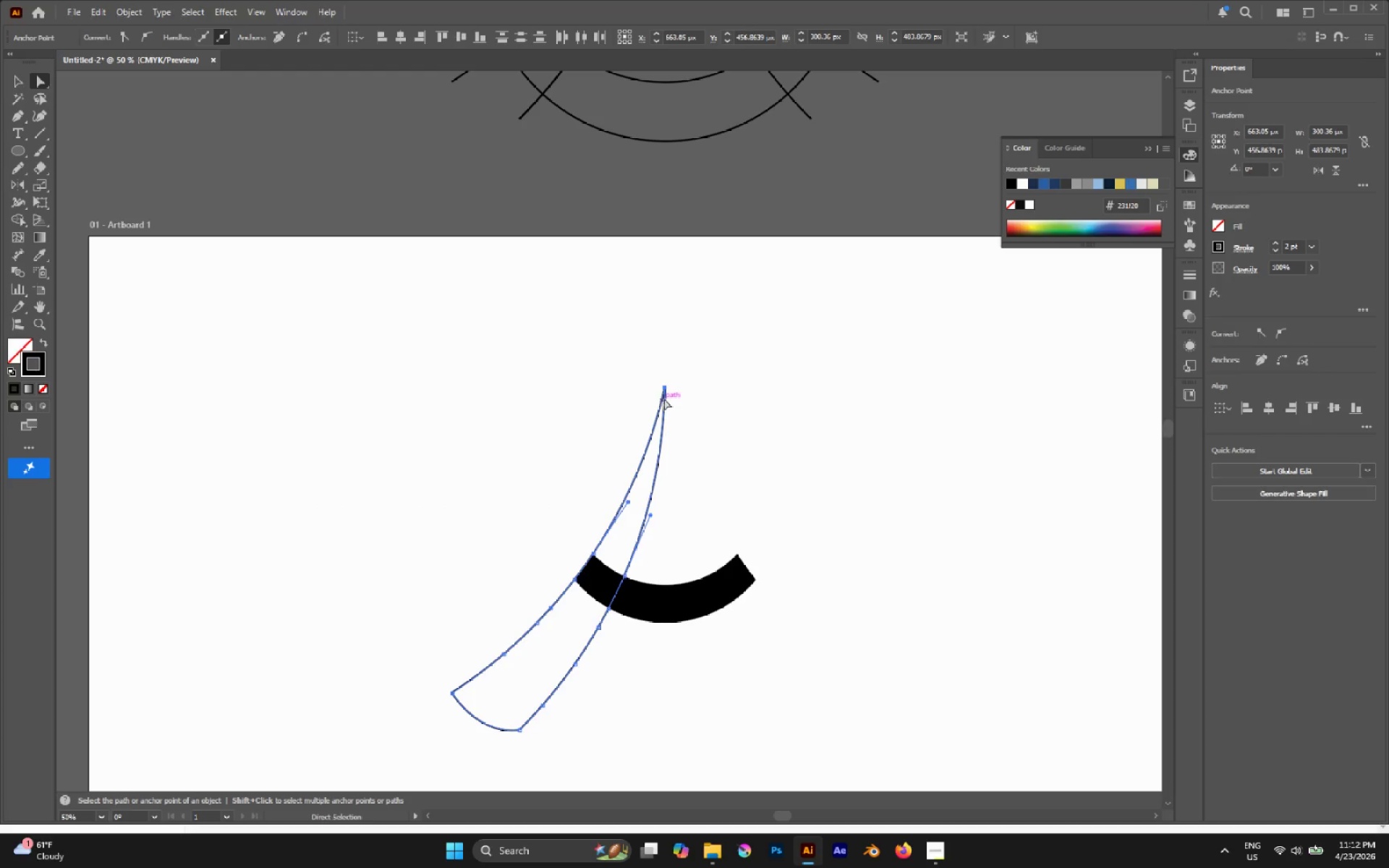 
left_click_drag(start_coordinate=[643, 347], to_coordinate=[742, 456])
 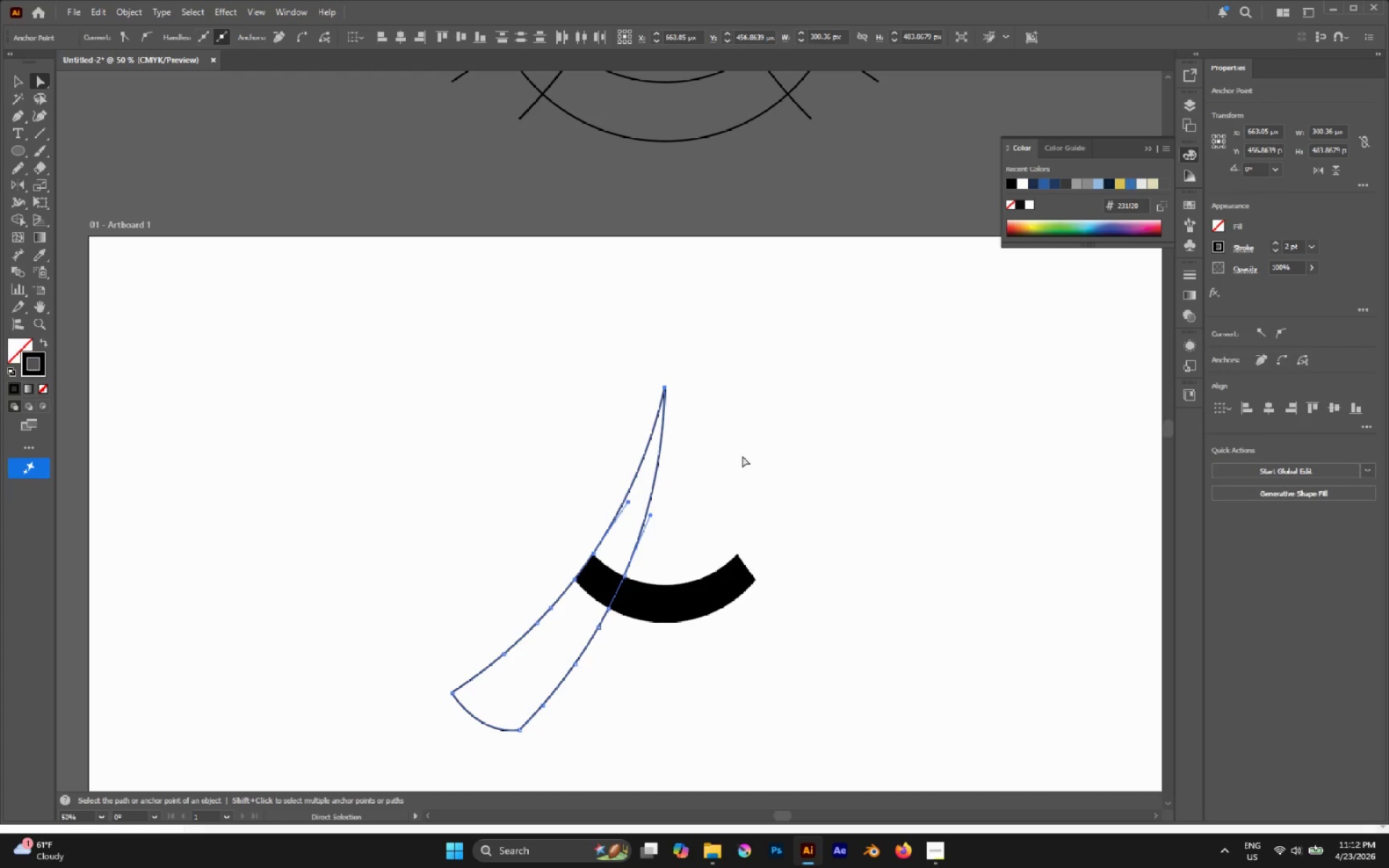 
key(Control+J)
 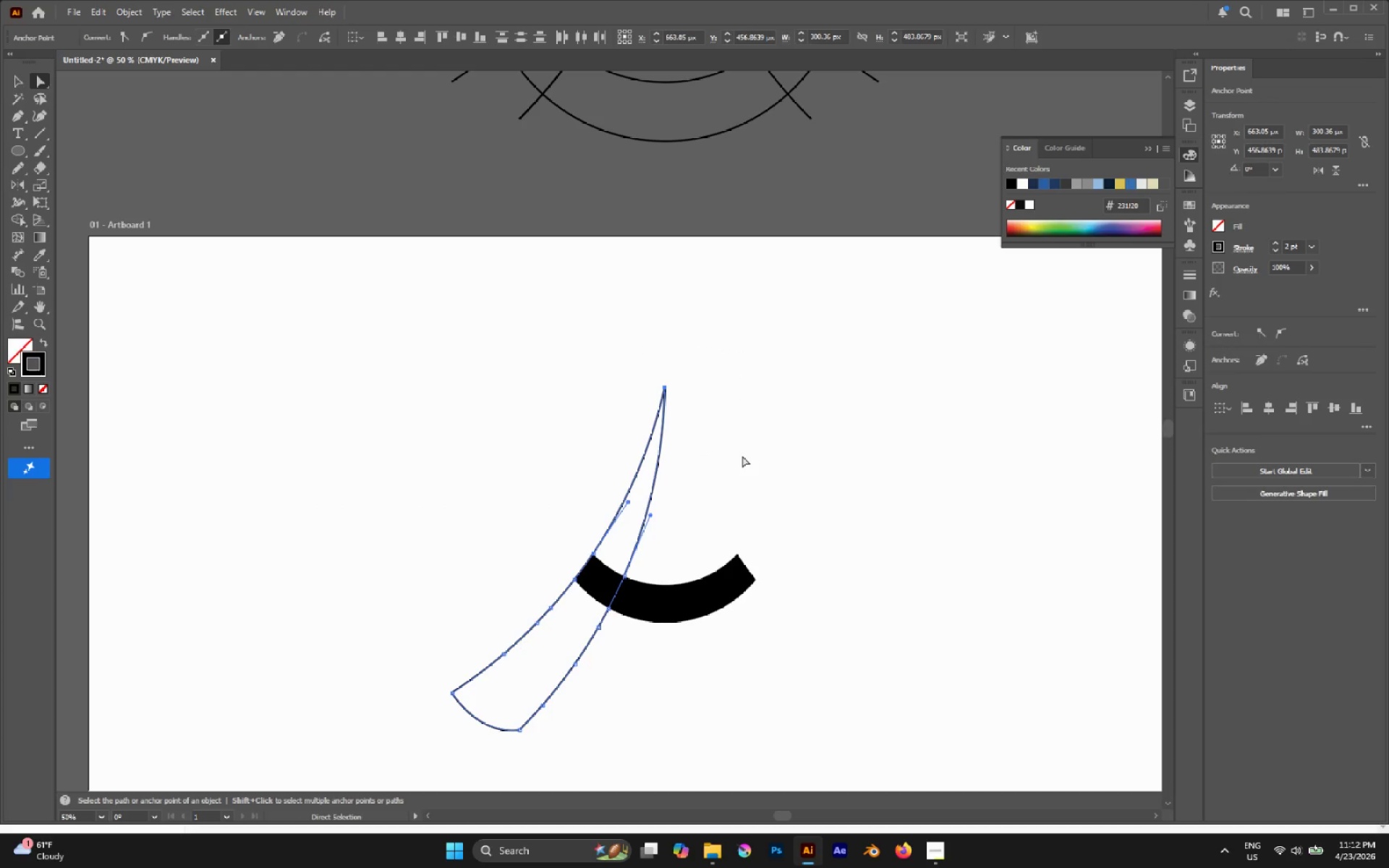 
key(Shift+X)
 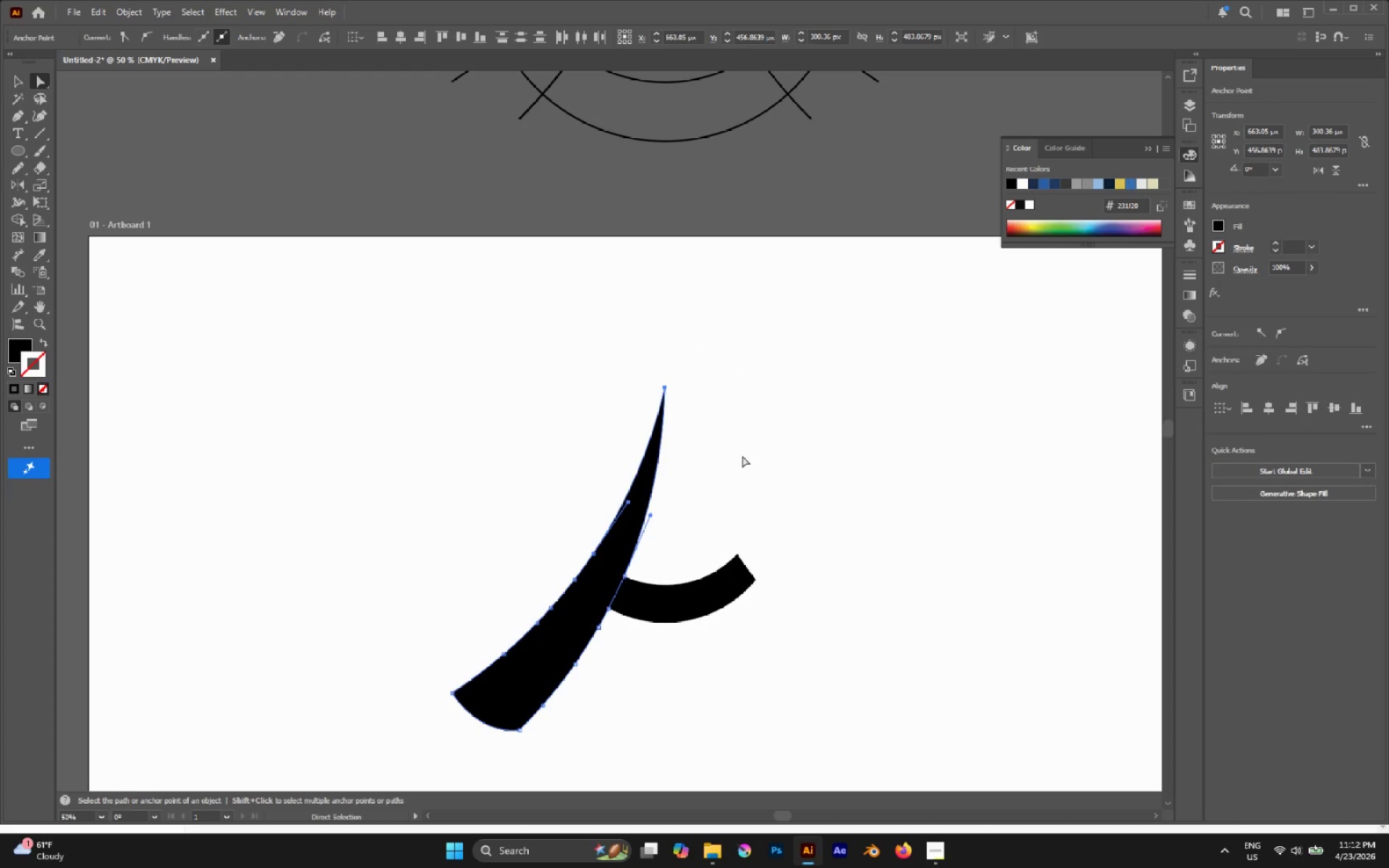 
left_click([742, 456])
 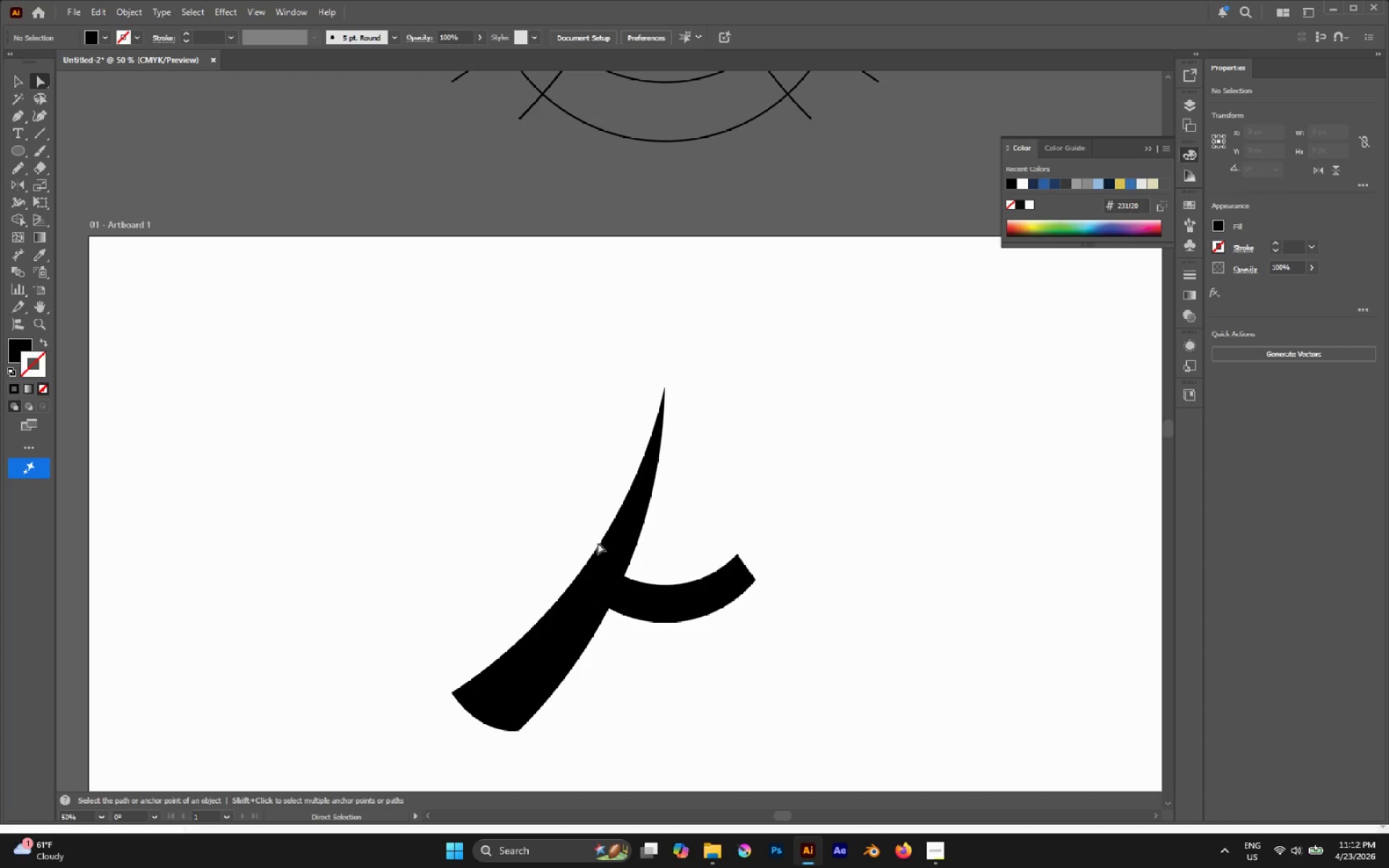 
left_click_drag(start_coordinate=[606, 550], to_coordinate=[468, 495])
 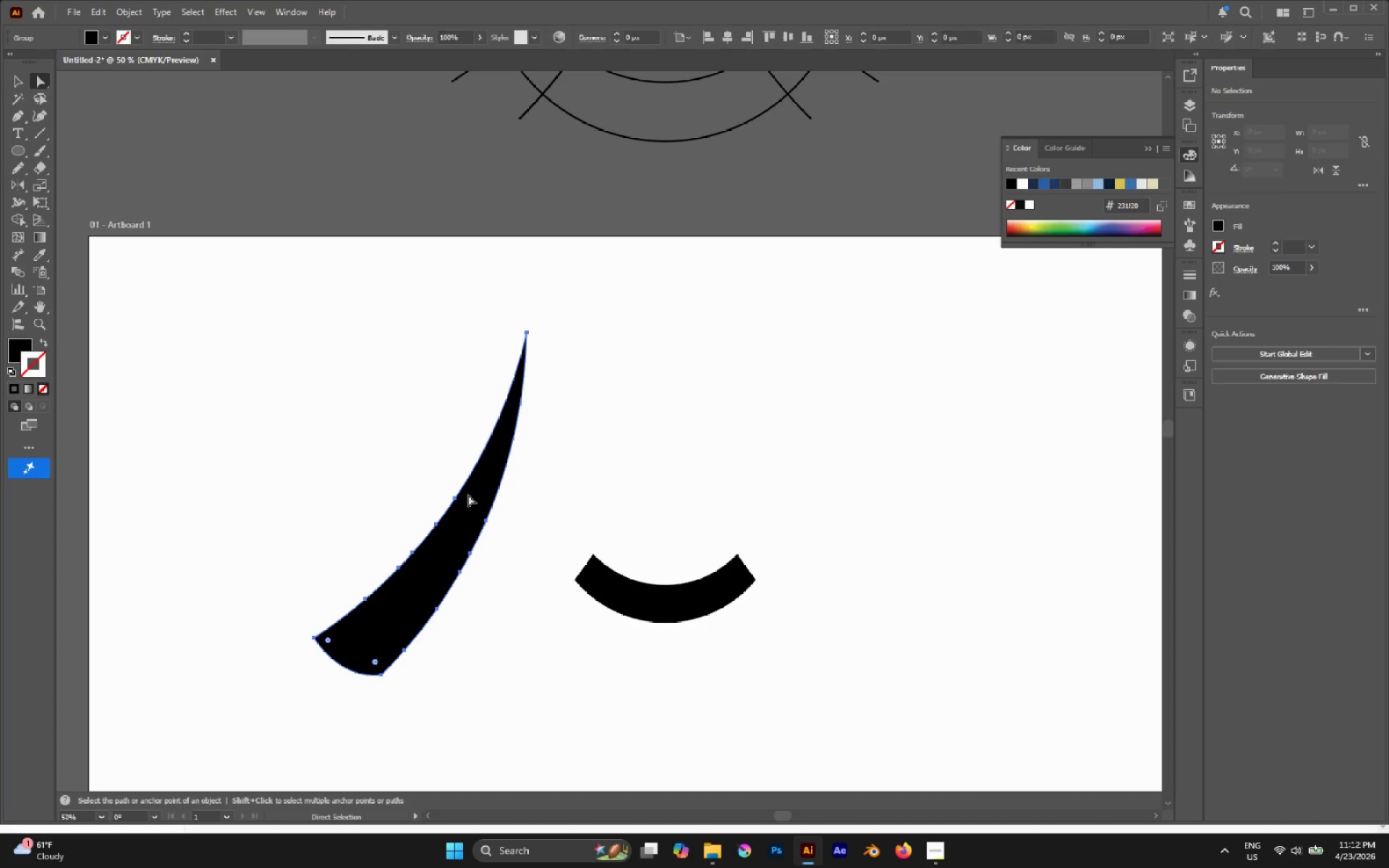 
key(Control+Z)
 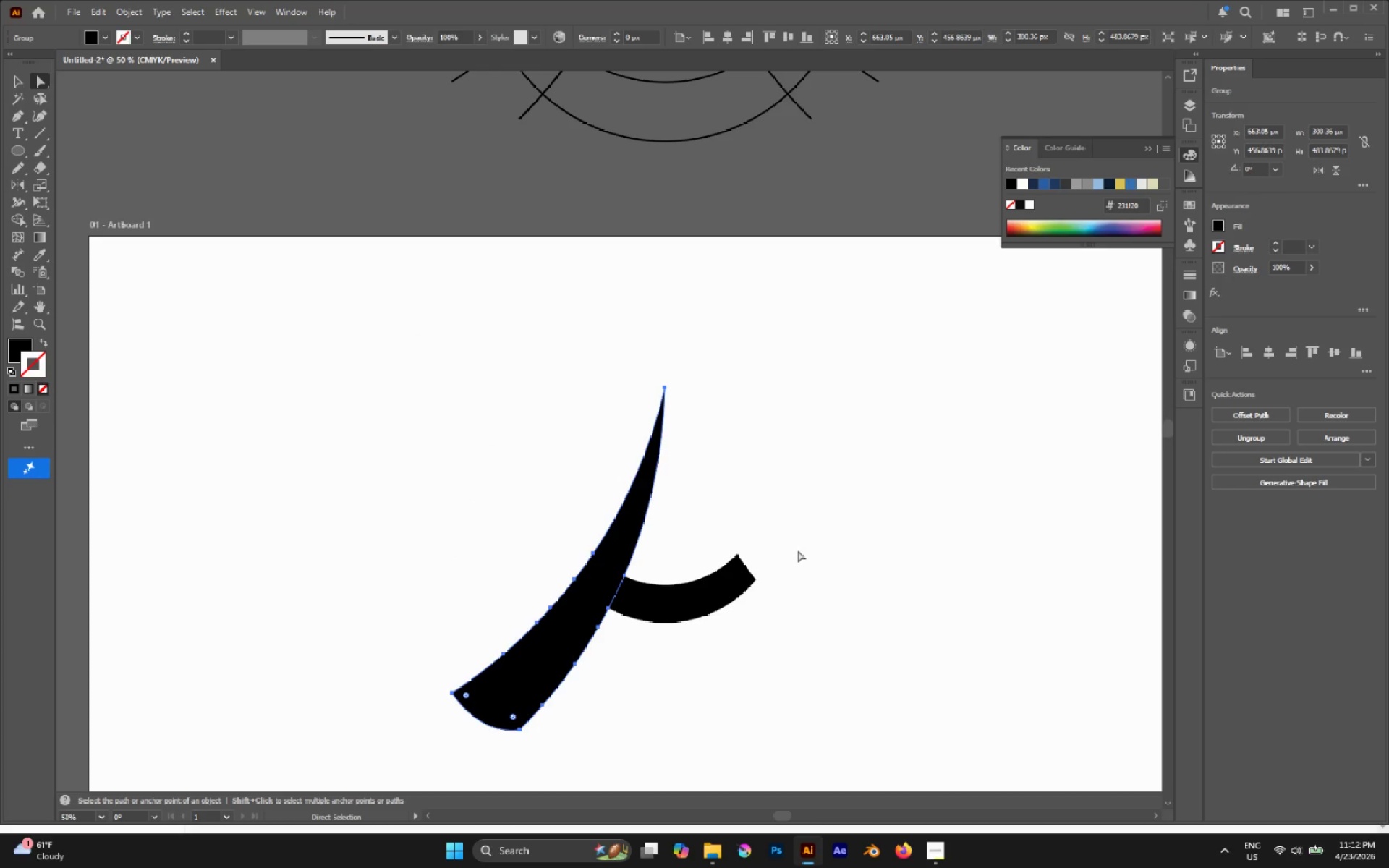 
left_click([729, 536])
 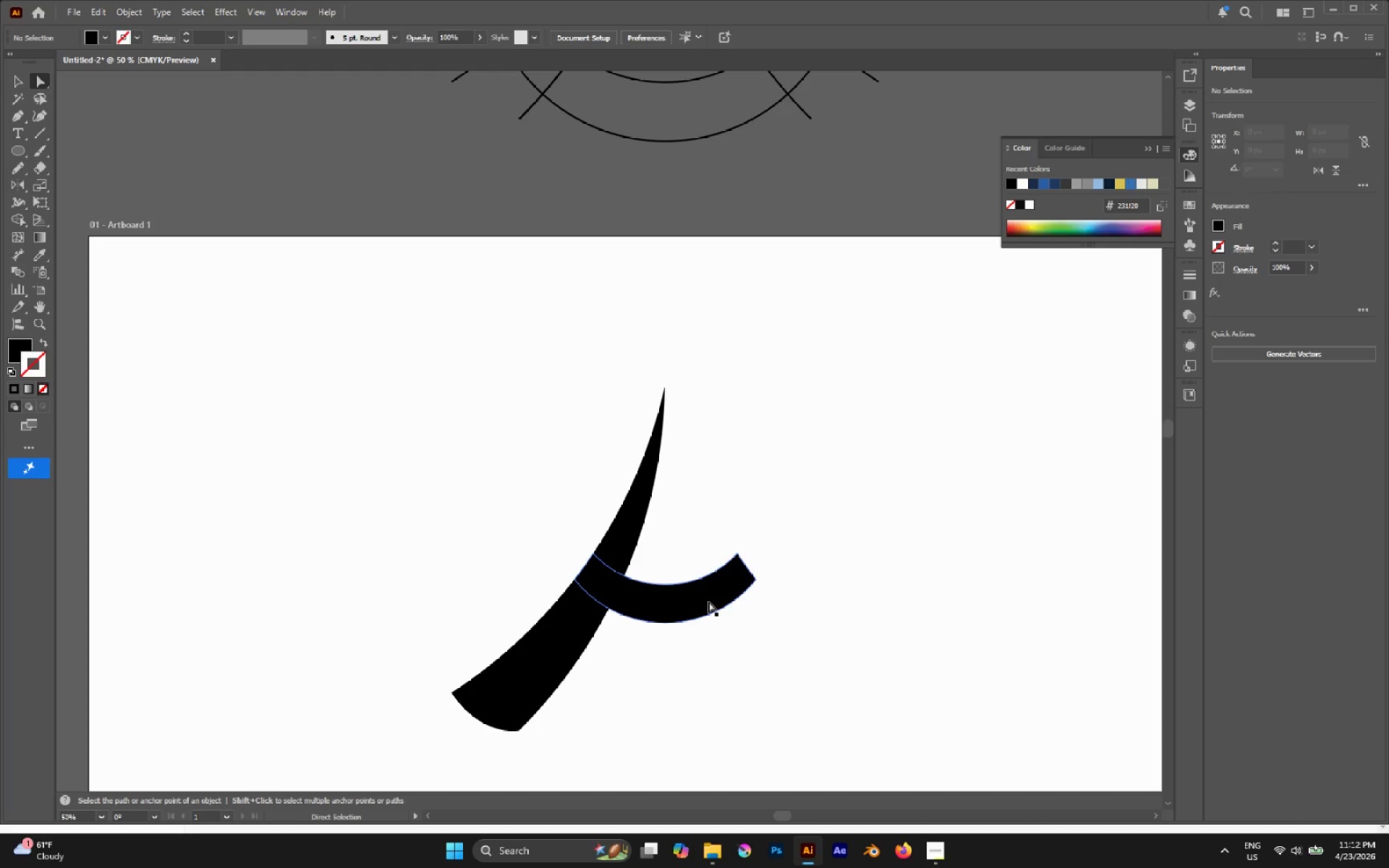 
left_click([702, 600])
 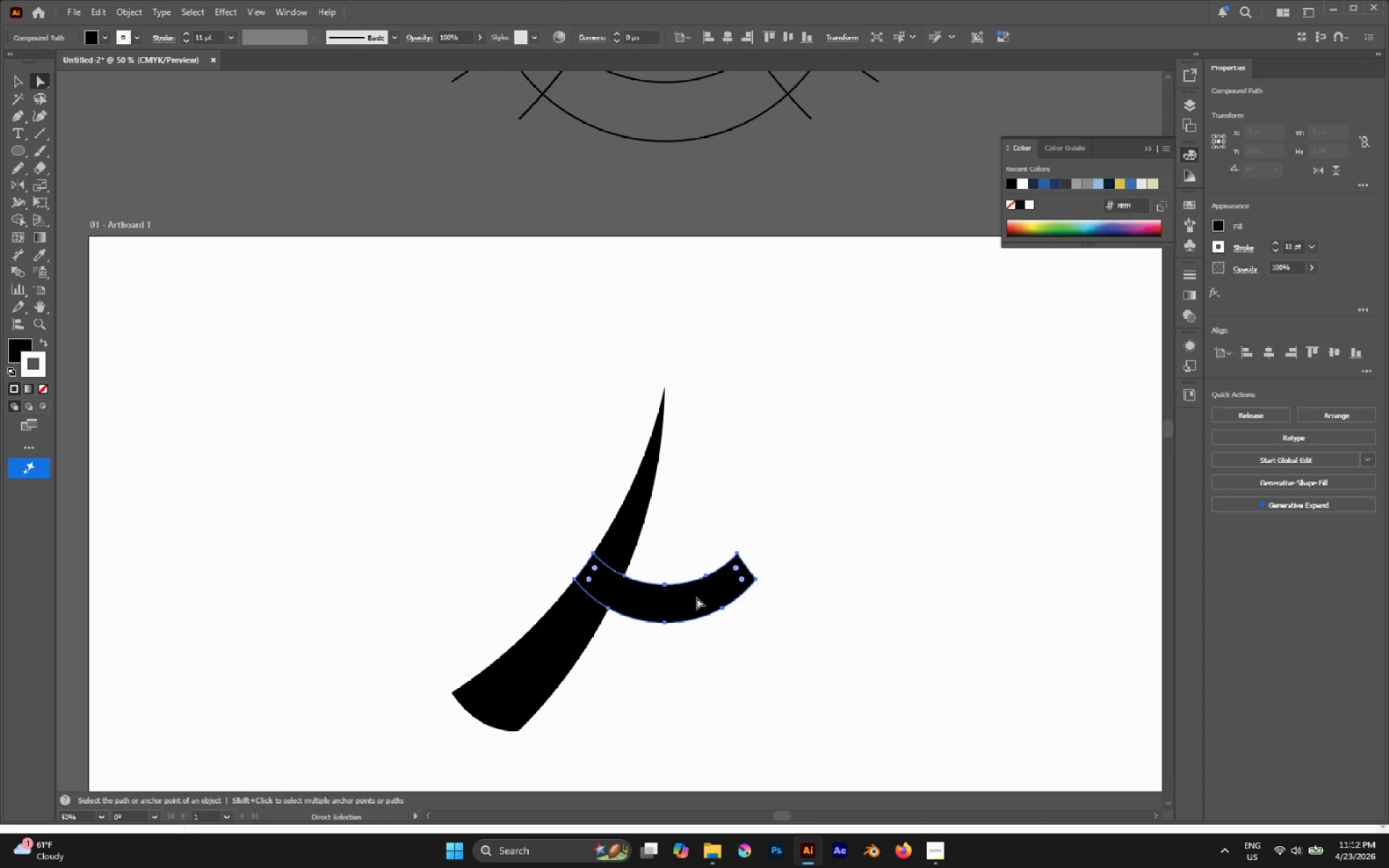 
key(Control+Shift+BracketRight)
 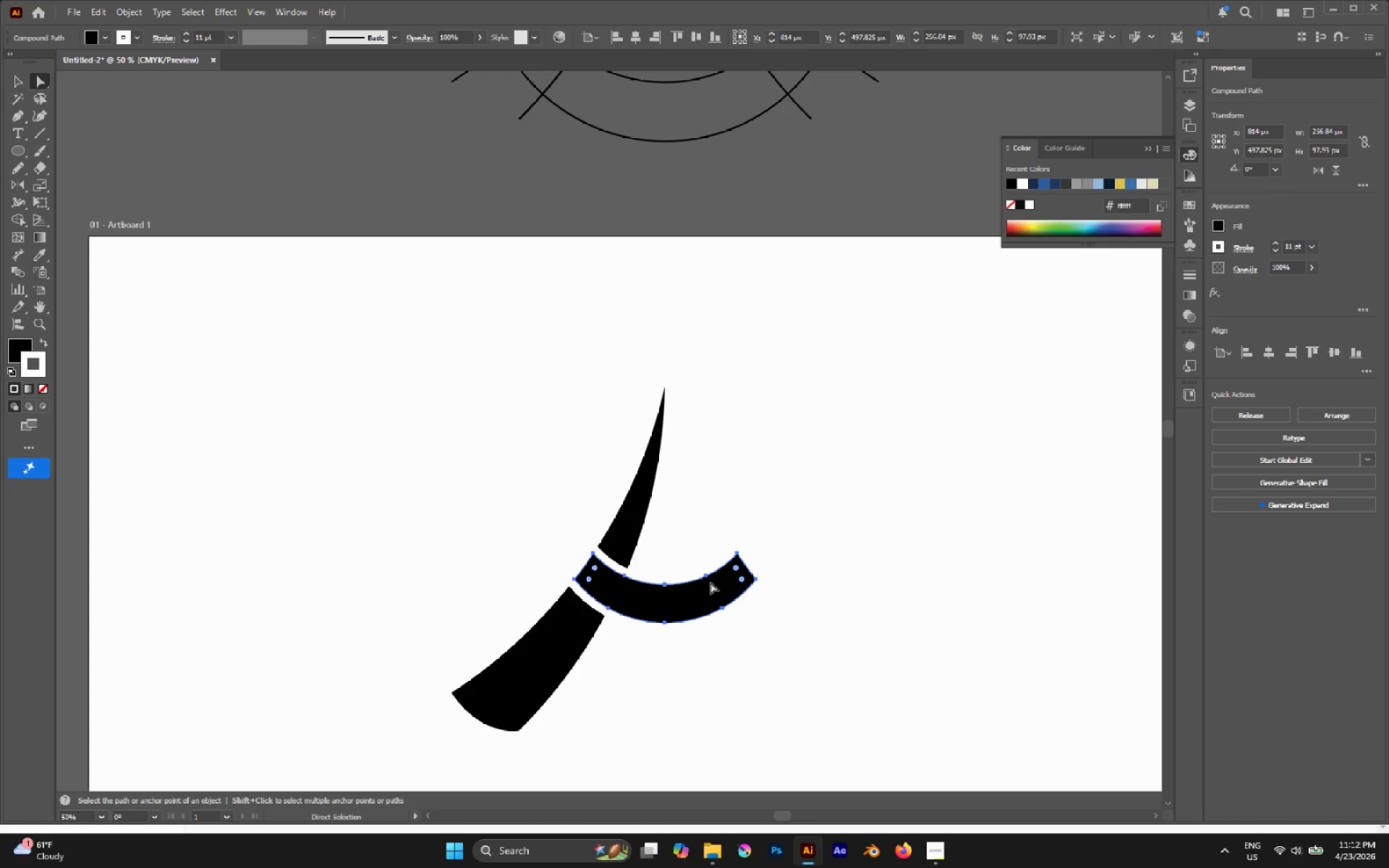 
left_click([762, 479])
 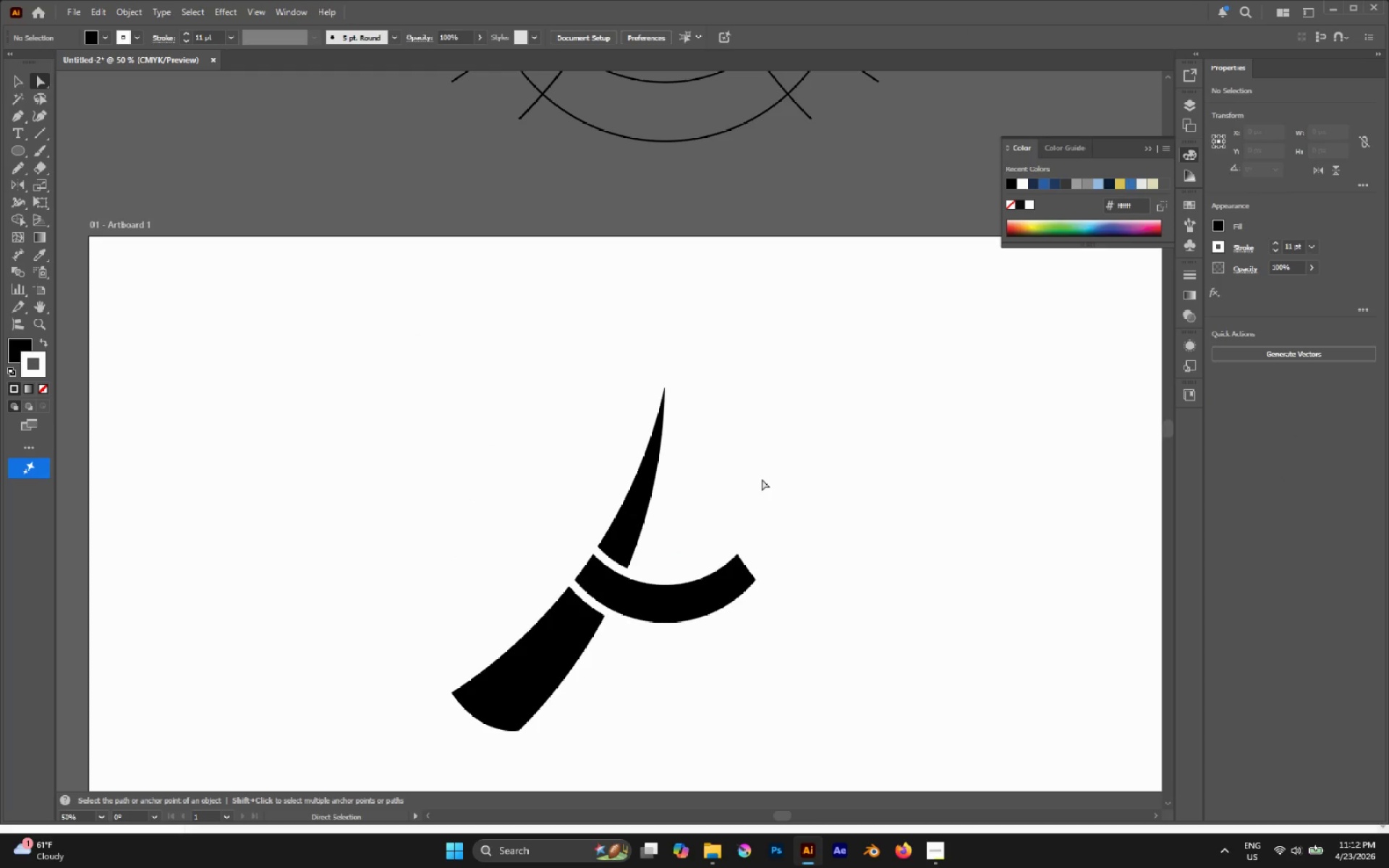 
hold_key(key=AltLeft, duration=0.45)
scroll: coordinate [700, 493], scroll_direction: down, amount: 1.0
 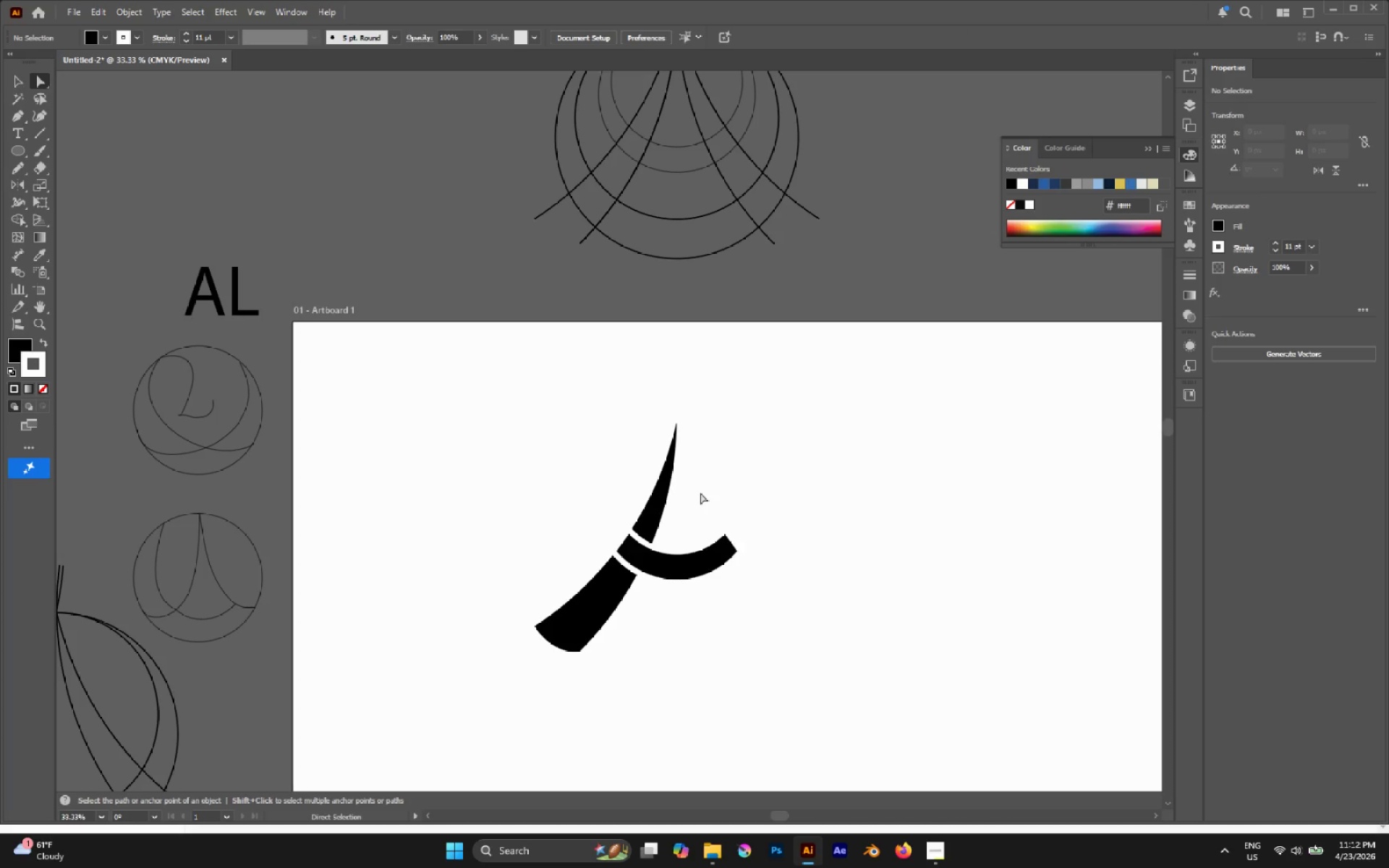 
key(Control+Semicolon)
 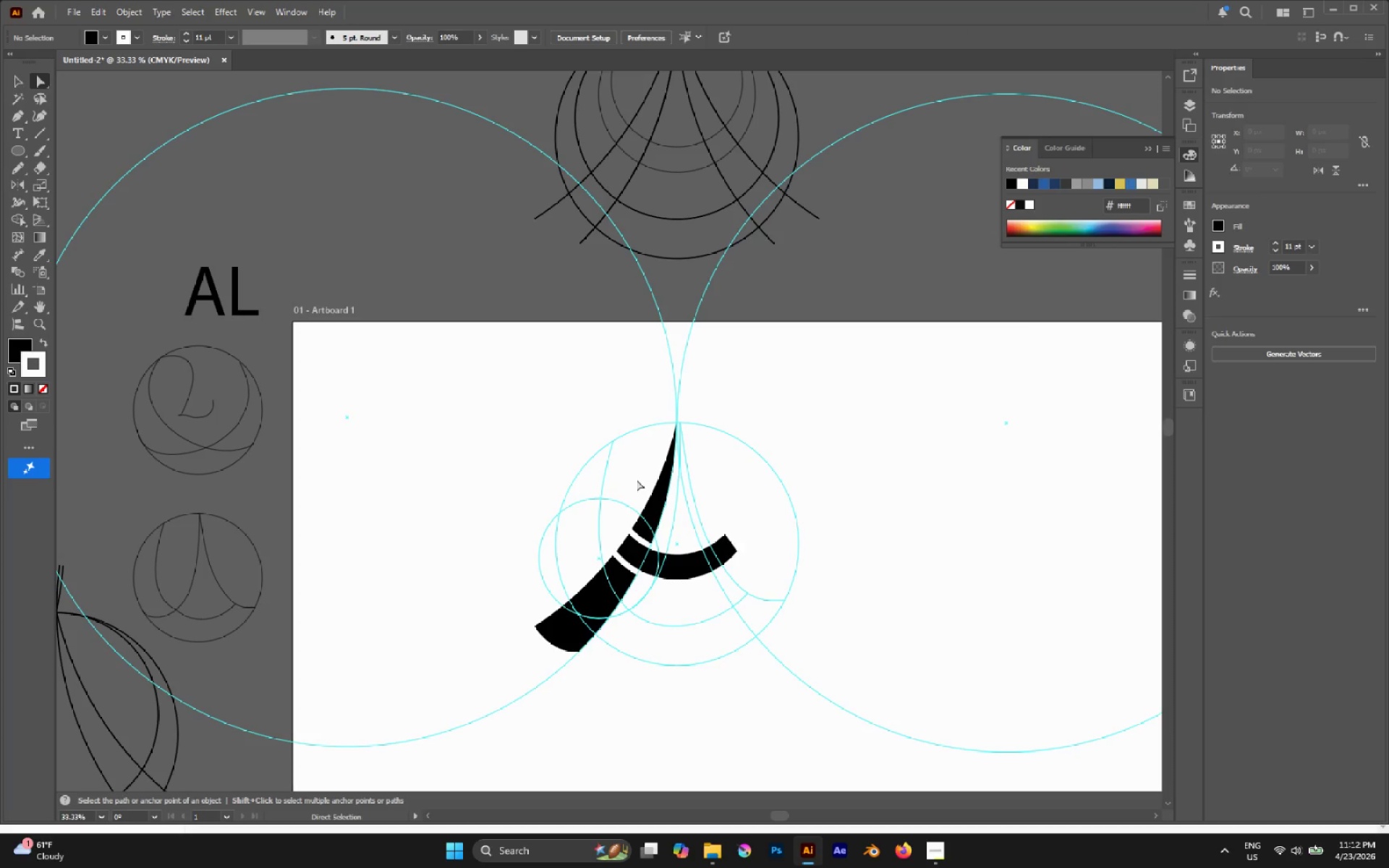 
hold_key(key=AltLeft, duration=1.14)
scroll: coordinate [664, 498], scroll_direction: none, amount: 0.0
 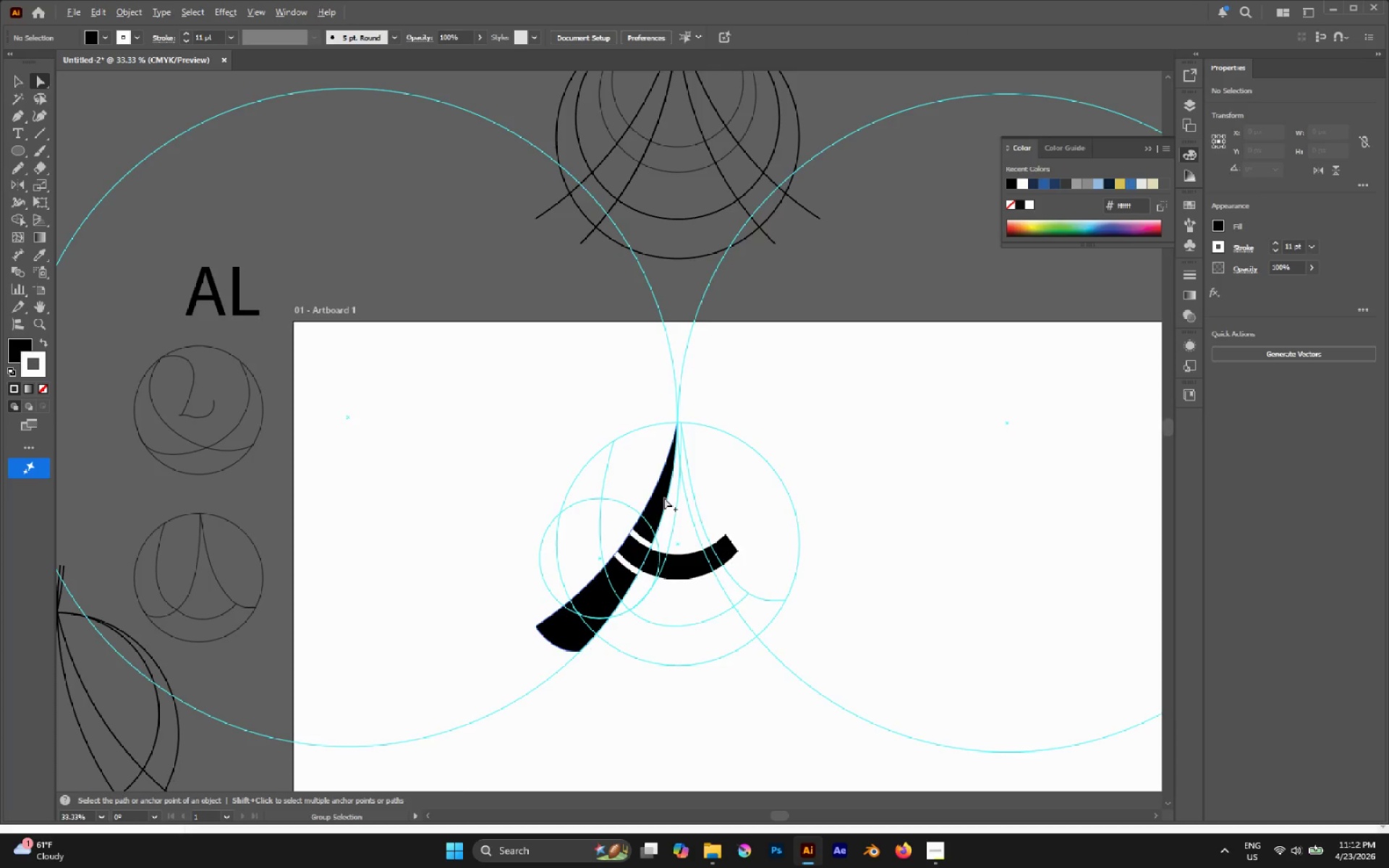 
scroll: coordinate [664, 498], scroll_direction: up, amount: 1.0
 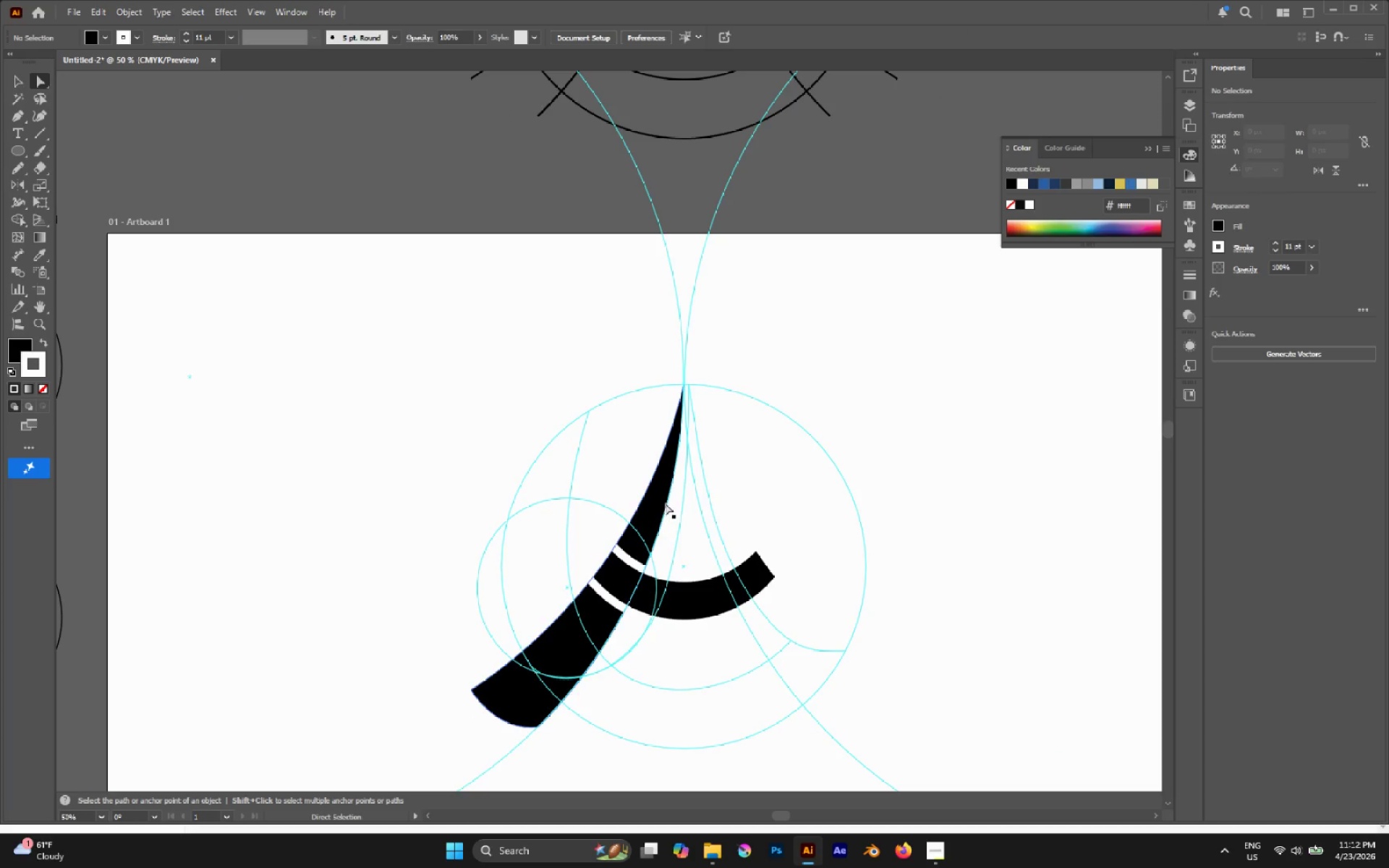 
left_click([660, 500])
 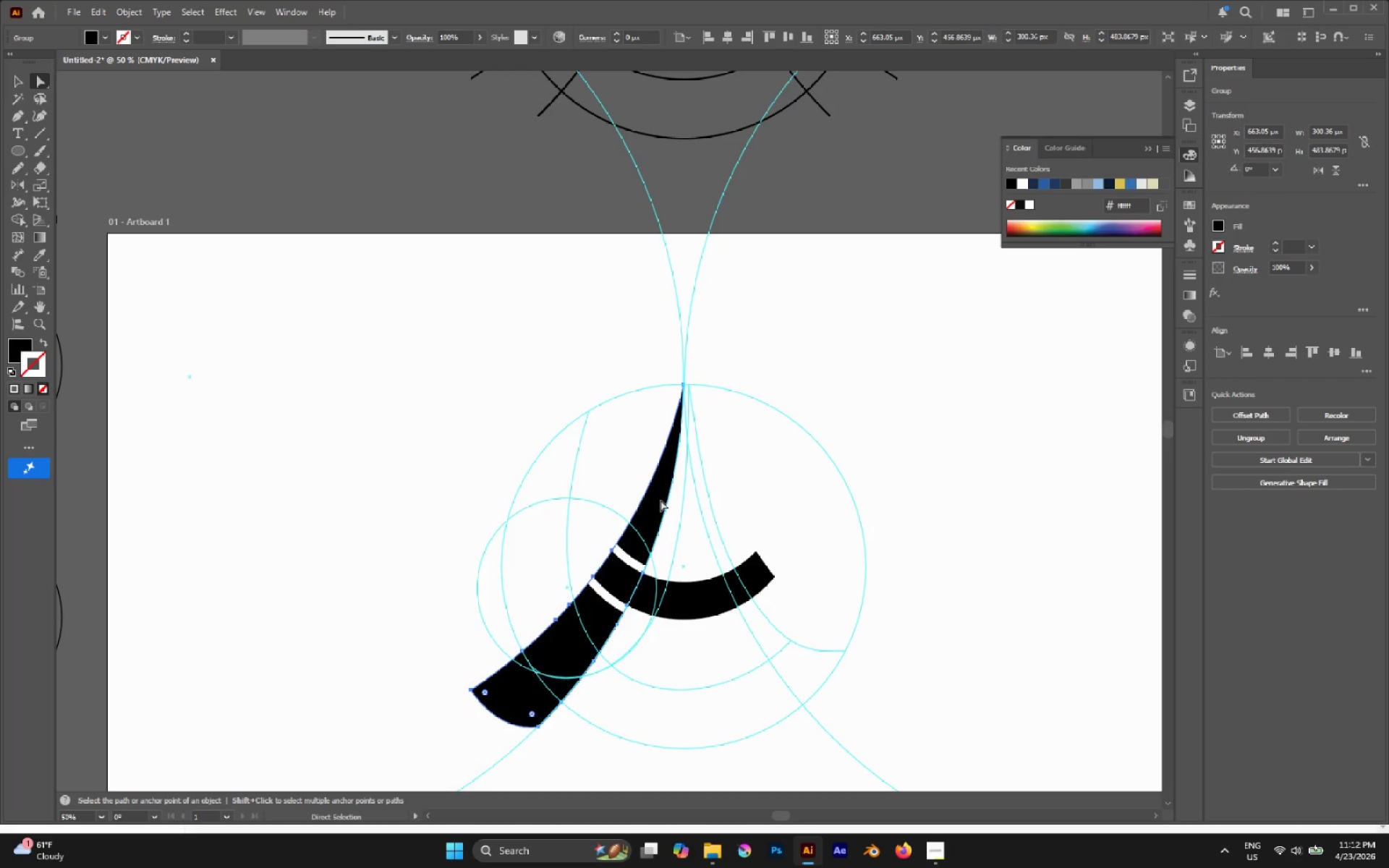 
key(O)
 